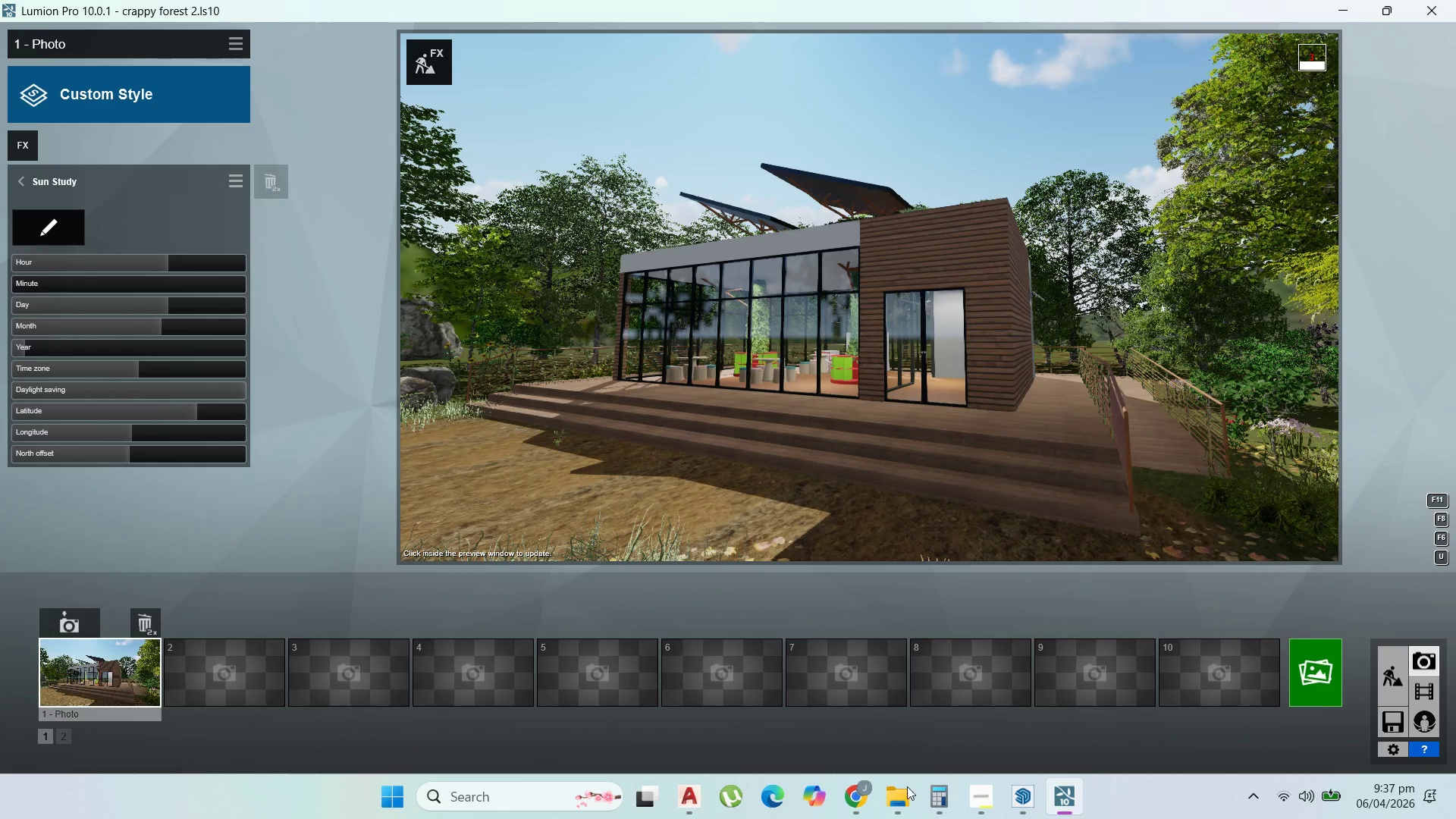 
left_click([863, 786])
 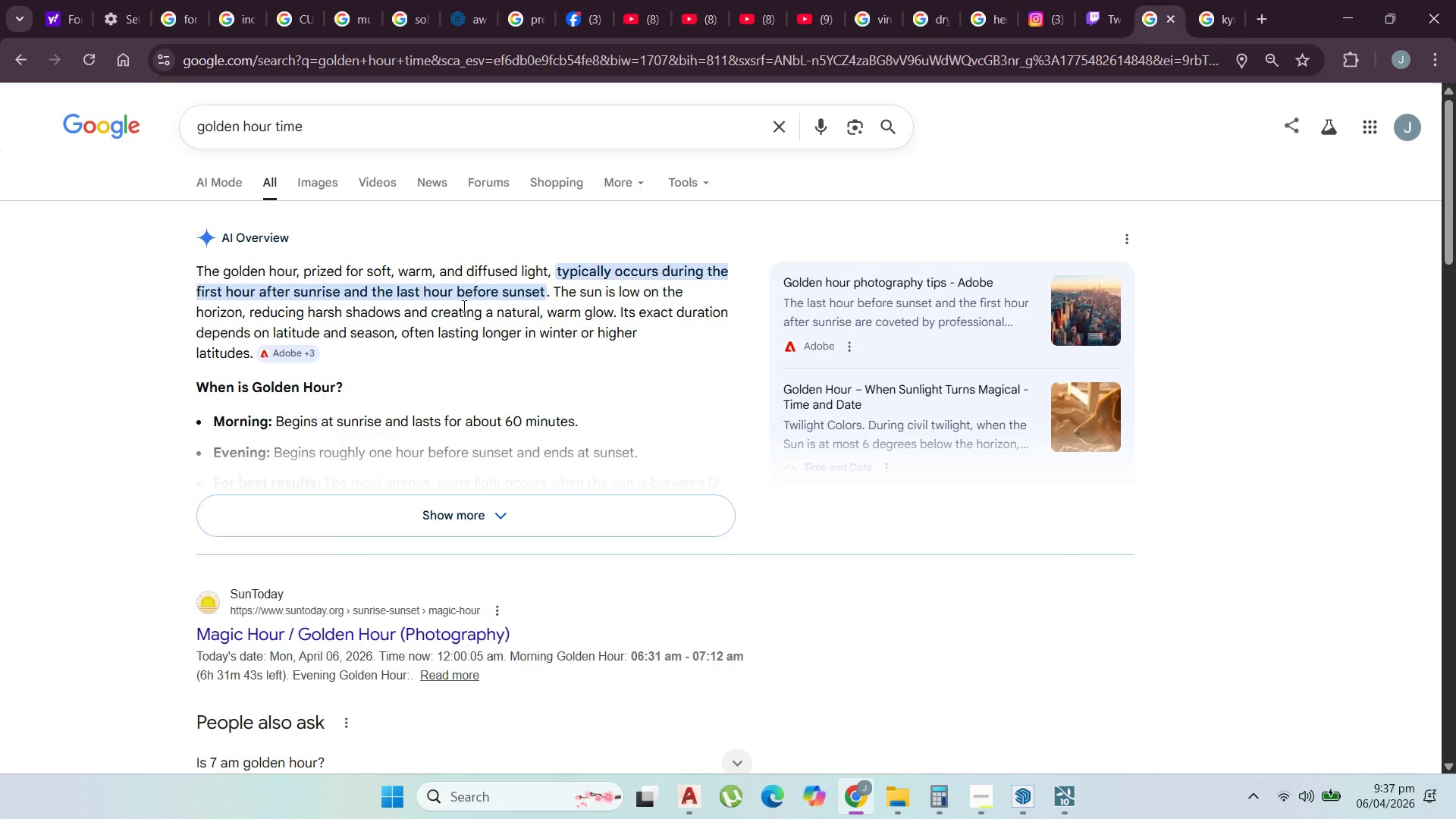 
left_click([410, 507])
 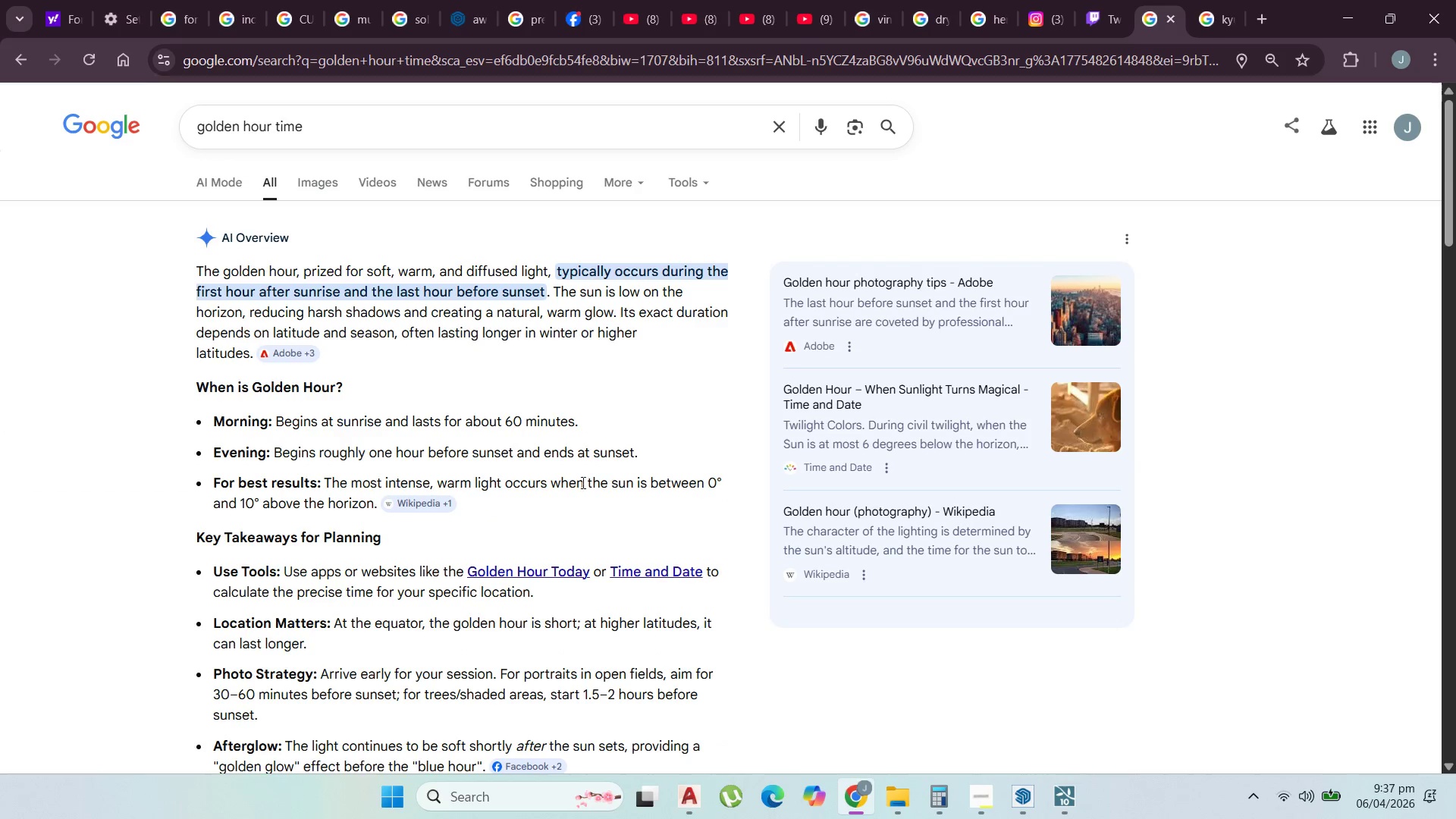 
scroll: coordinate [570, 490], scroll_direction: down, amount: 6.0
 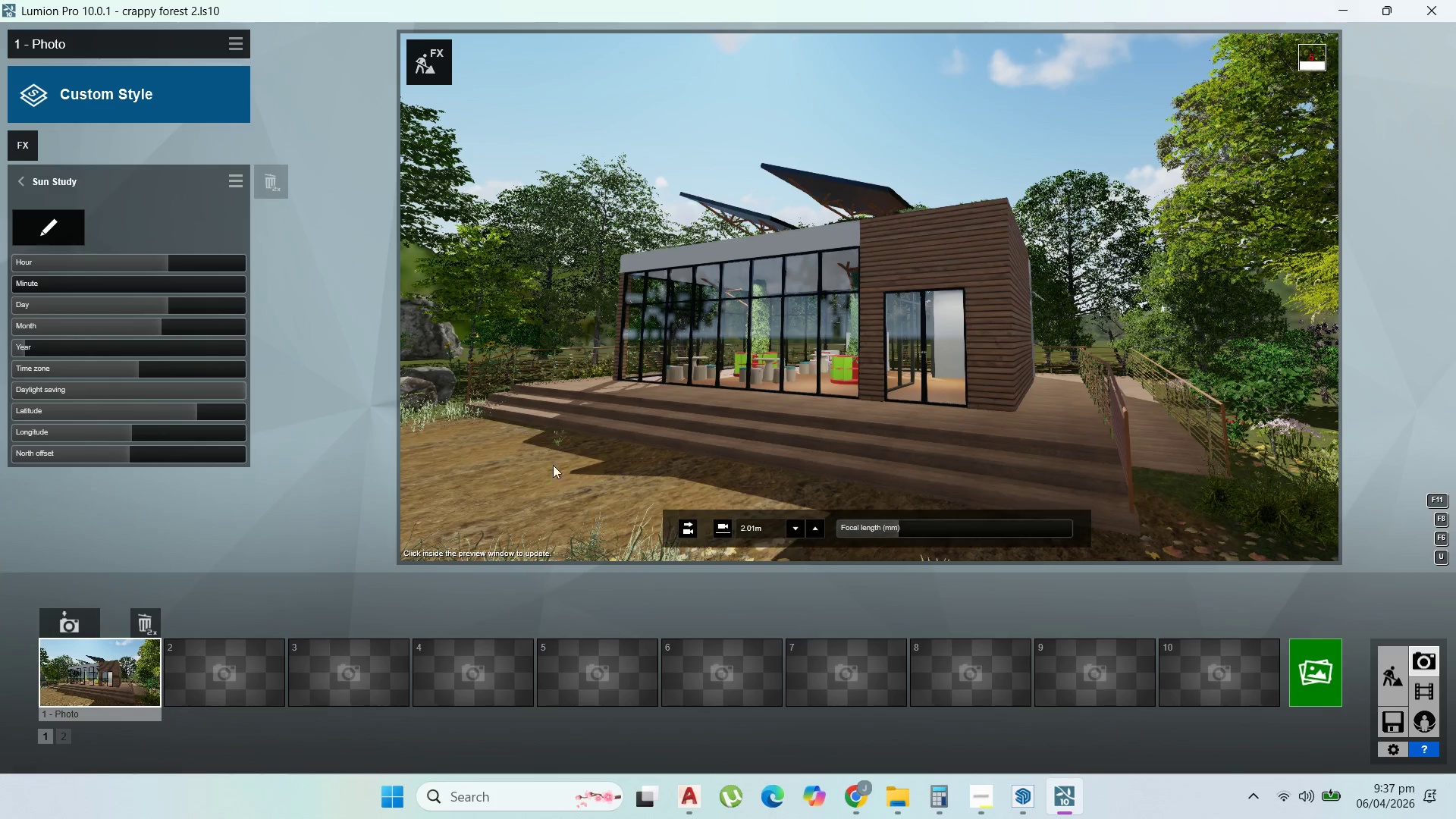 
wait(5.89)
 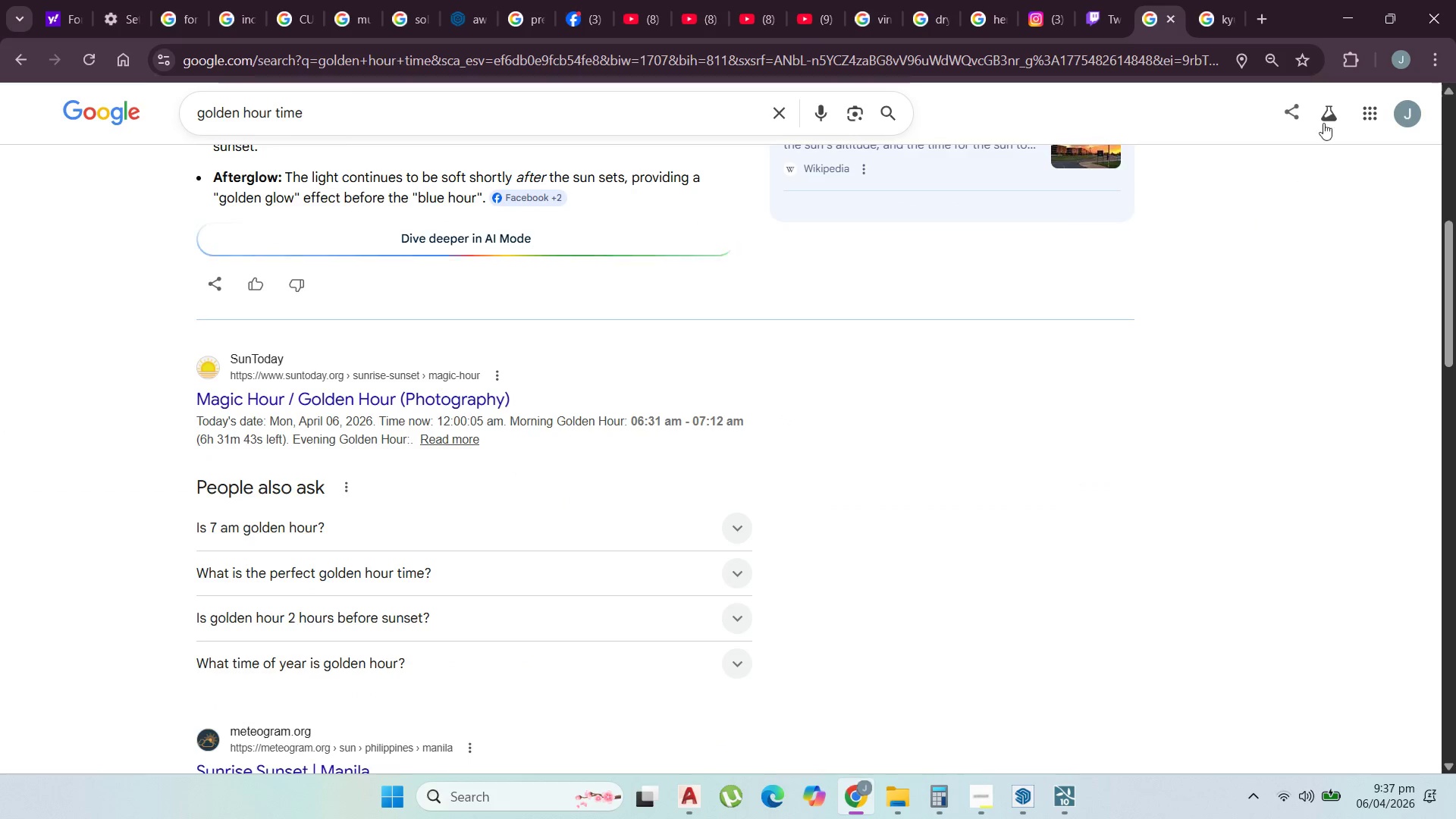 
left_click_drag(start_coordinate=[171, 262], to_coordinate=[228, 273])
 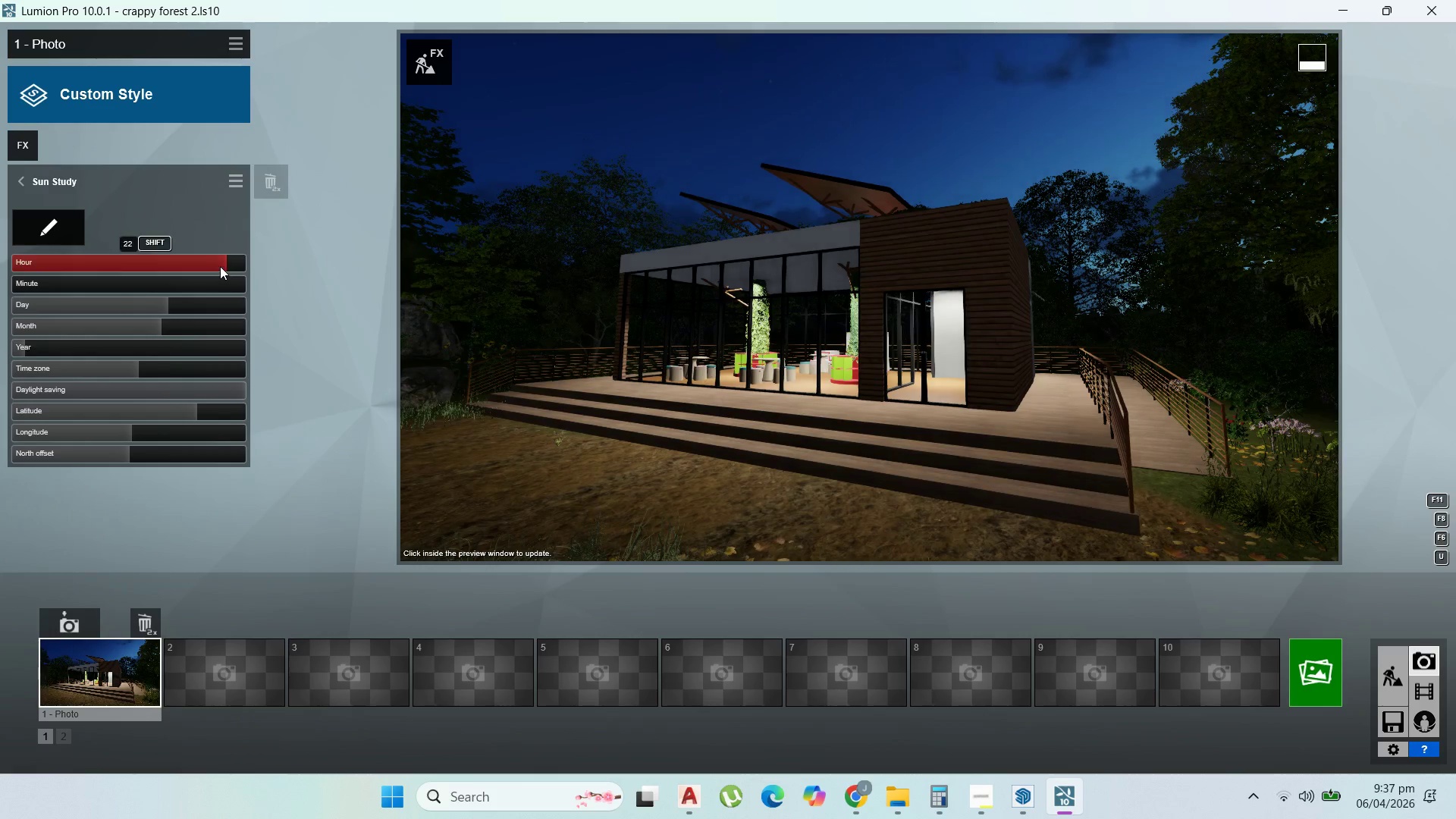 
left_click_drag(start_coordinate=[219, 265], to_coordinate=[213, 262])
 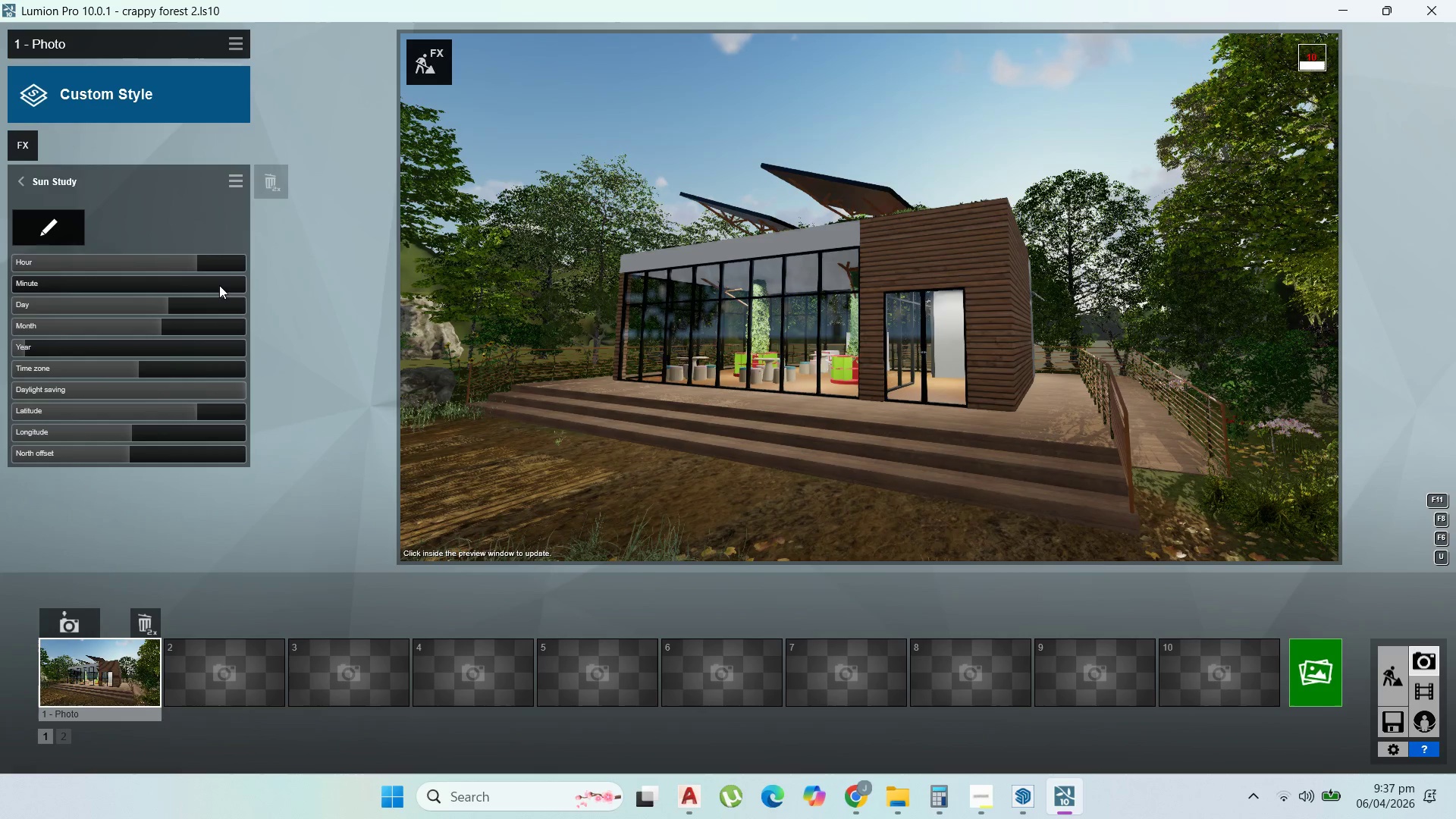 
wait(5.09)
 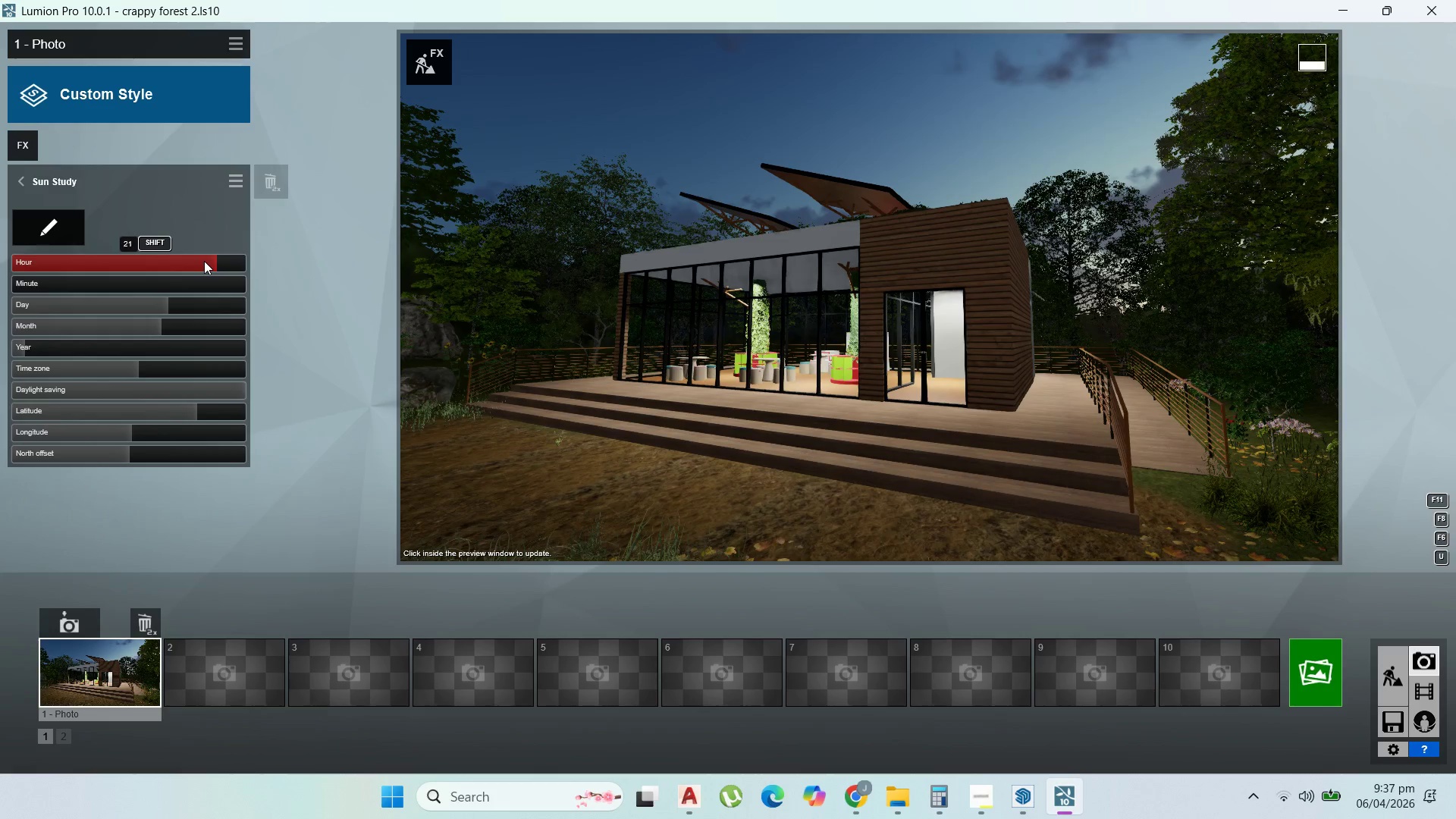 
left_click([210, 263])
 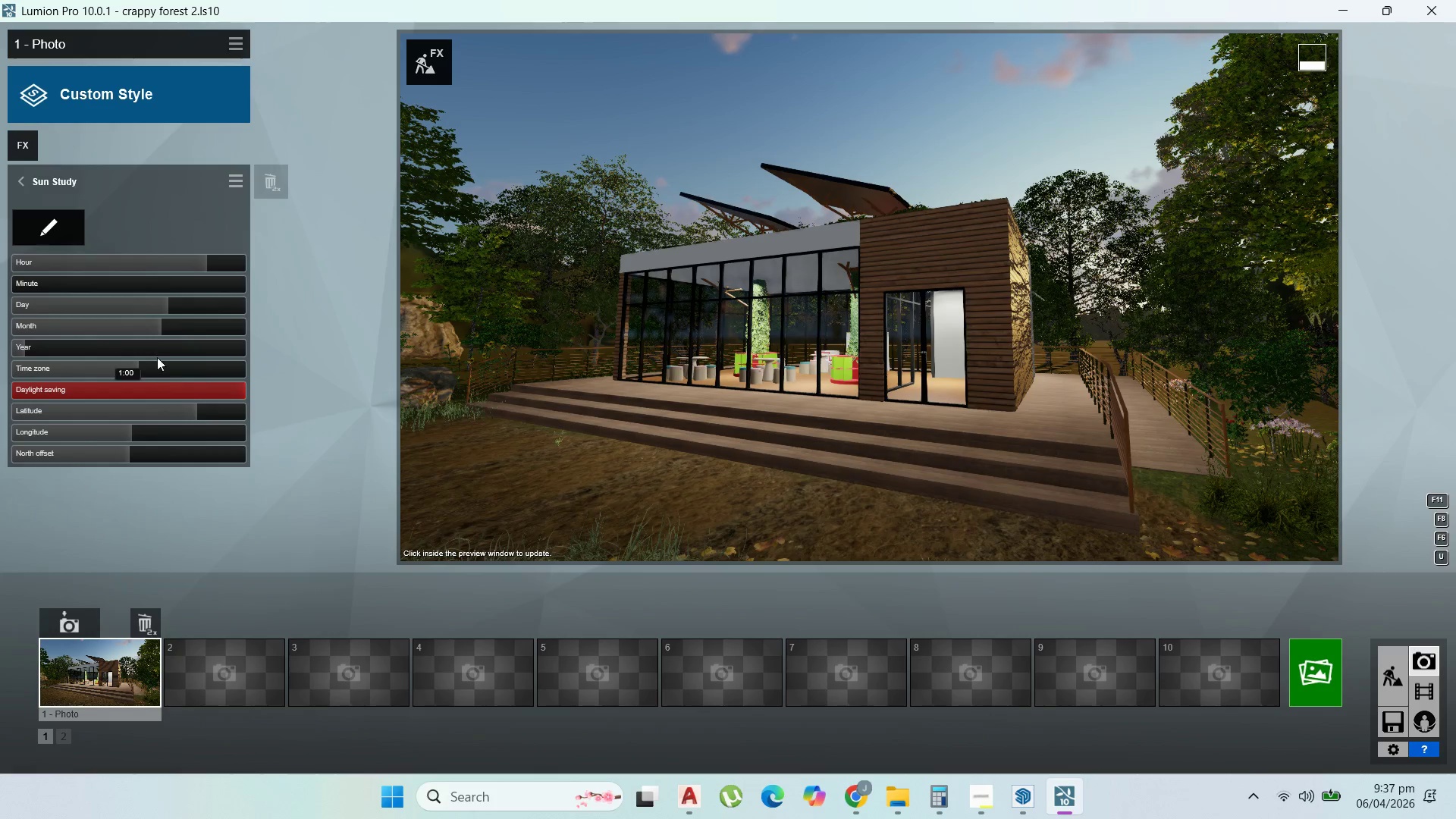 
left_click_drag(start_coordinate=[127, 412], to_coordinate=[182, 412])
 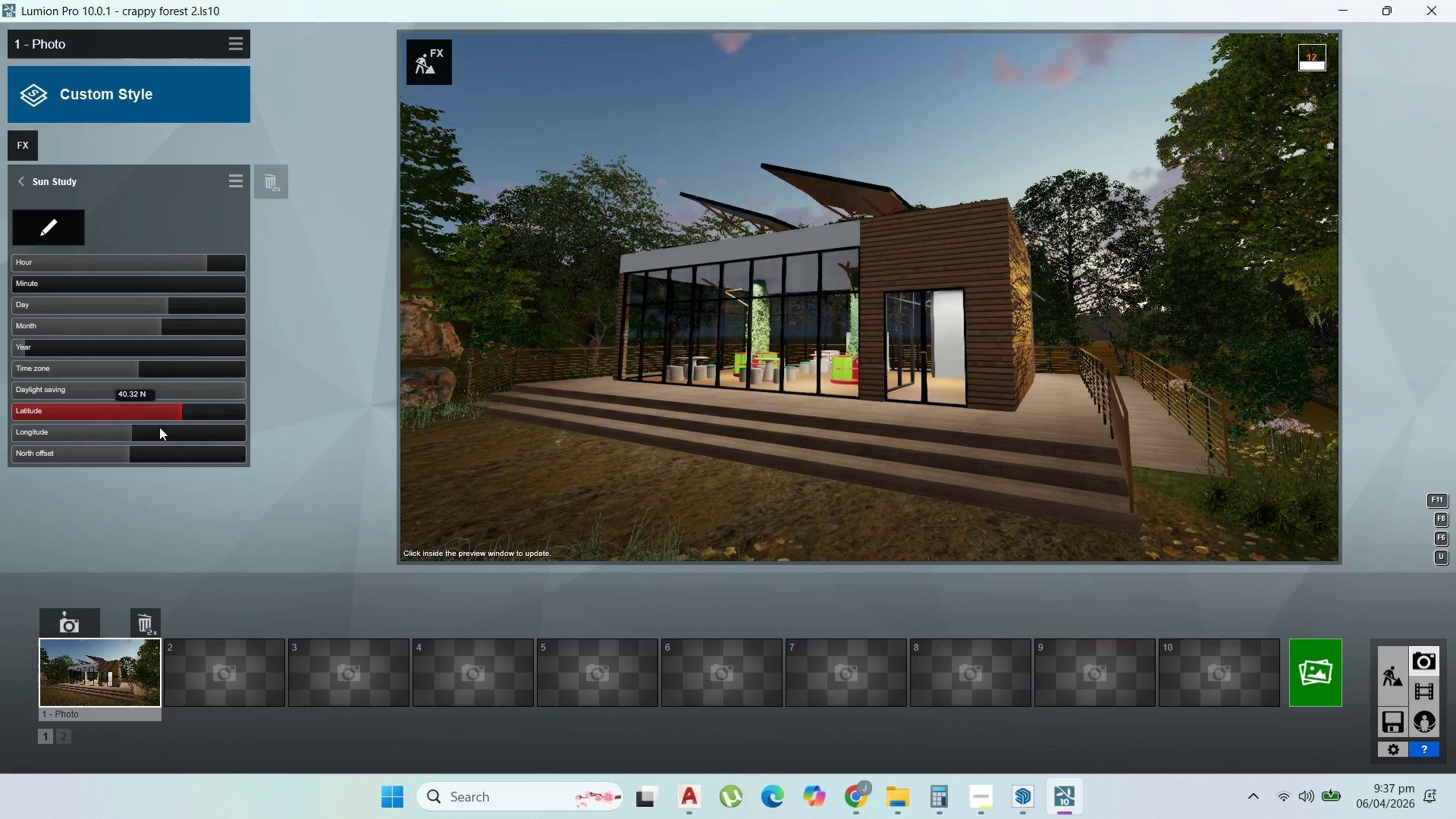 
left_click_drag(start_coordinate=[159, 427], to_coordinate=[127, 426])
 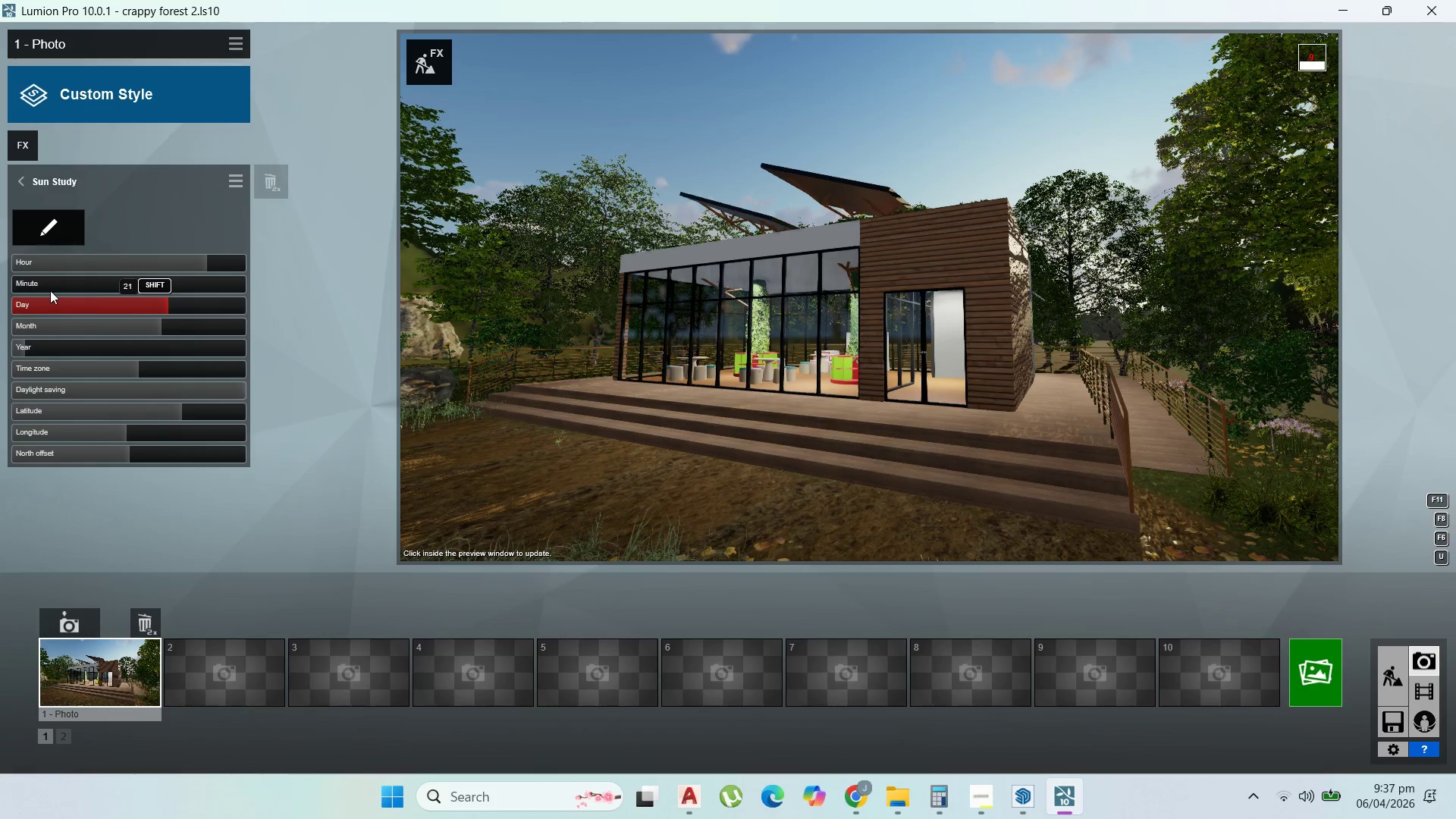 
left_click_drag(start_coordinate=[27, 285], to_coordinate=[116, 286])
 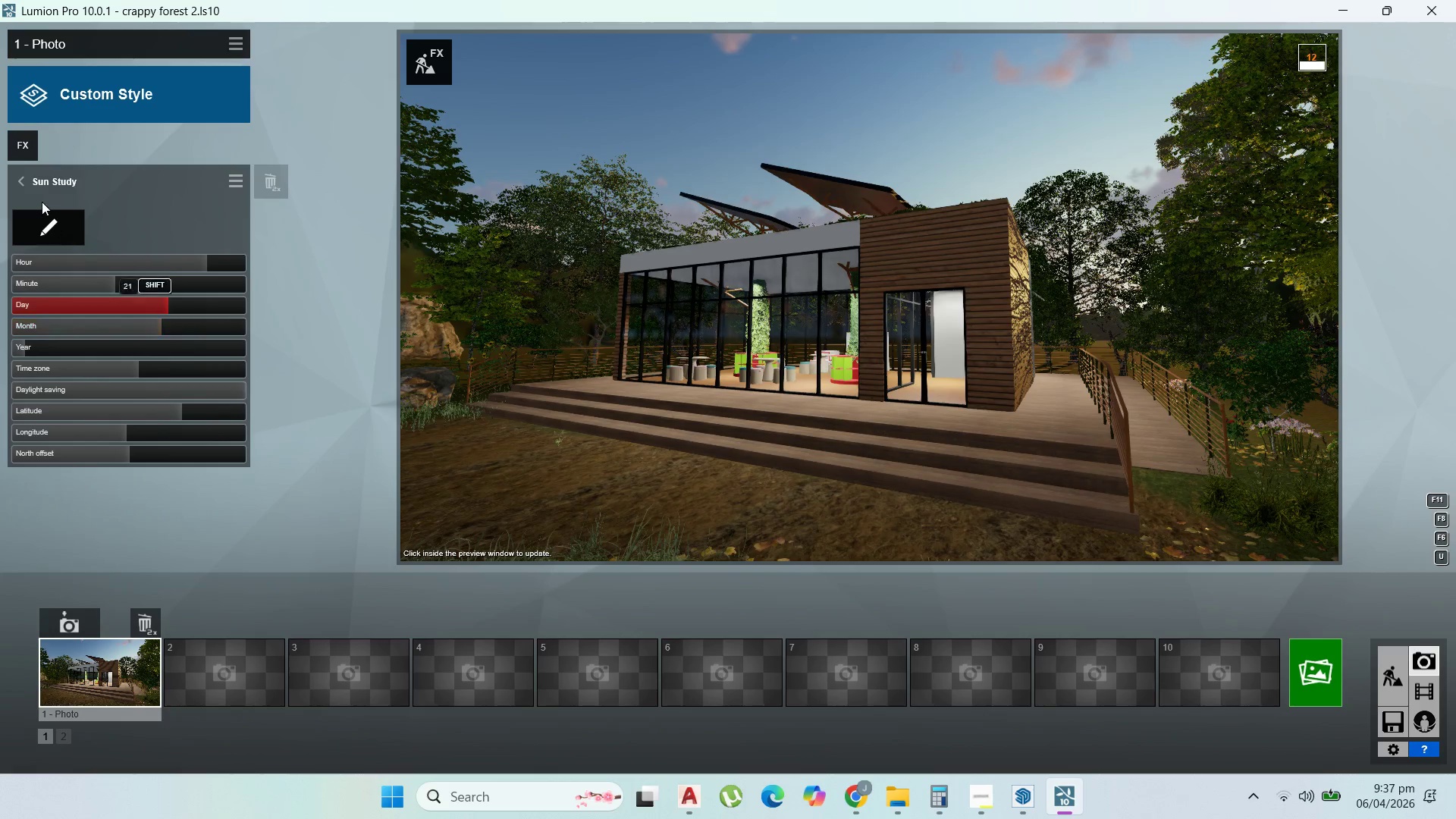 
left_click([30, 175])
 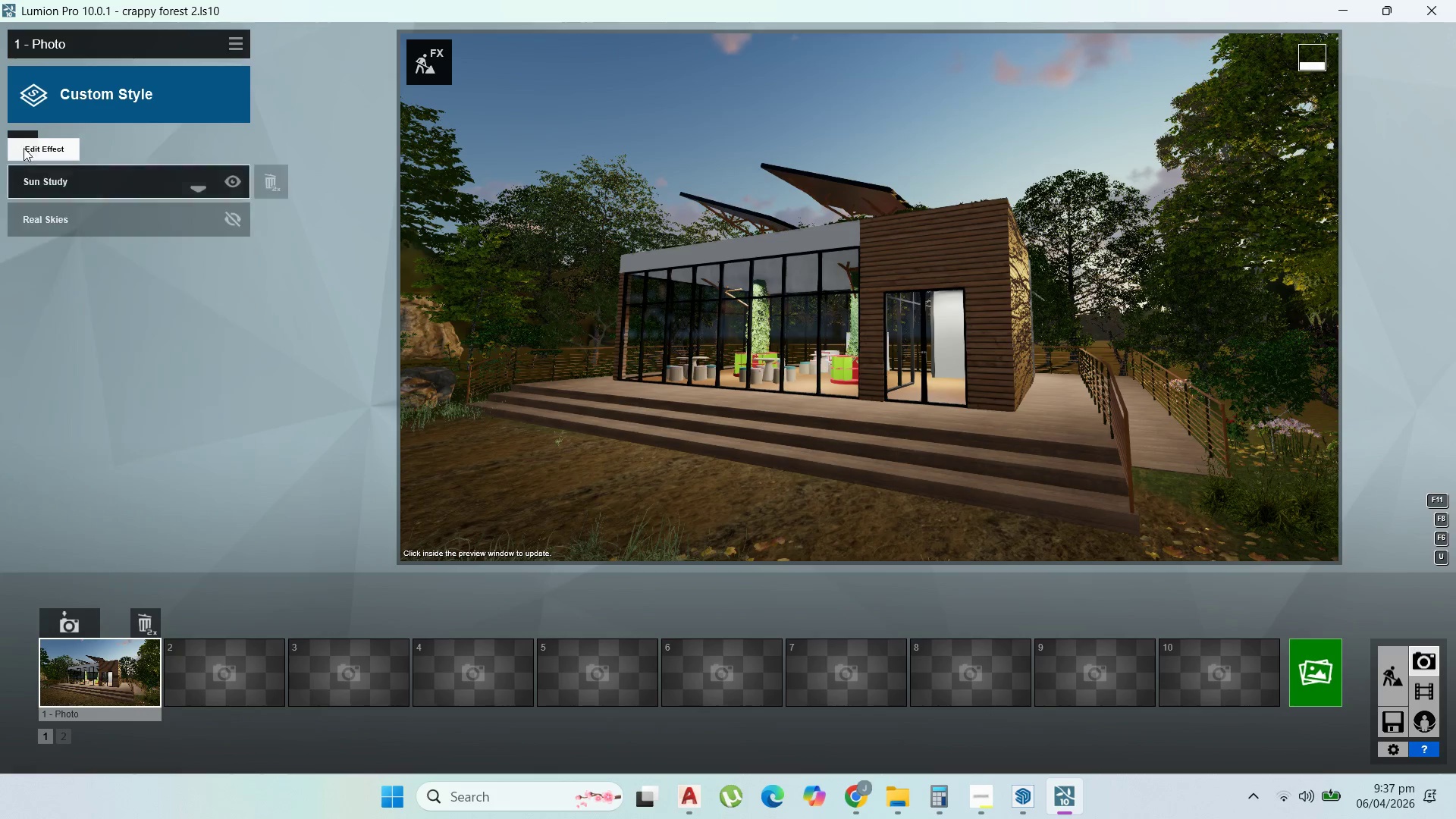 
left_click([21, 144])
 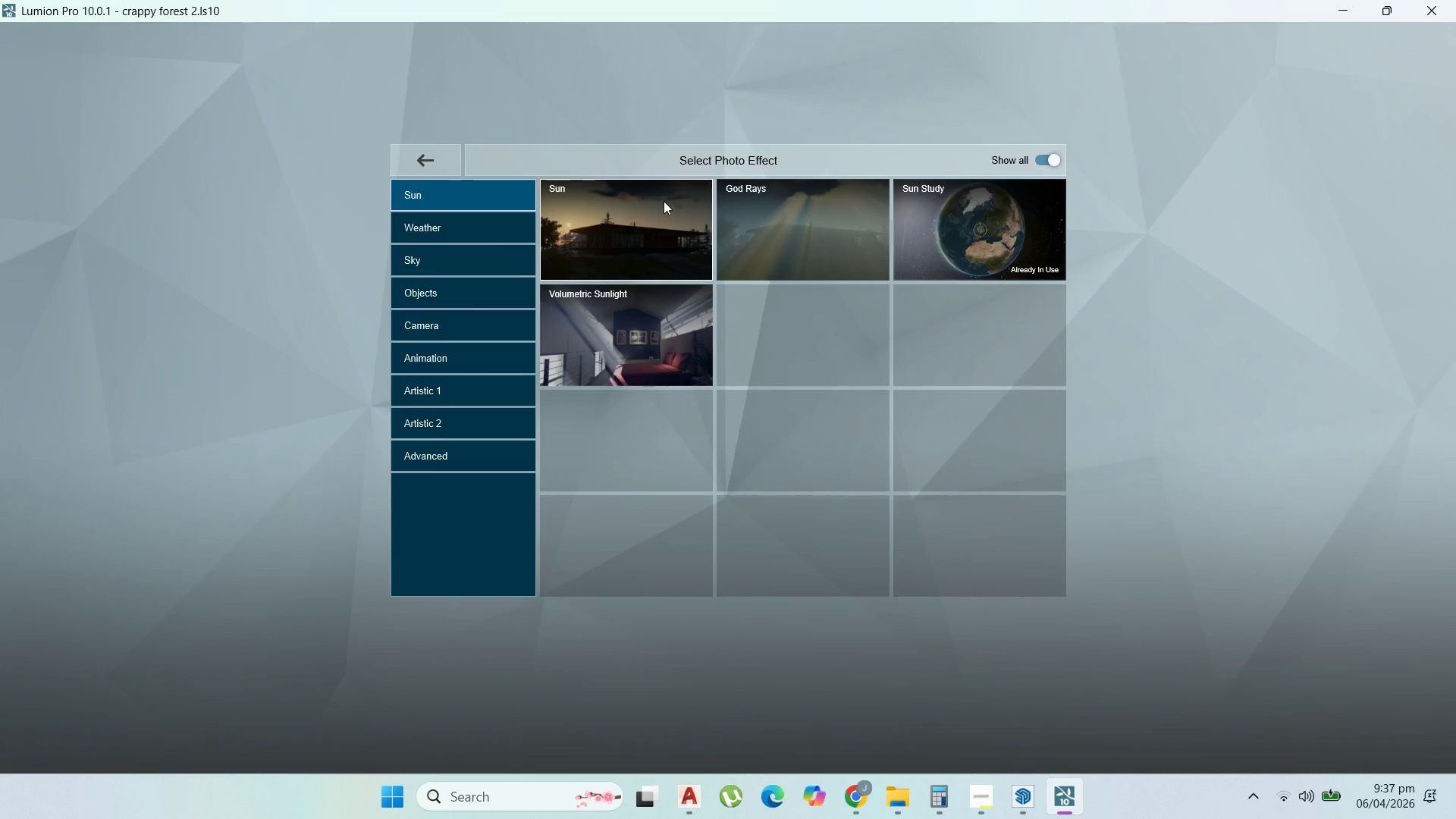 
left_click([617, 243])
 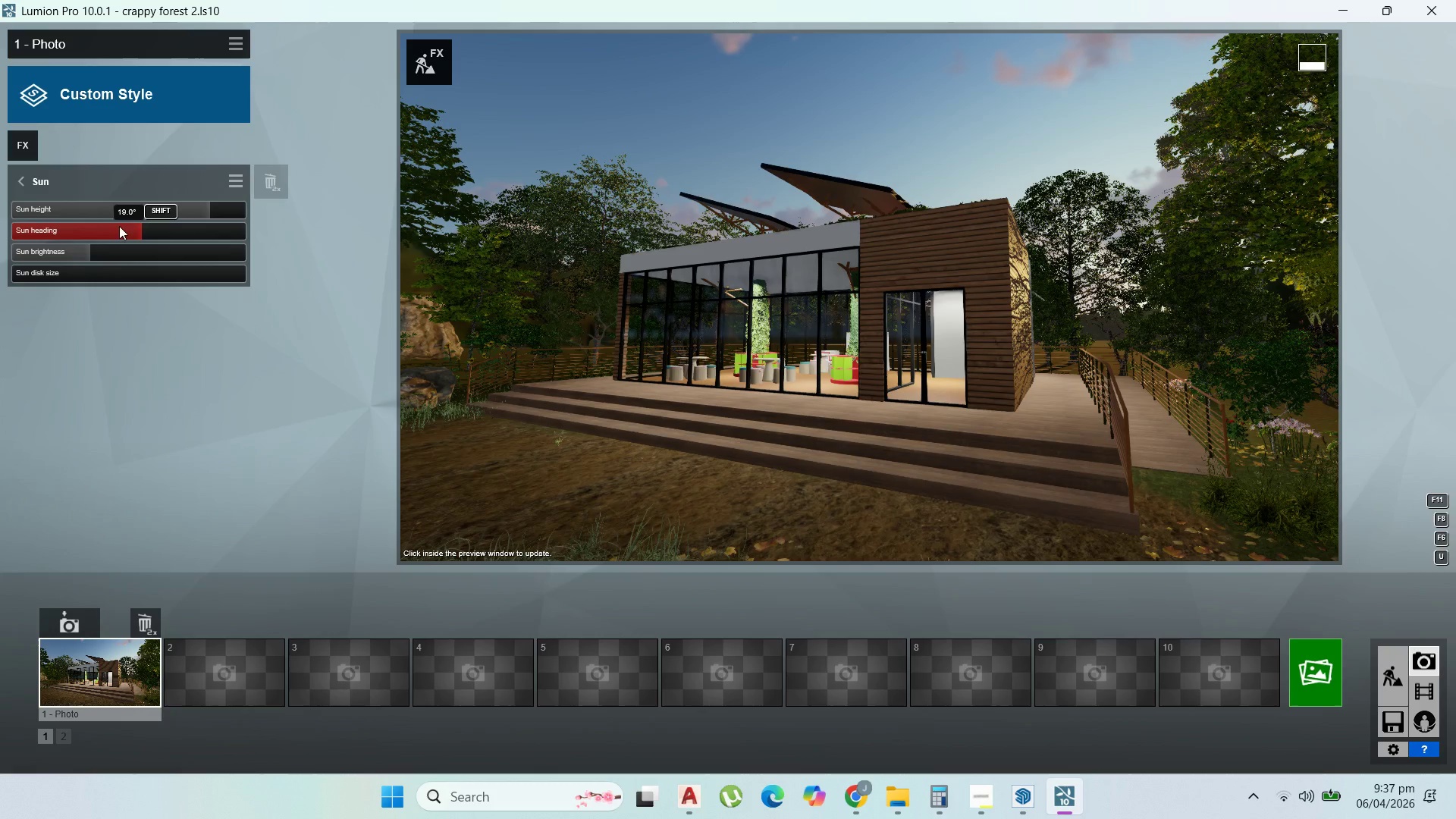 
left_click_drag(start_coordinate=[134, 227], to_coordinate=[124, 237])
 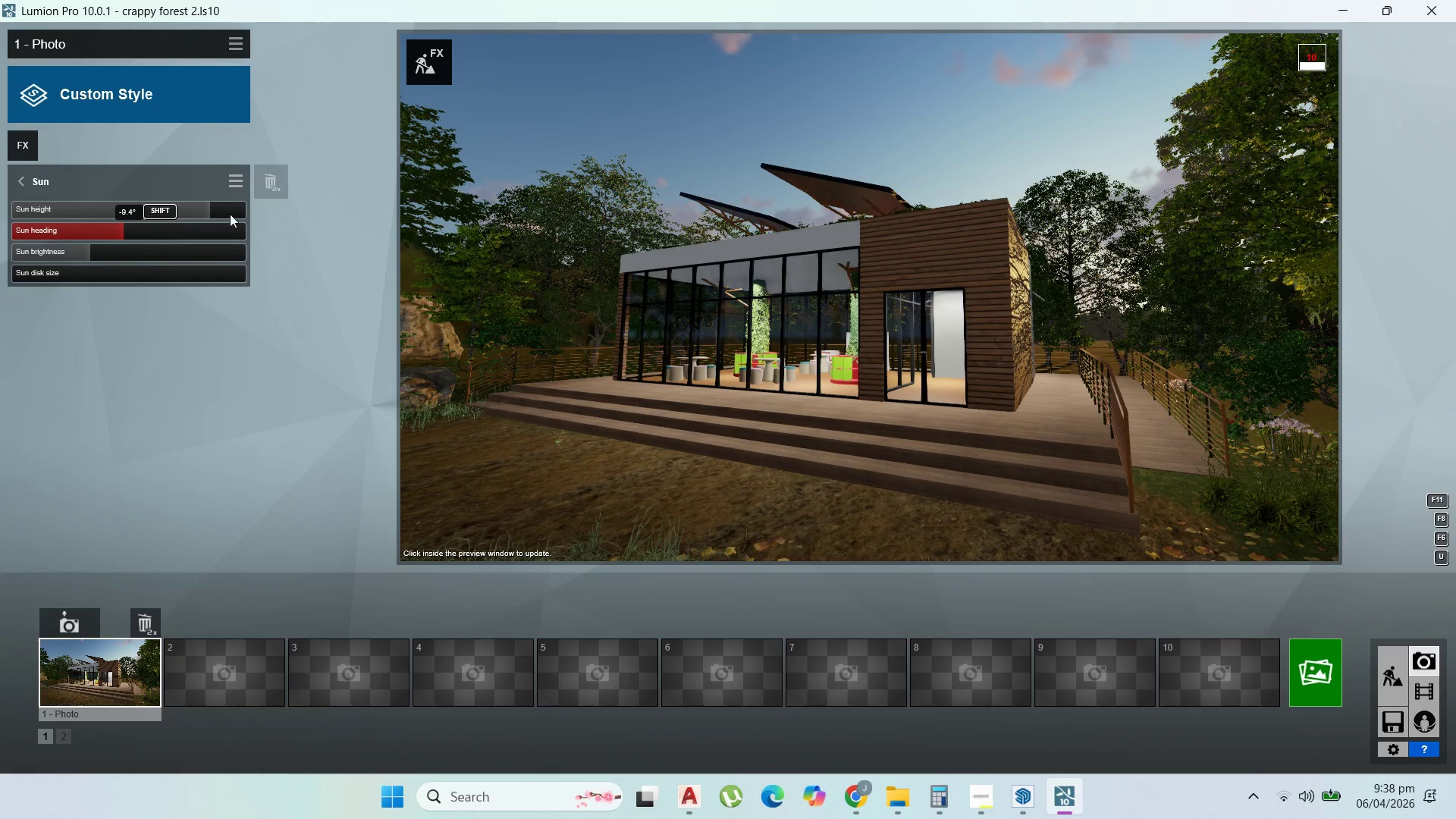 
left_click_drag(start_coordinate=[216, 210], to_coordinate=[171, 214])
 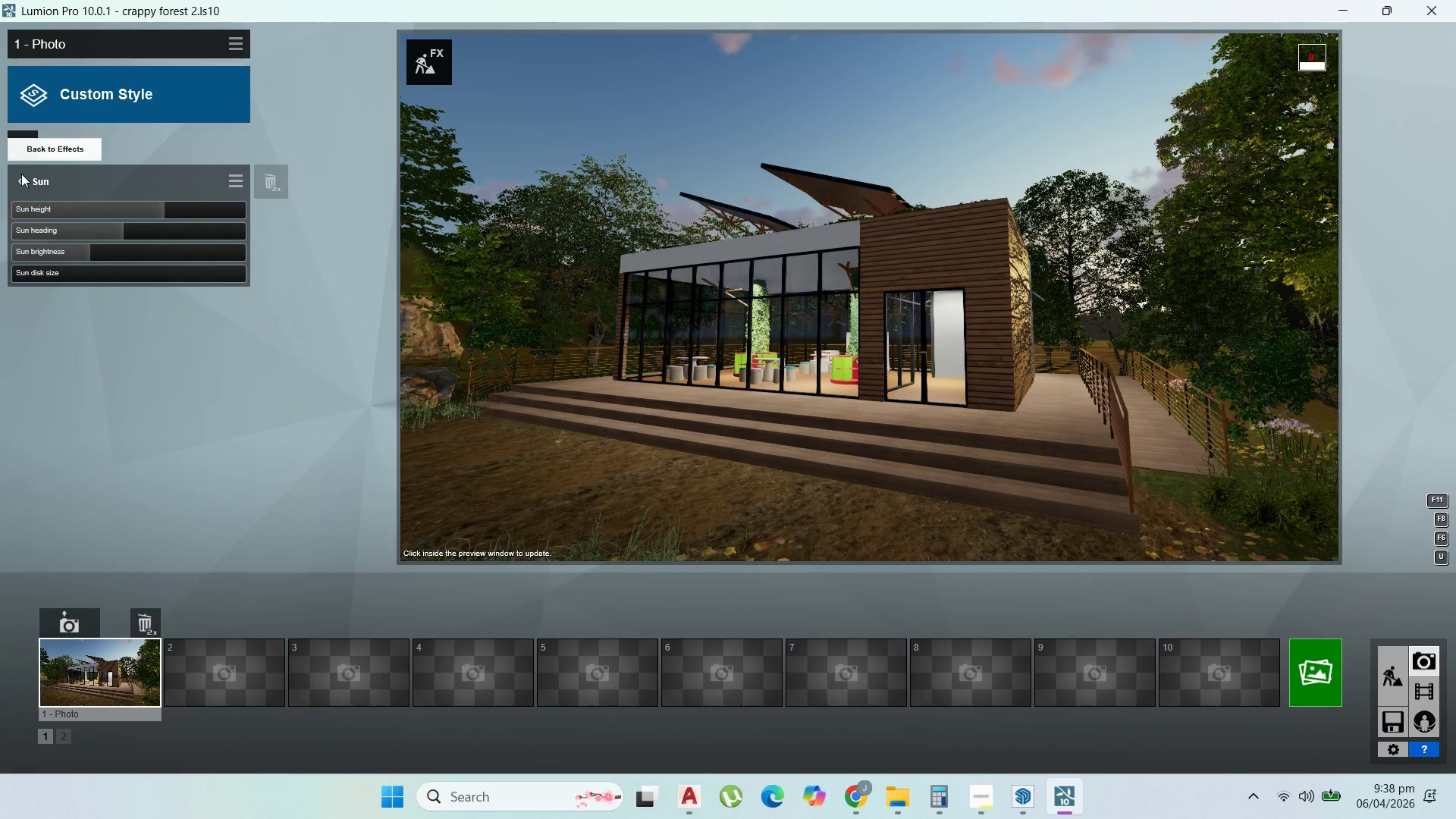 
left_click([20, 176])
 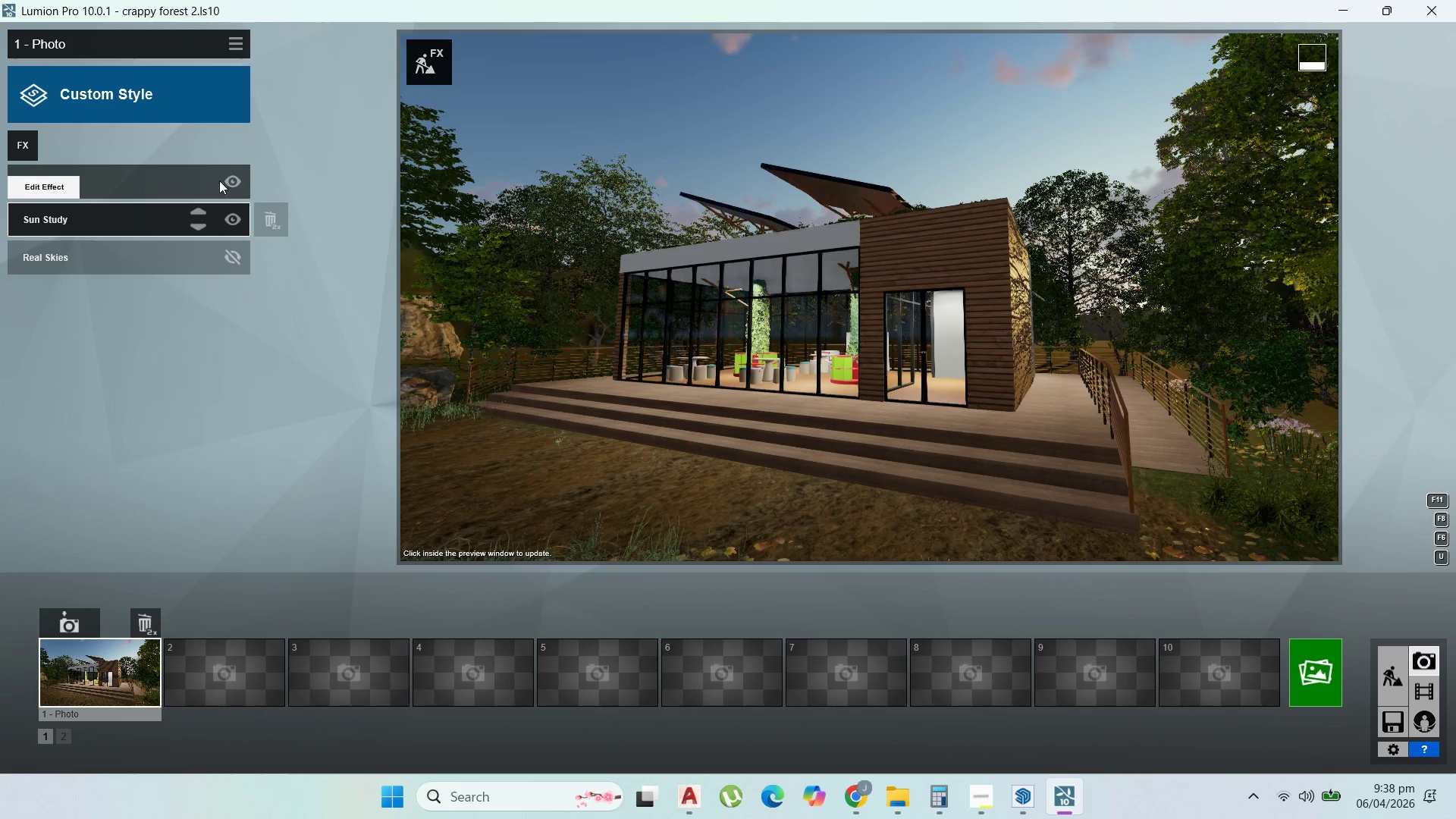 
left_click([283, 177])
 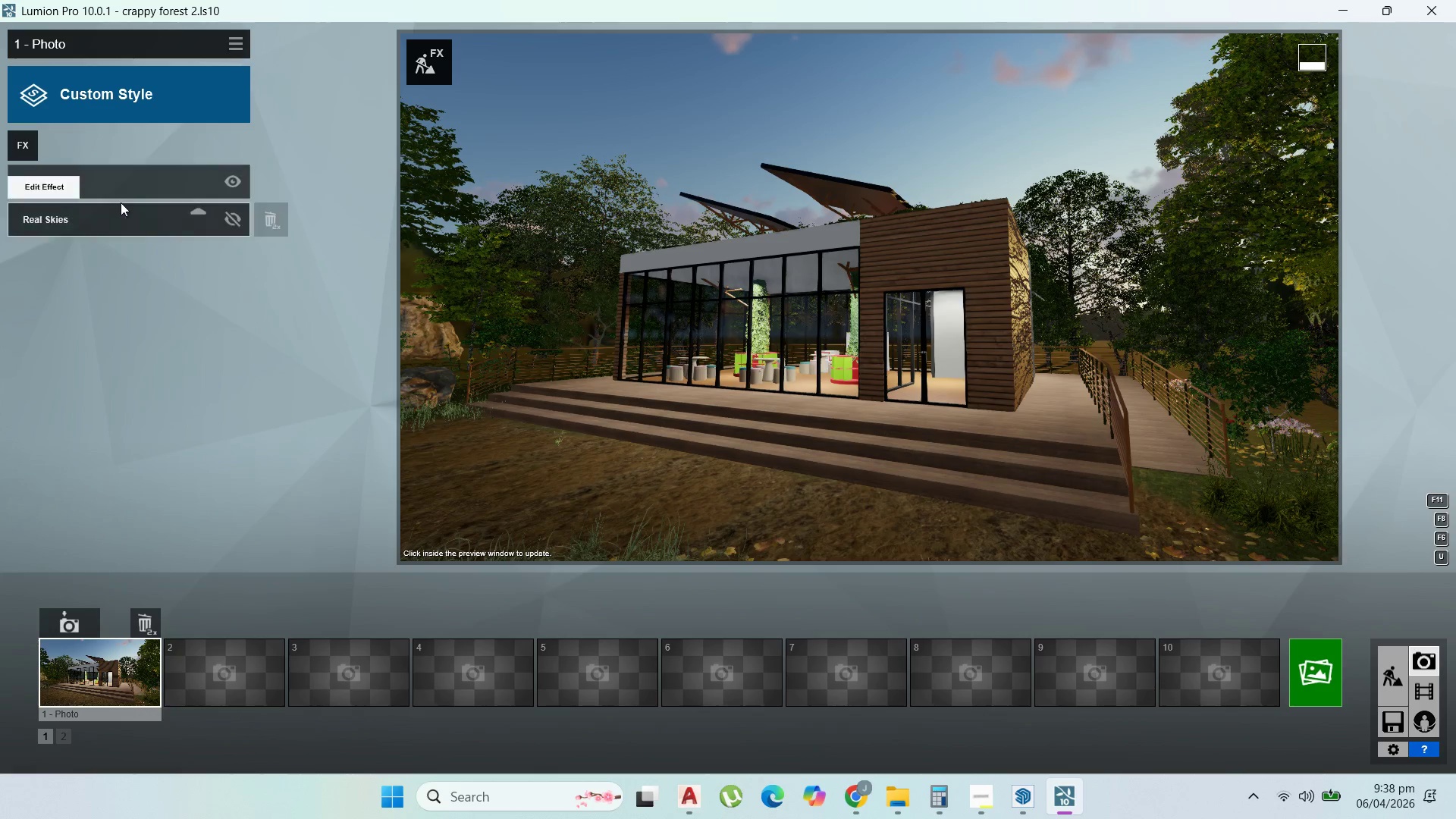 
left_click([110, 188])
 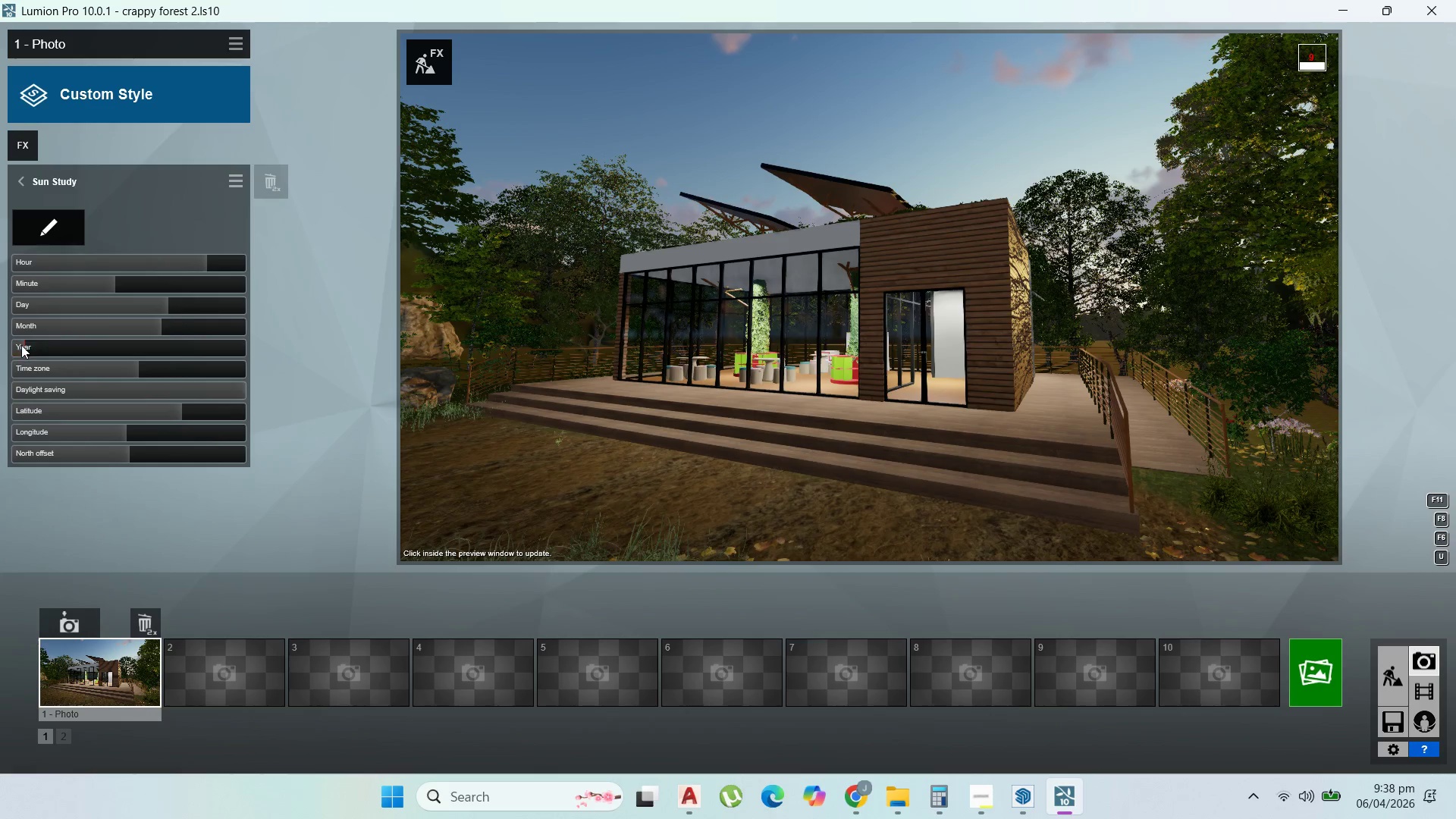 
left_click_drag(start_coordinate=[33, 348], to_coordinate=[89, 353])
 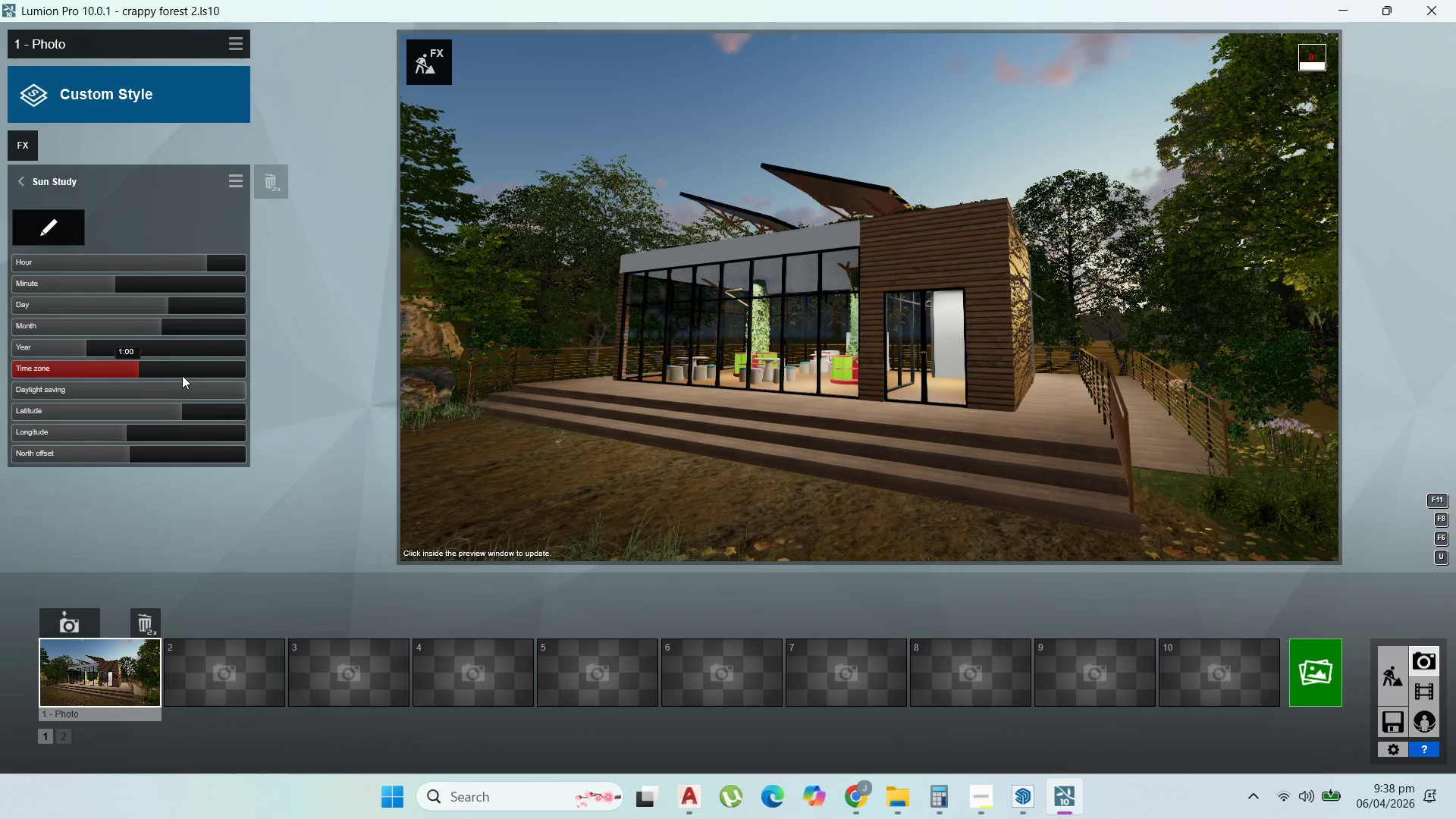 
left_click_drag(start_coordinate=[222, 397], to_coordinate=[265, 391])
 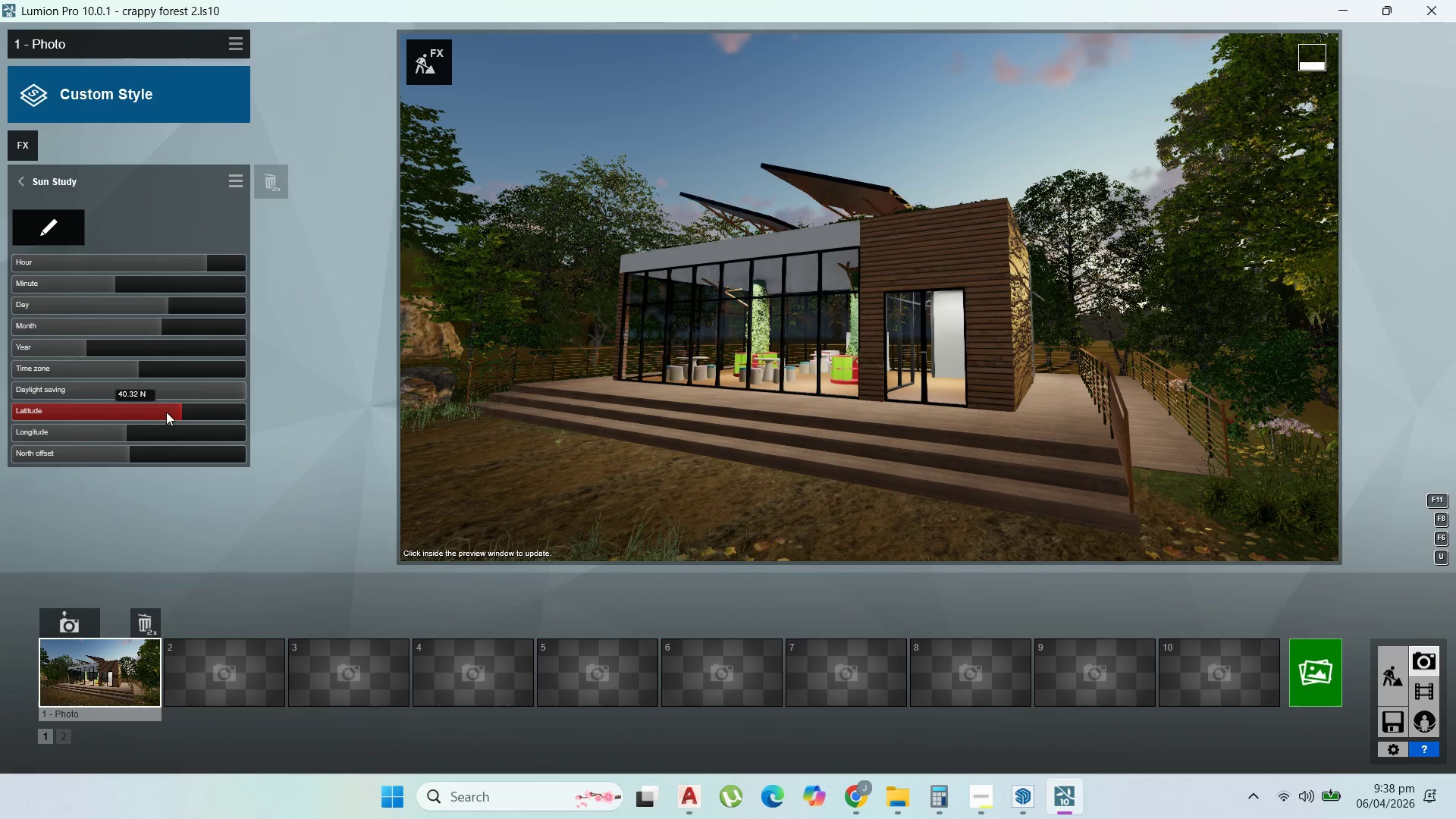 
left_click_drag(start_coordinate=[168, 412], to_coordinate=[212, 412])
 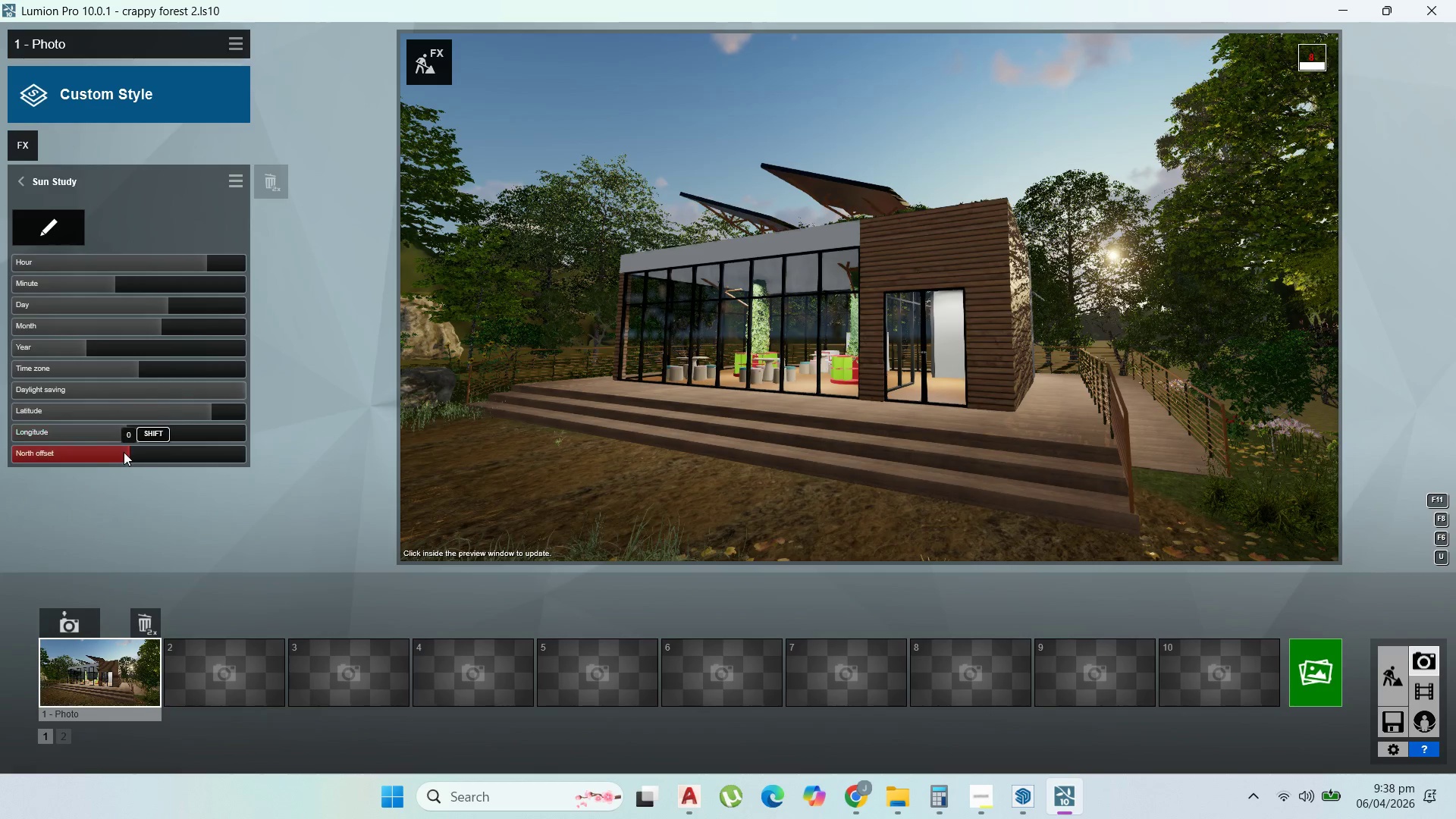 
left_click_drag(start_coordinate=[124, 452], to_coordinate=[209, 453])
 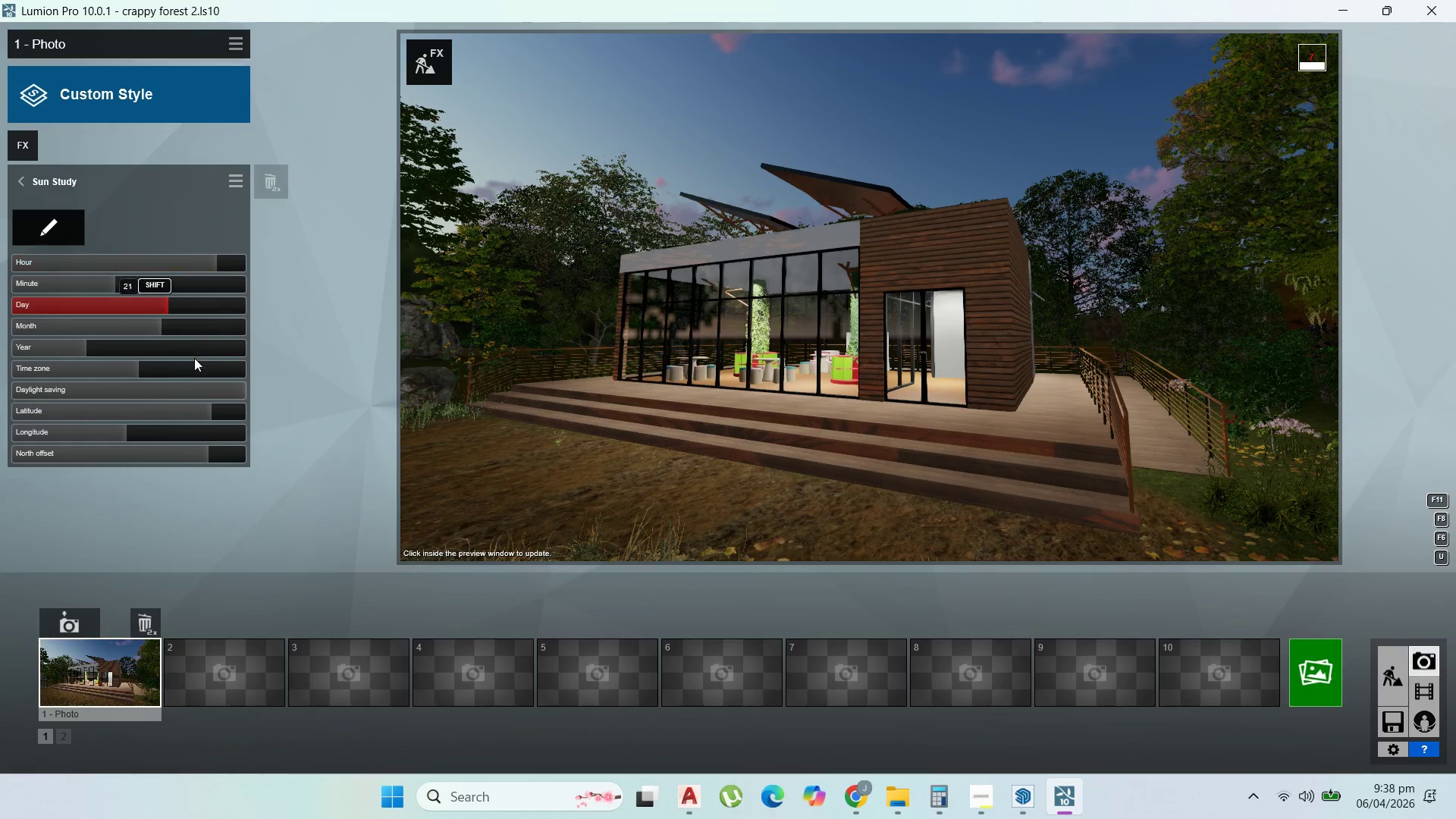 
left_click_drag(start_coordinate=[211, 267], to_coordinate=[215, 265])
 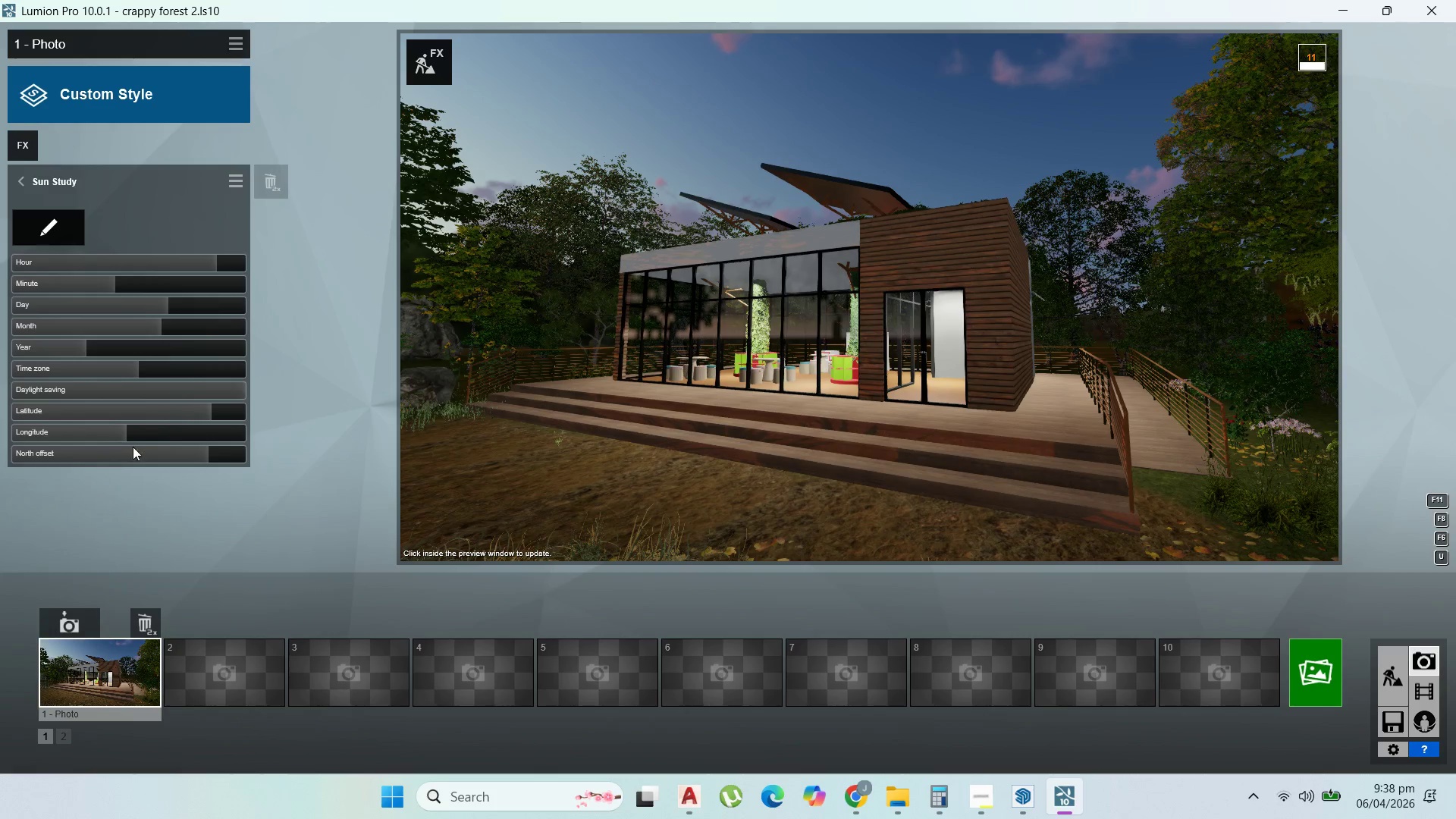 
left_click_drag(start_coordinate=[190, 450], to_coordinate=[124, 449])
 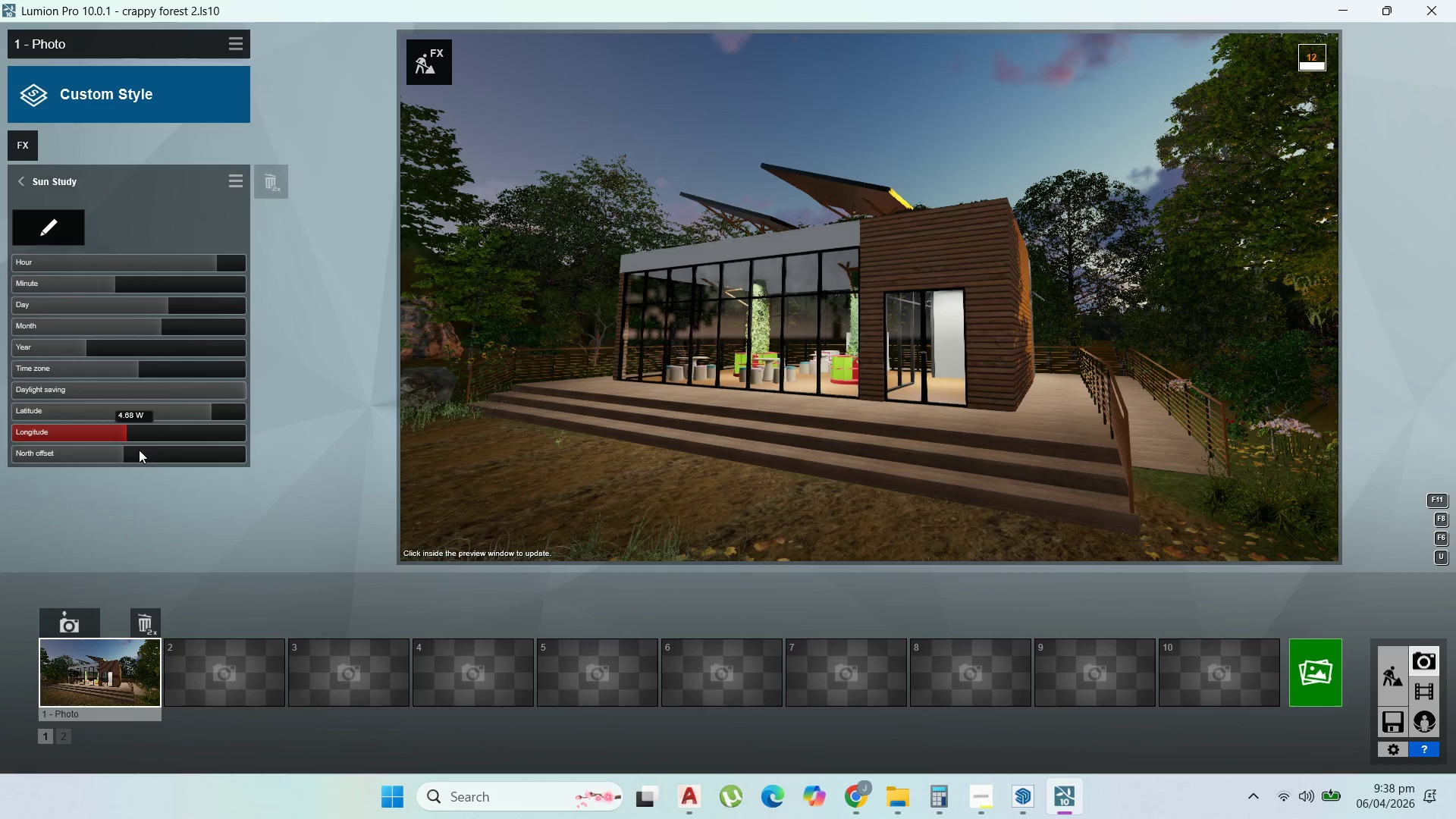 
left_click_drag(start_coordinate=[129, 458], to_coordinate=[227, 447])
 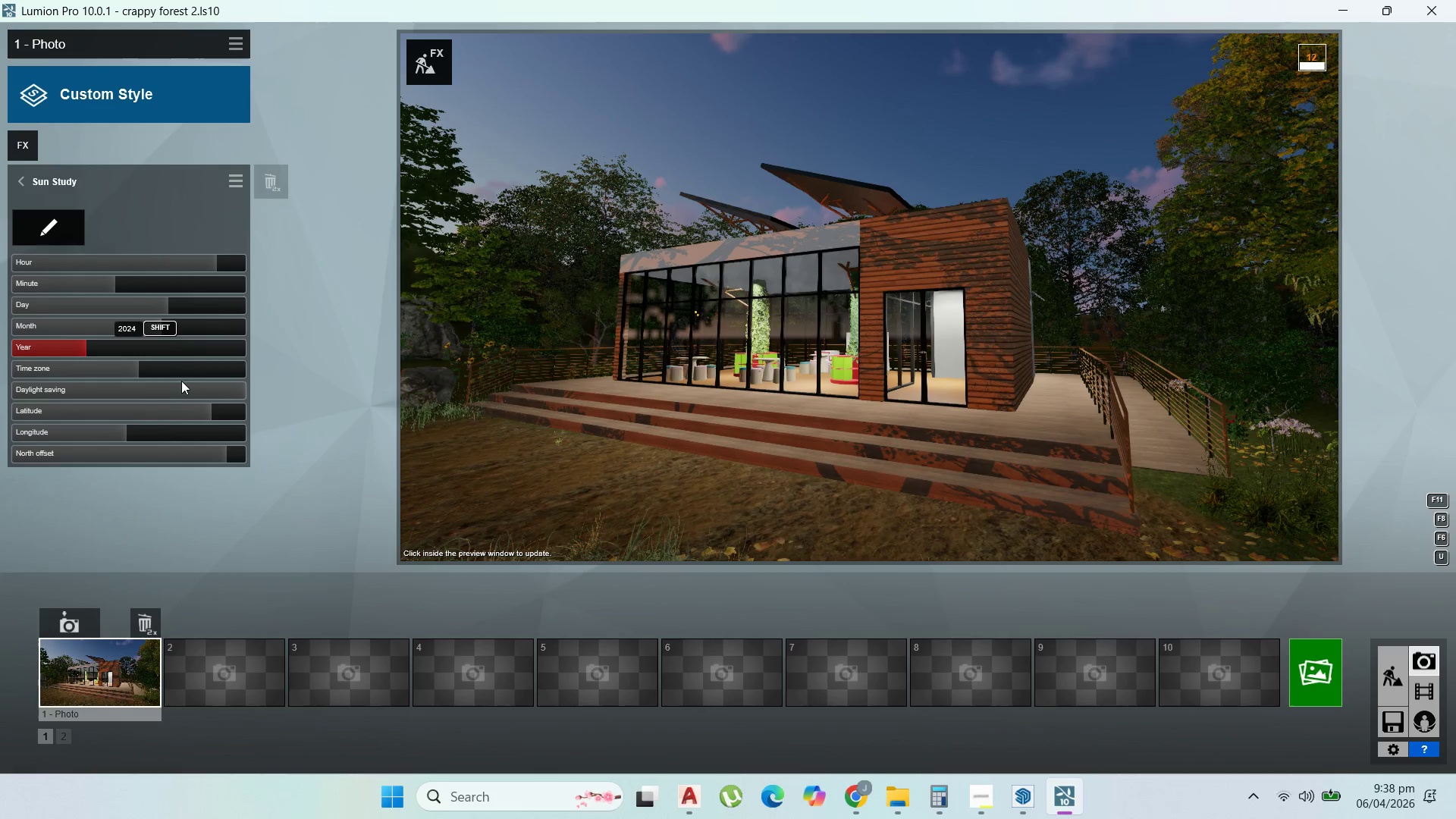 
left_click_drag(start_coordinate=[193, 419], to_coordinate=[231, 421])
 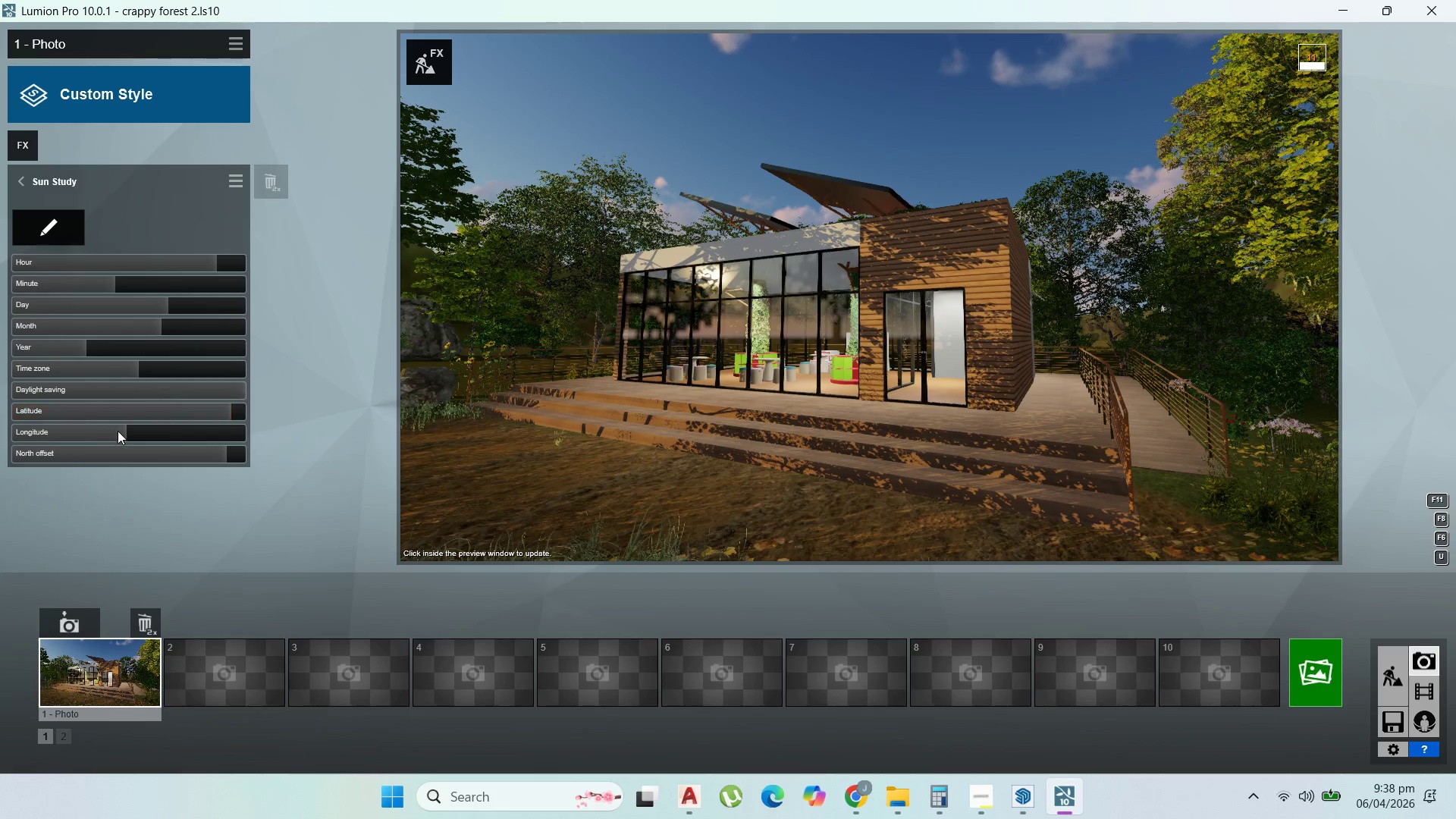 
left_click_drag(start_coordinate=[127, 434], to_coordinate=[124, 429])
 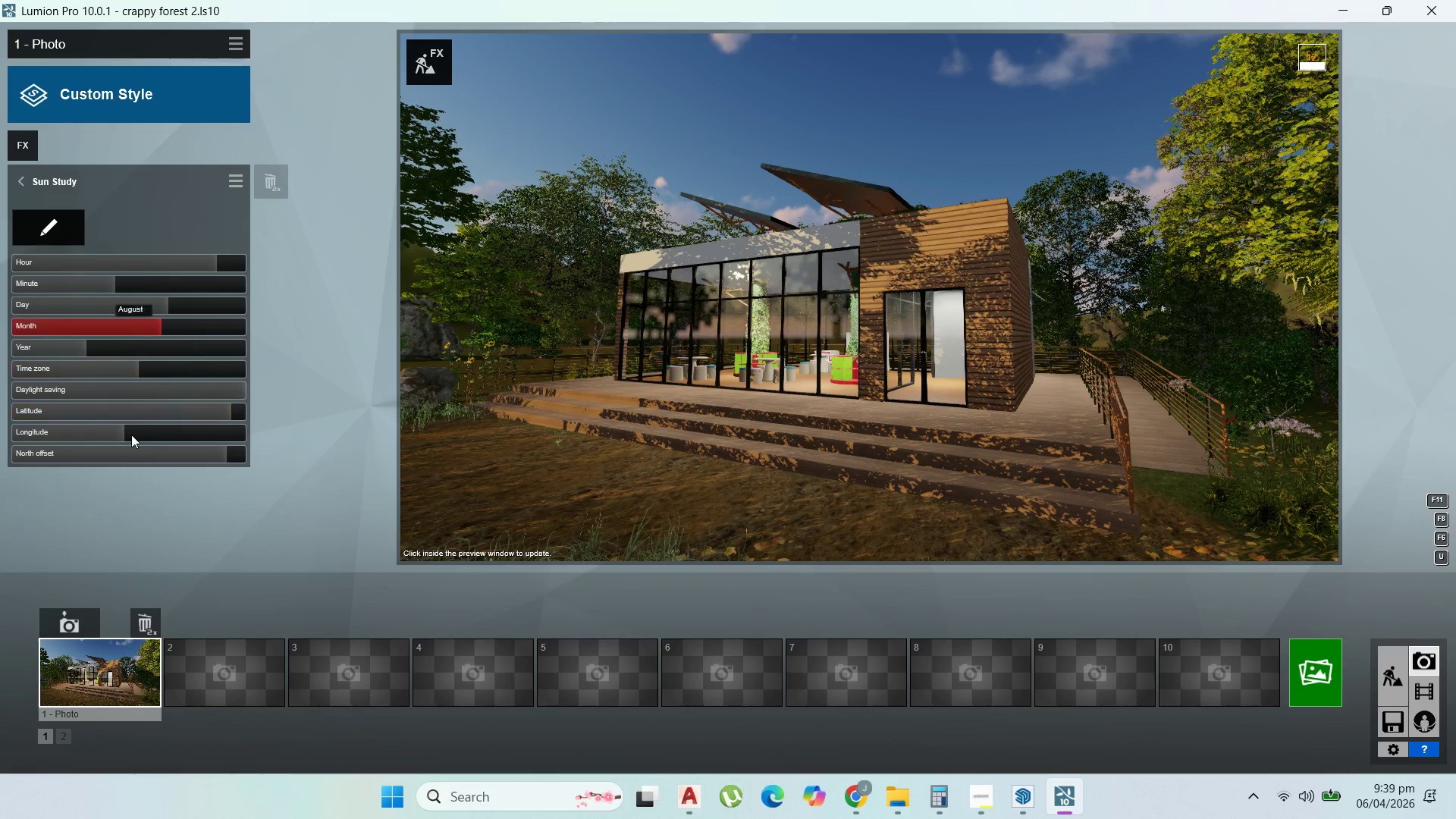 
left_click_drag(start_coordinate=[117, 432], to_coordinate=[121, 430])
 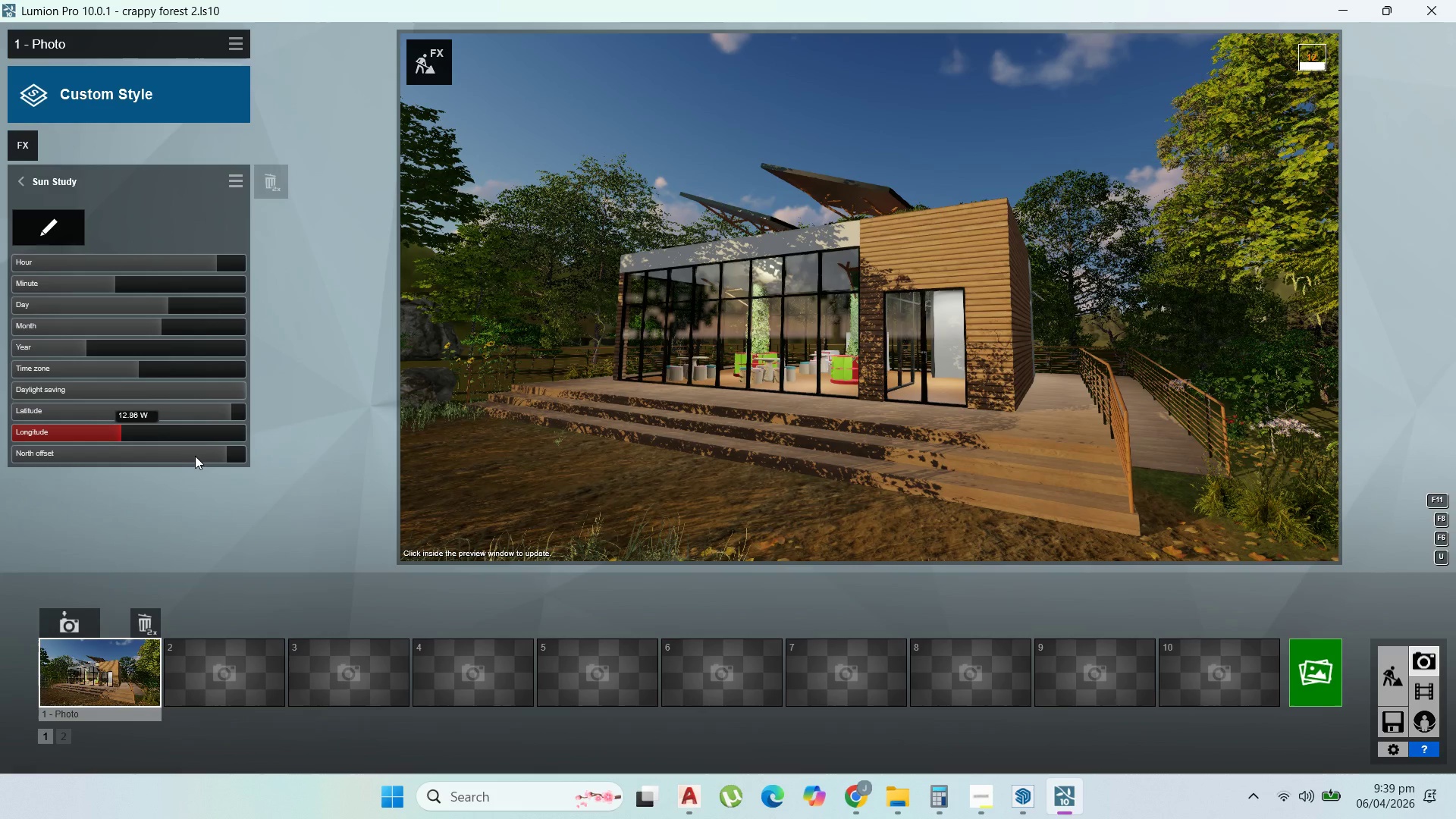 
left_click_drag(start_coordinate=[195, 456], to_coordinate=[207, 456])
 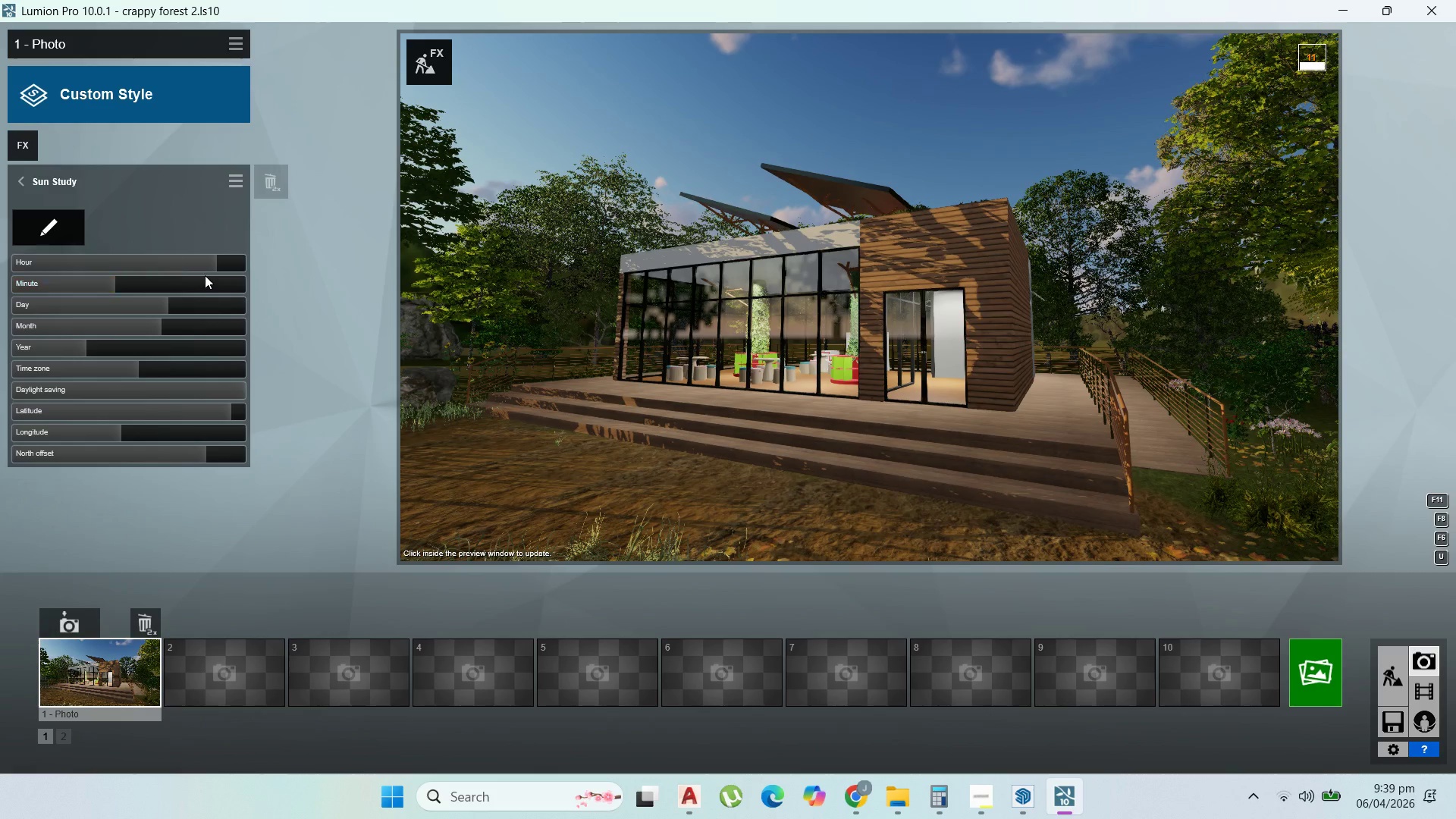 
left_click_drag(start_coordinate=[207, 270], to_coordinate=[227, 275])
 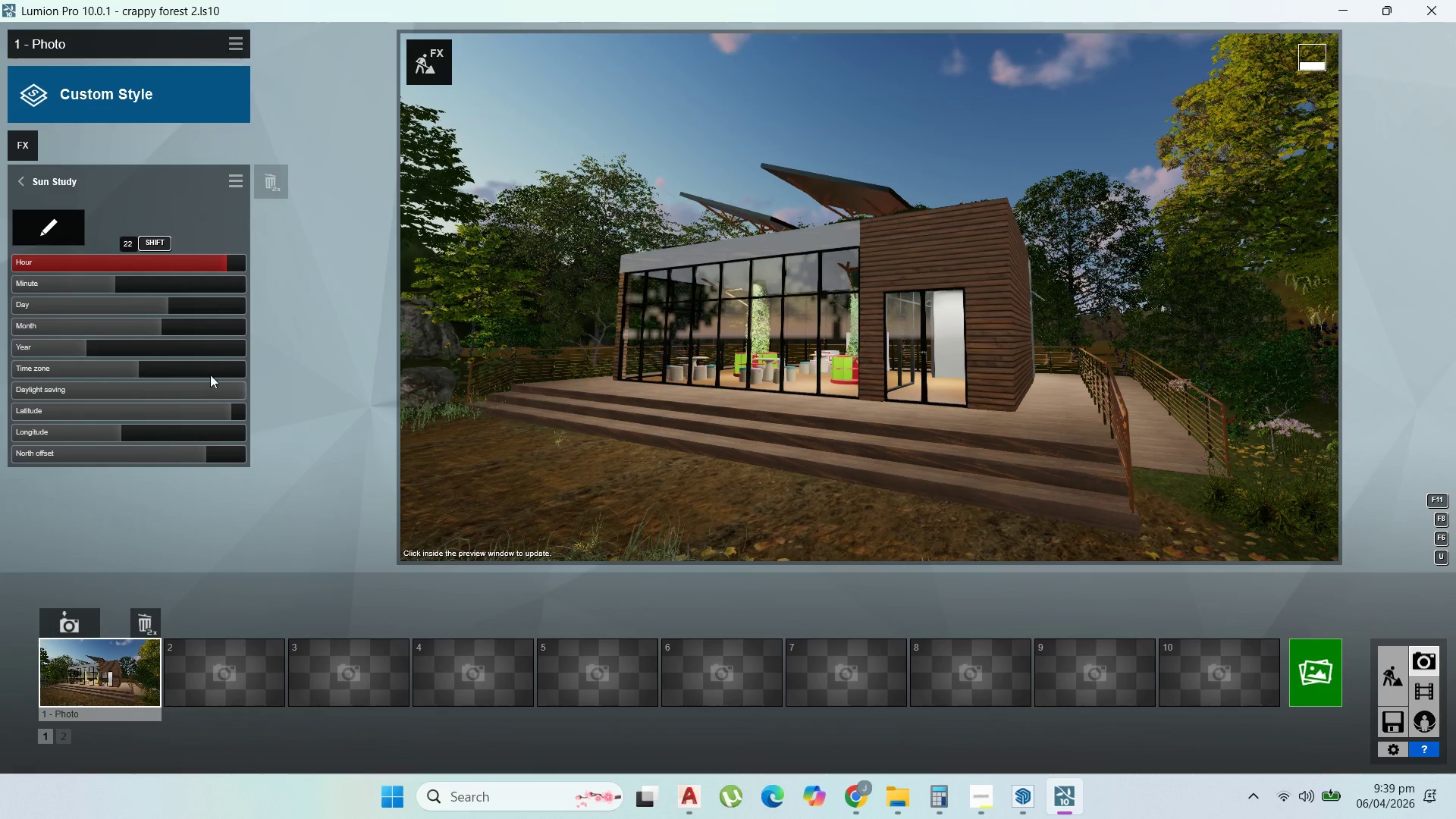 
mouse_move([176, 427])
 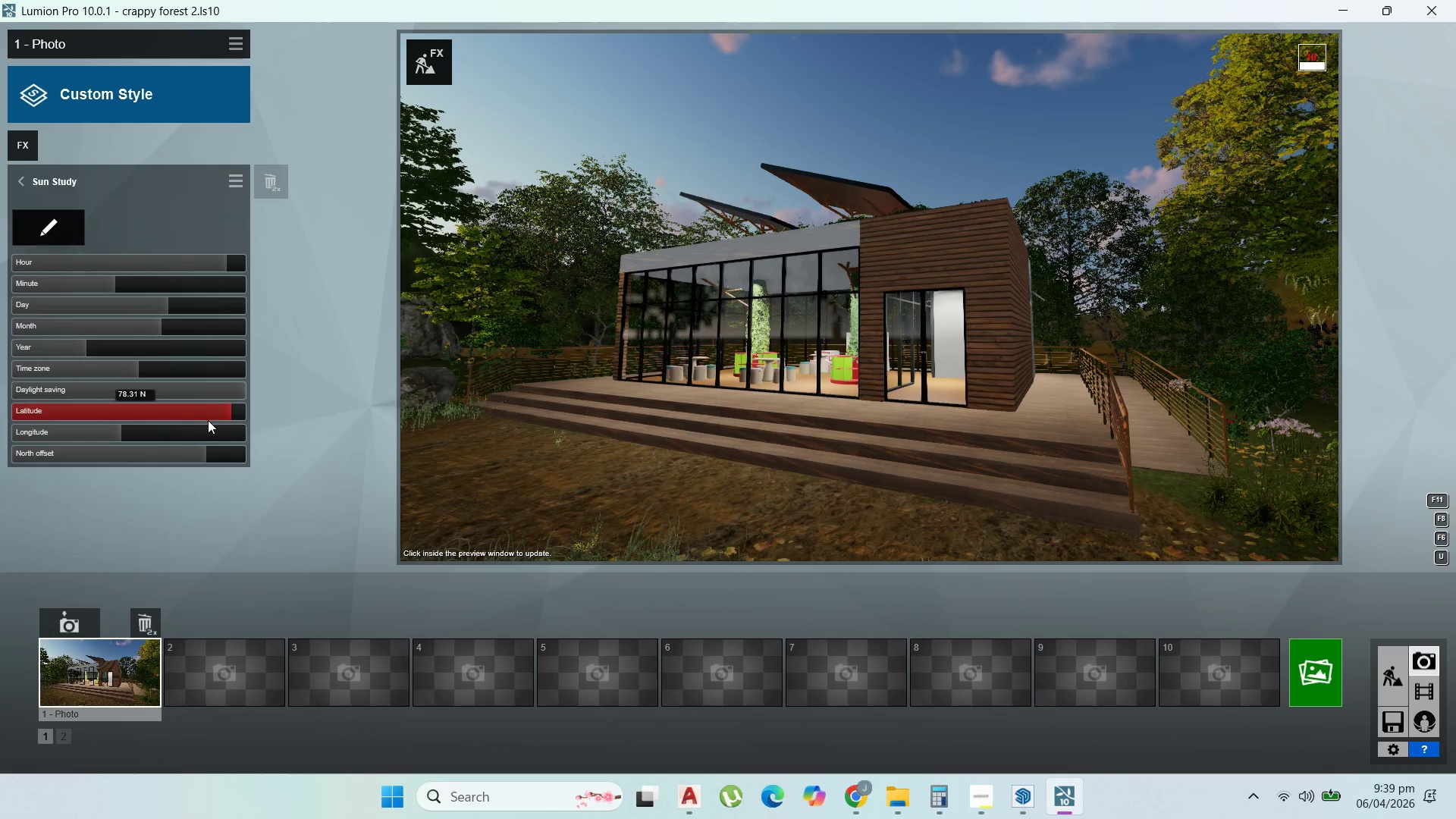 
left_click_drag(start_coordinate=[215, 418], to_coordinate=[257, 414])
 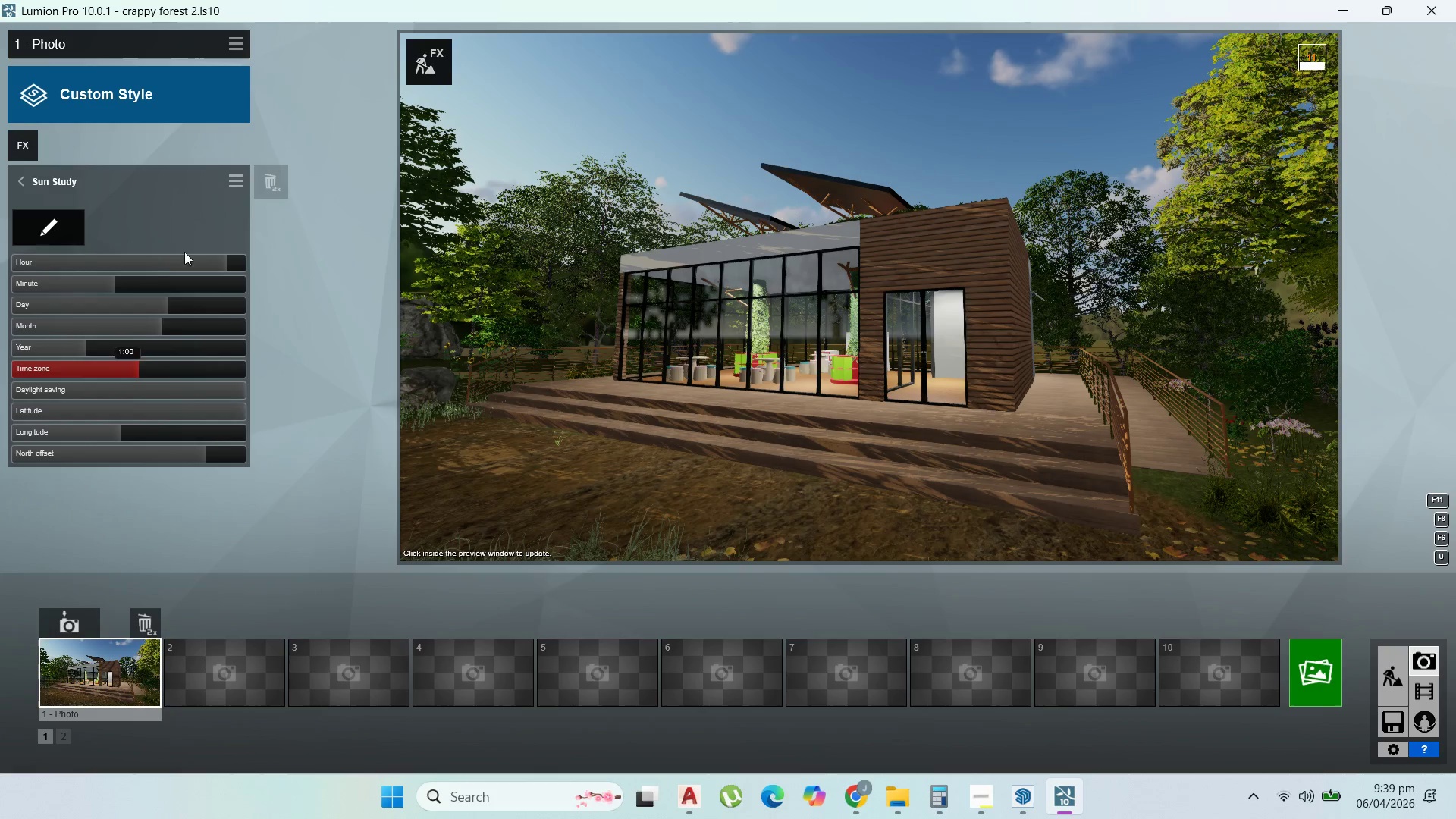 
left_click_drag(start_coordinate=[216, 265], to_coordinate=[246, 263])
 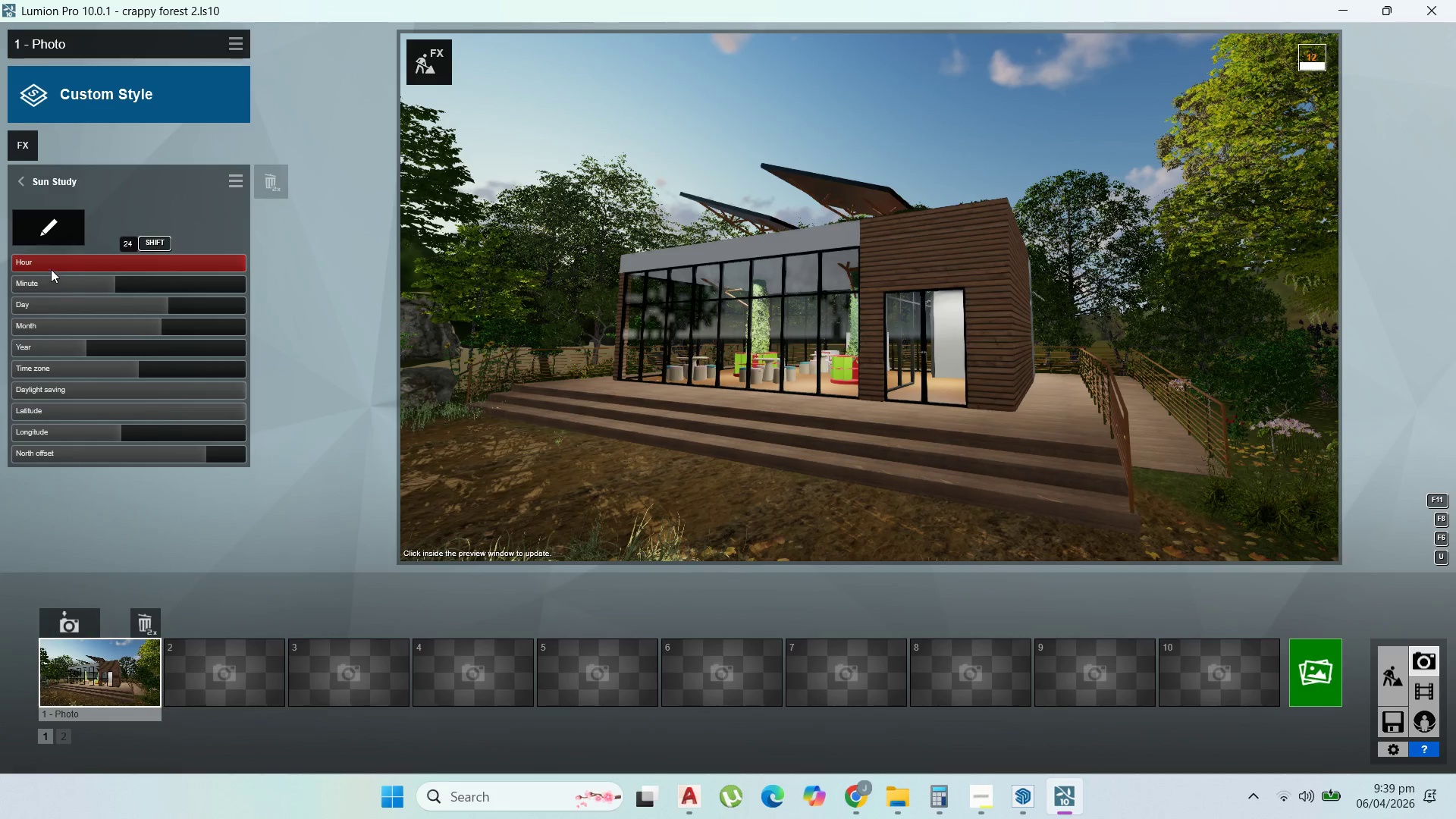 
left_click_drag(start_coordinate=[40, 265], to_coordinate=[197, 271])
 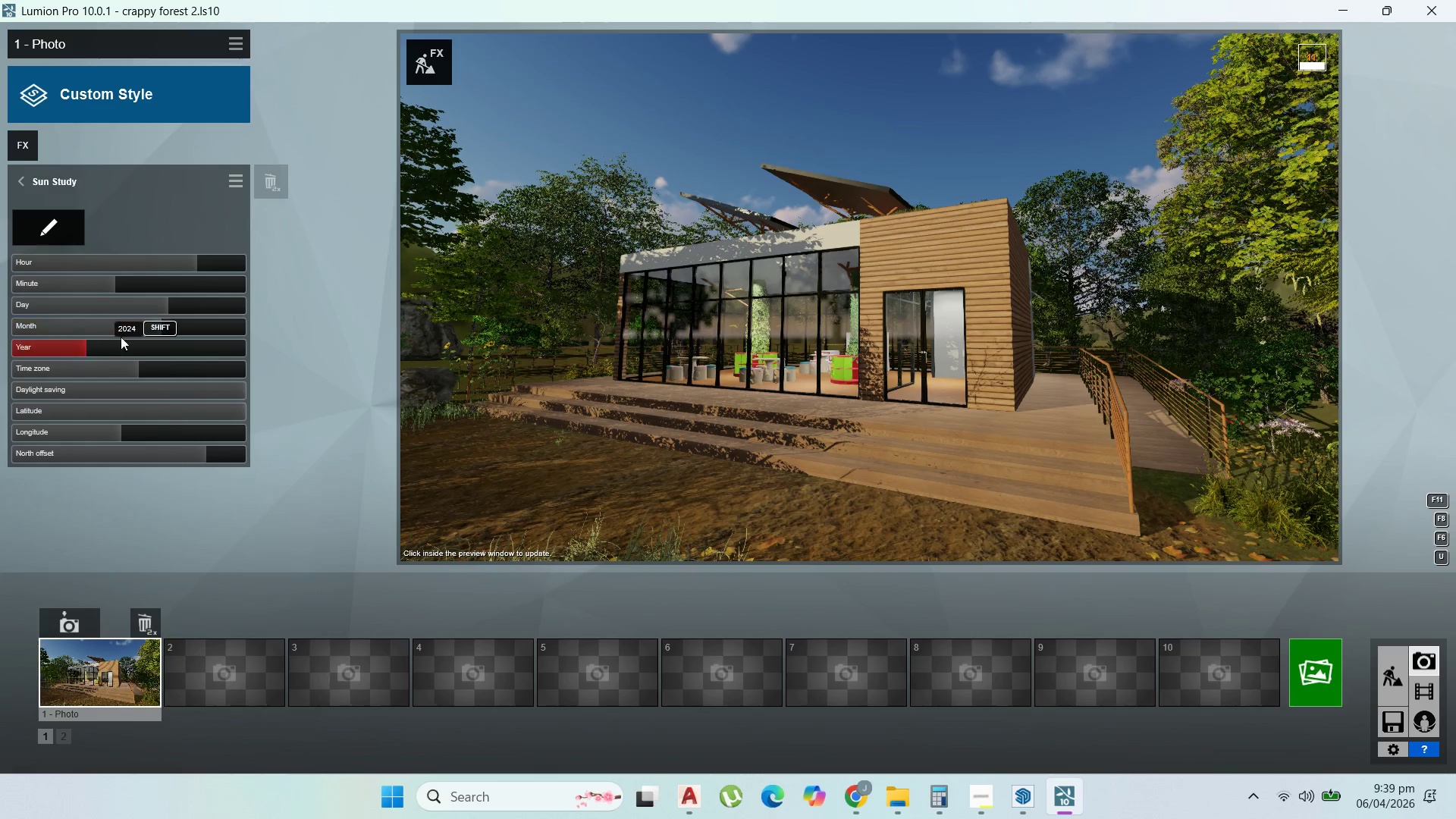 
left_click_drag(start_coordinate=[162, 317], to_coordinate=[179, 324])
 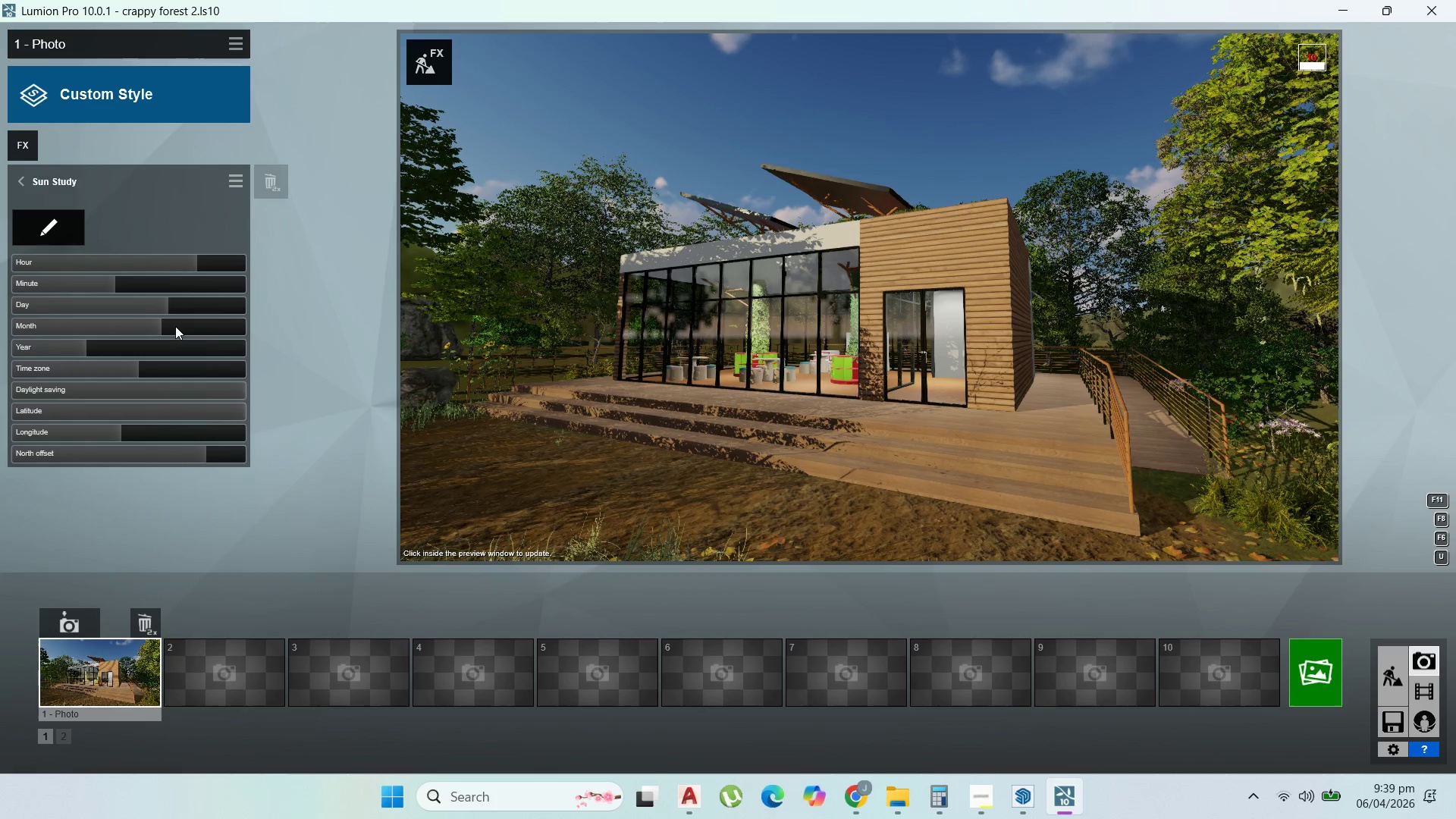 
left_click_drag(start_coordinate=[175, 326], to_coordinate=[156, 325])
 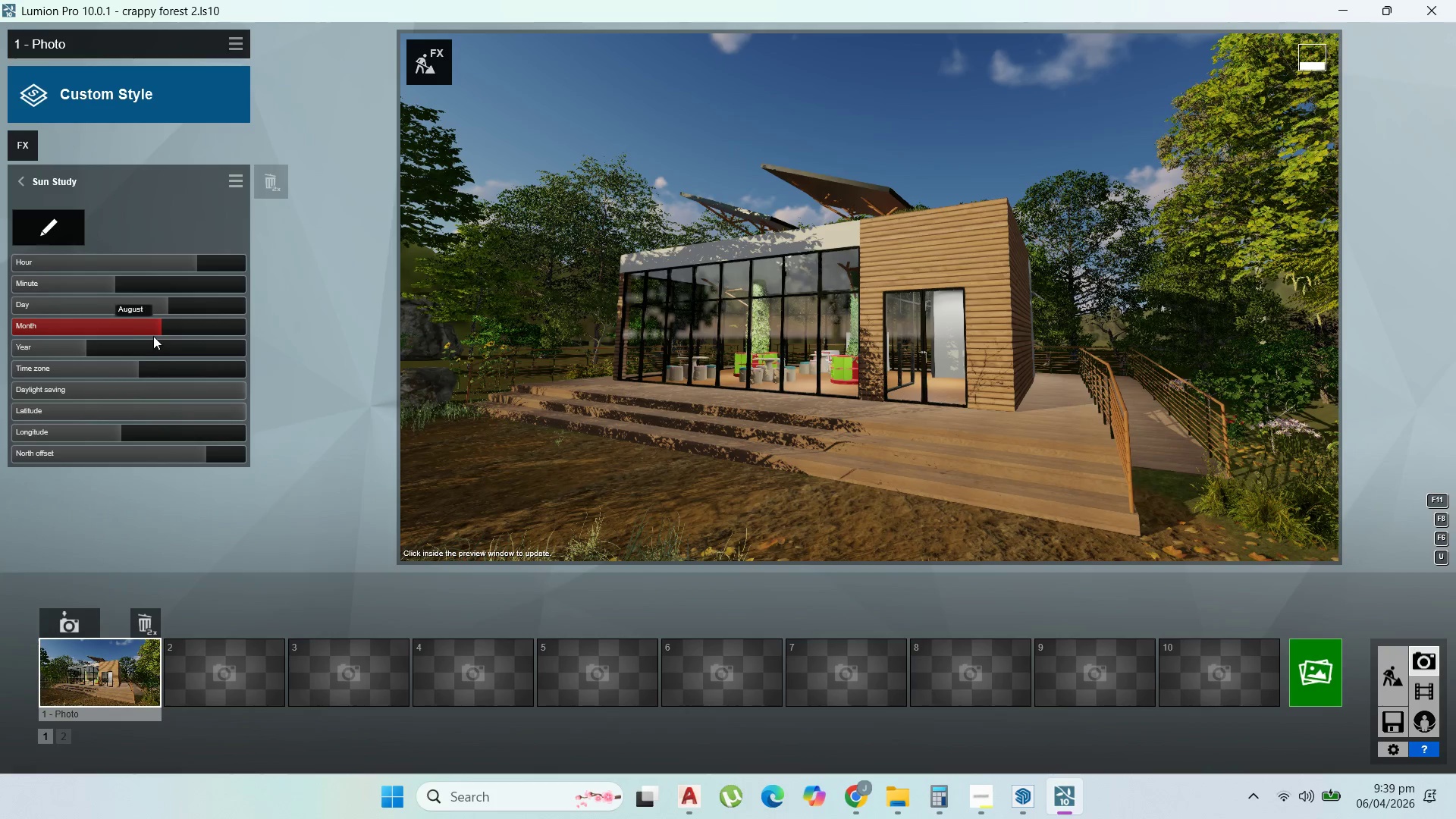 
left_click_drag(start_coordinate=[142, 329], to_coordinate=[122, 328])
 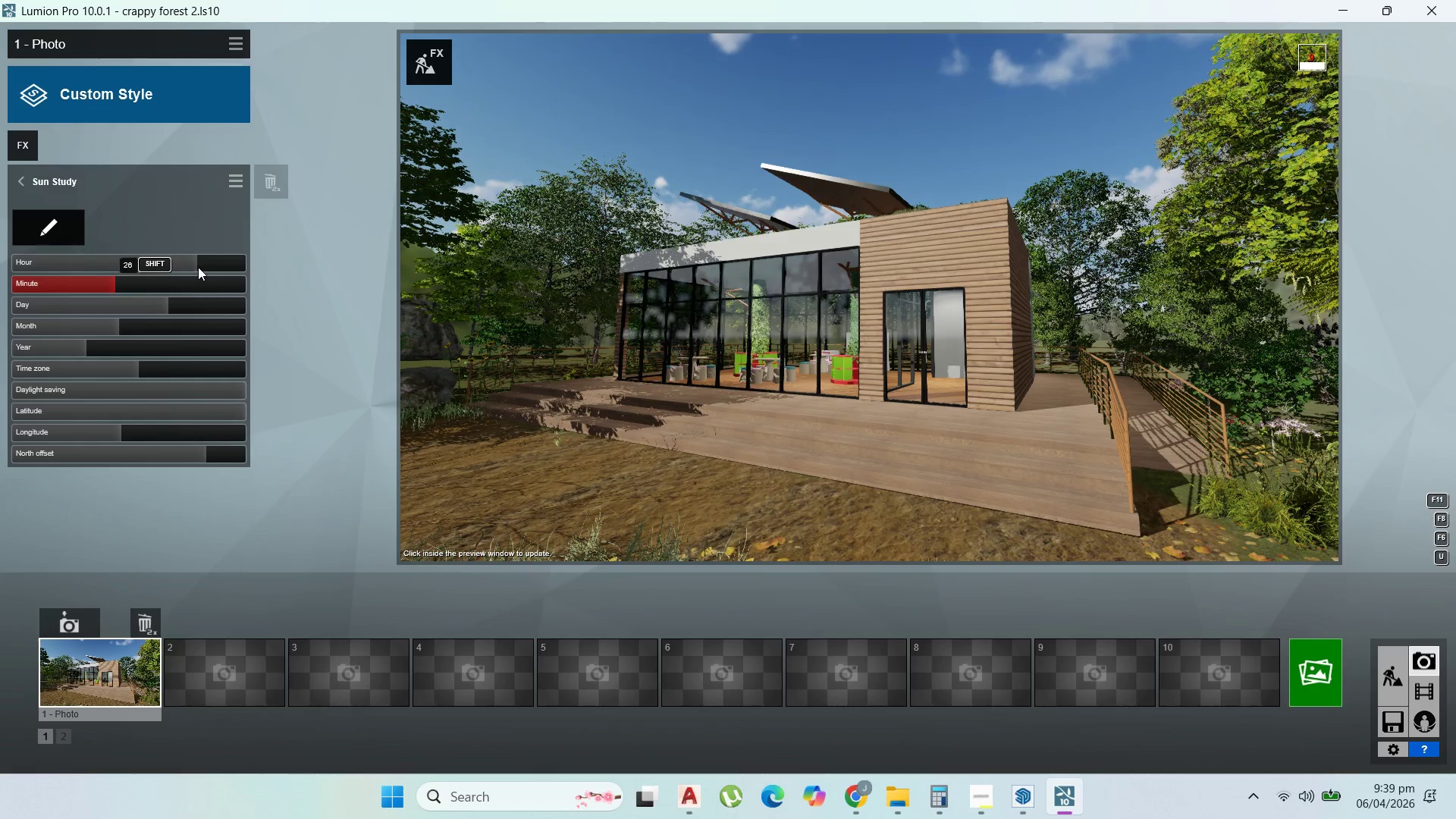 
left_click_drag(start_coordinate=[198, 267], to_coordinate=[352, 261])
 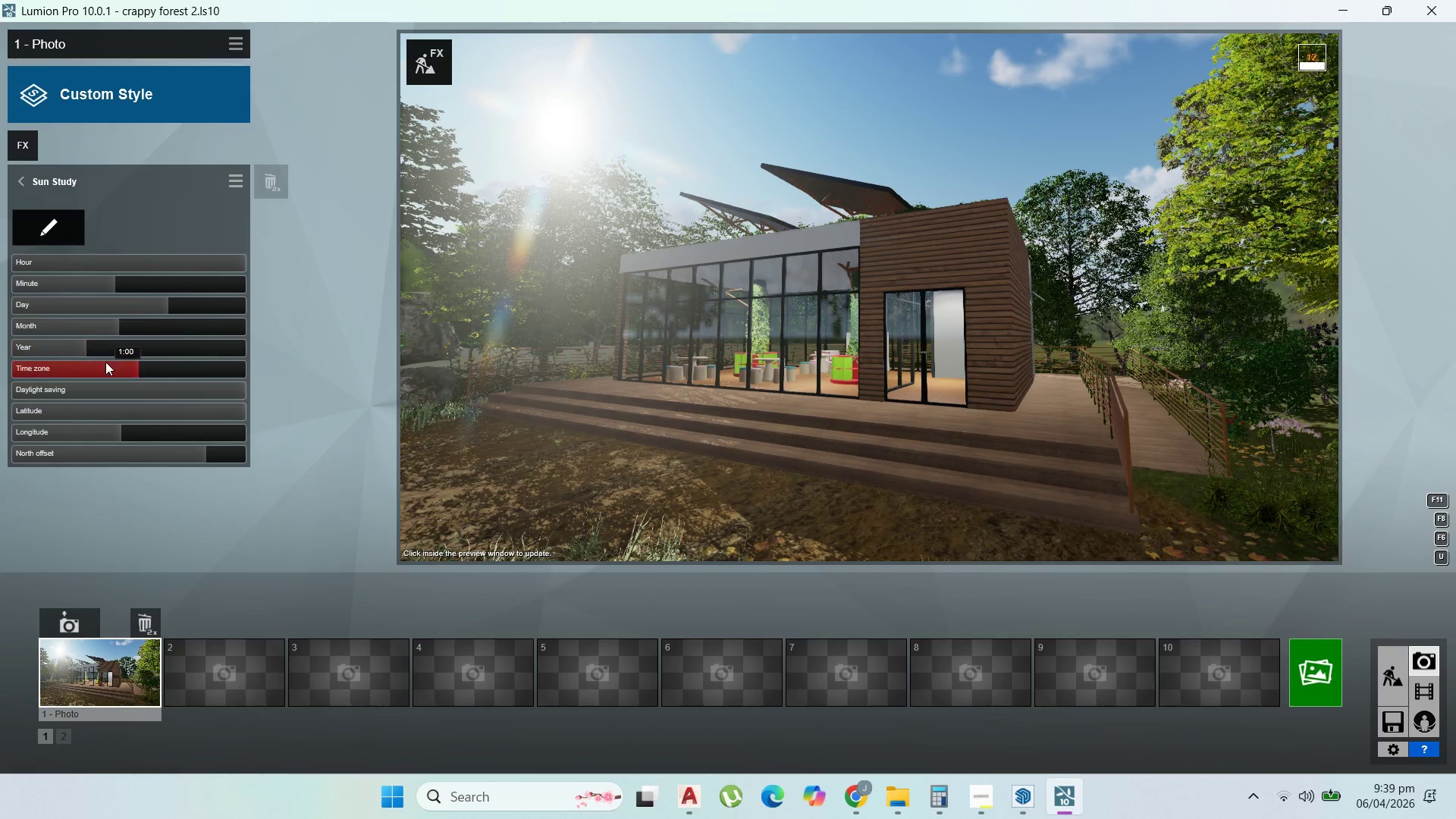 
left_click_drag(start_coordinate=[121, 372], to_coordinate=[67, 372])
 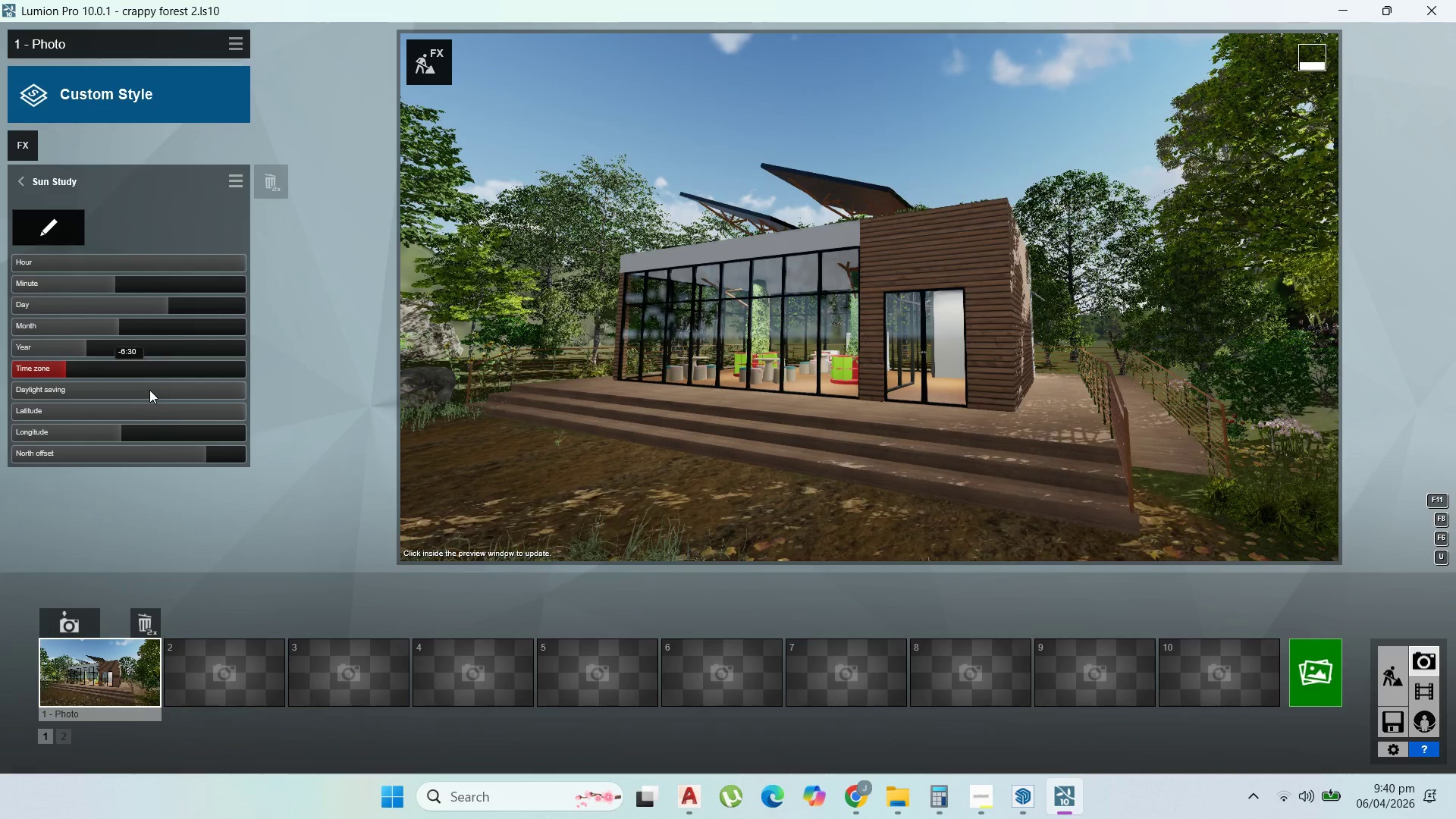 
left_click_drag(start_coordinate=[149, 390], to_coordinate=[57, 394])
 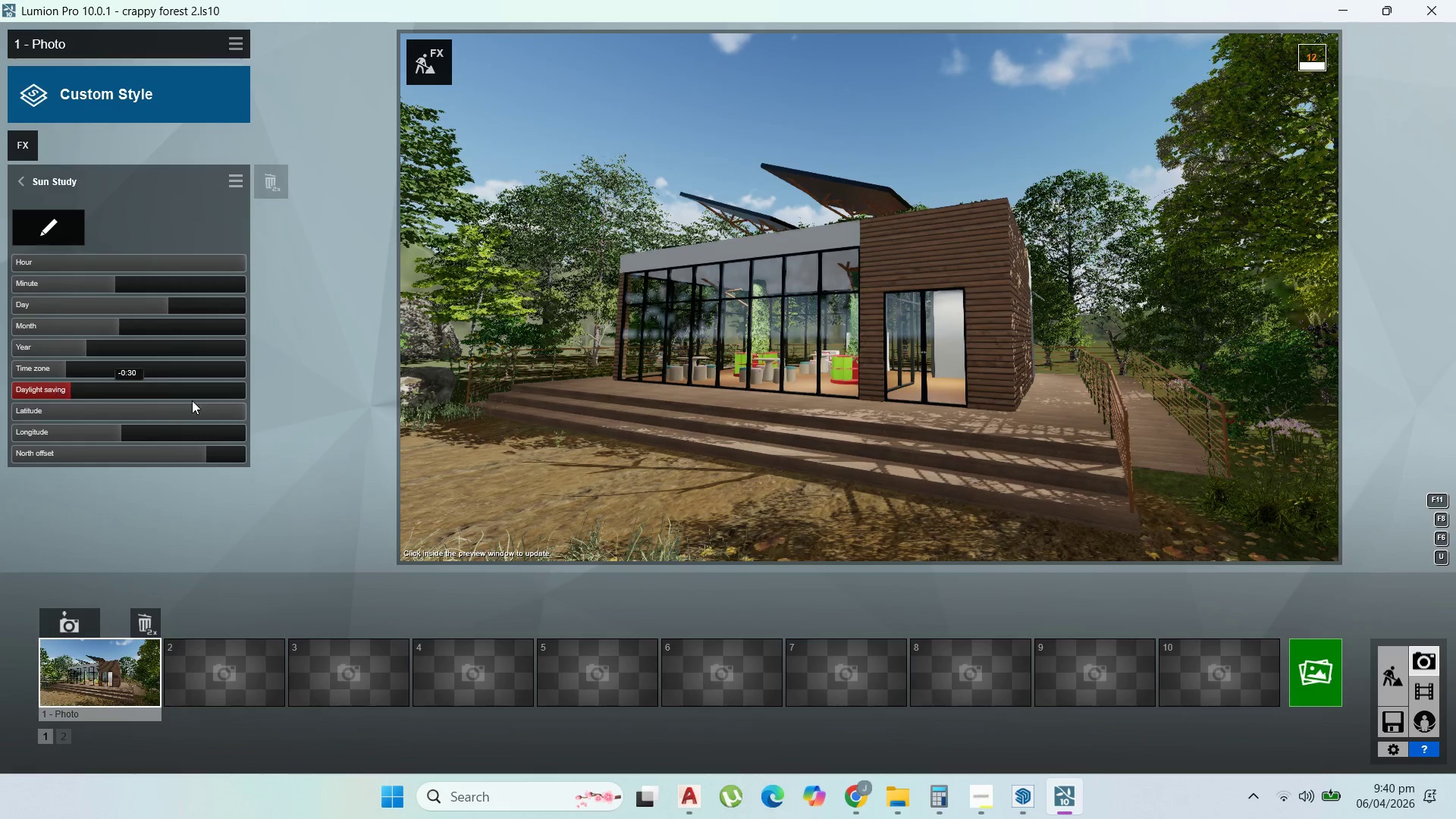 
left_click_drag(start_coordinate=[193, 400], to_coordinate=[195, 410])
 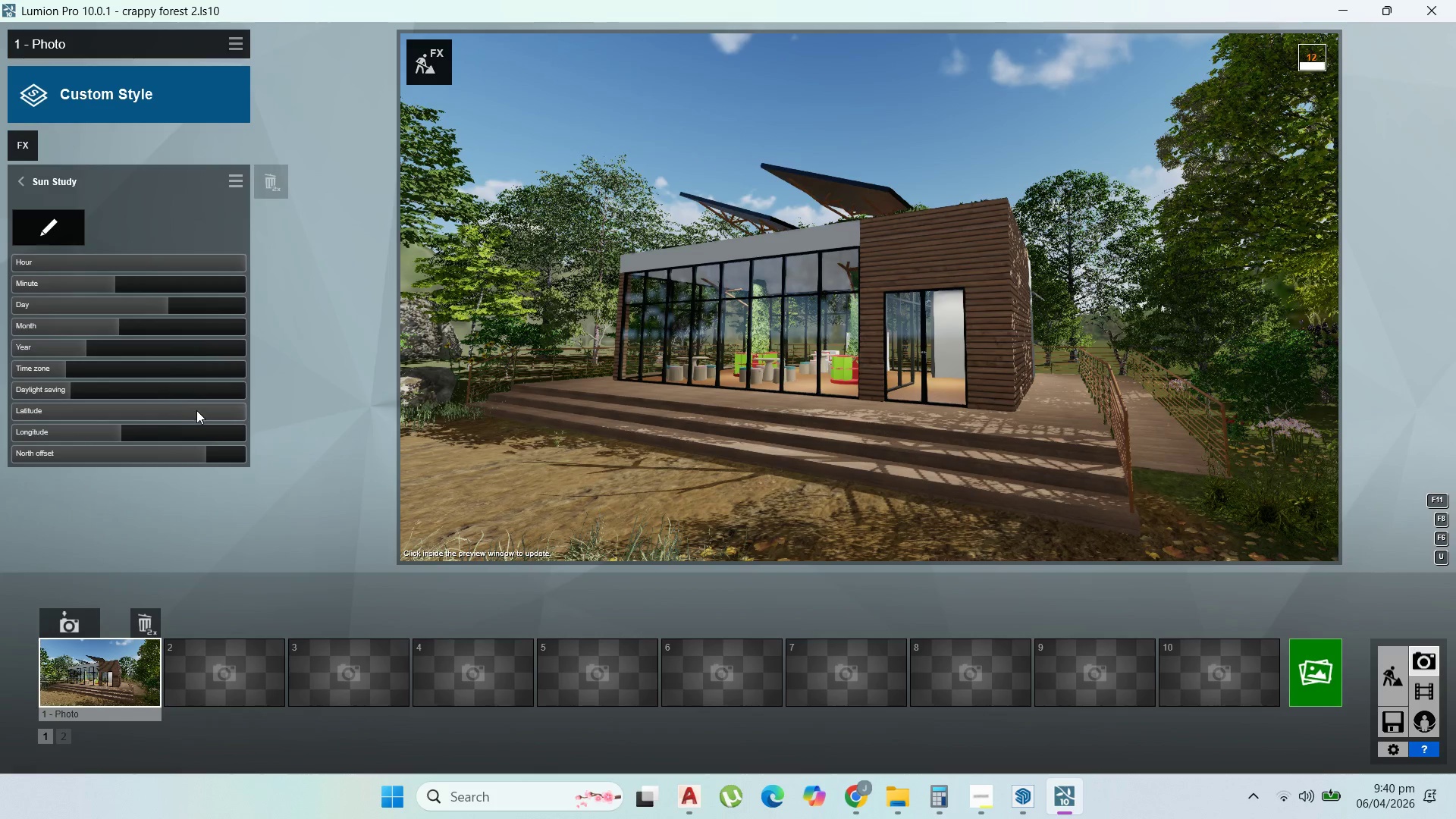 
left_click_drag(start_coordinate=[196, 410], to_coordinate=[161, 414])
 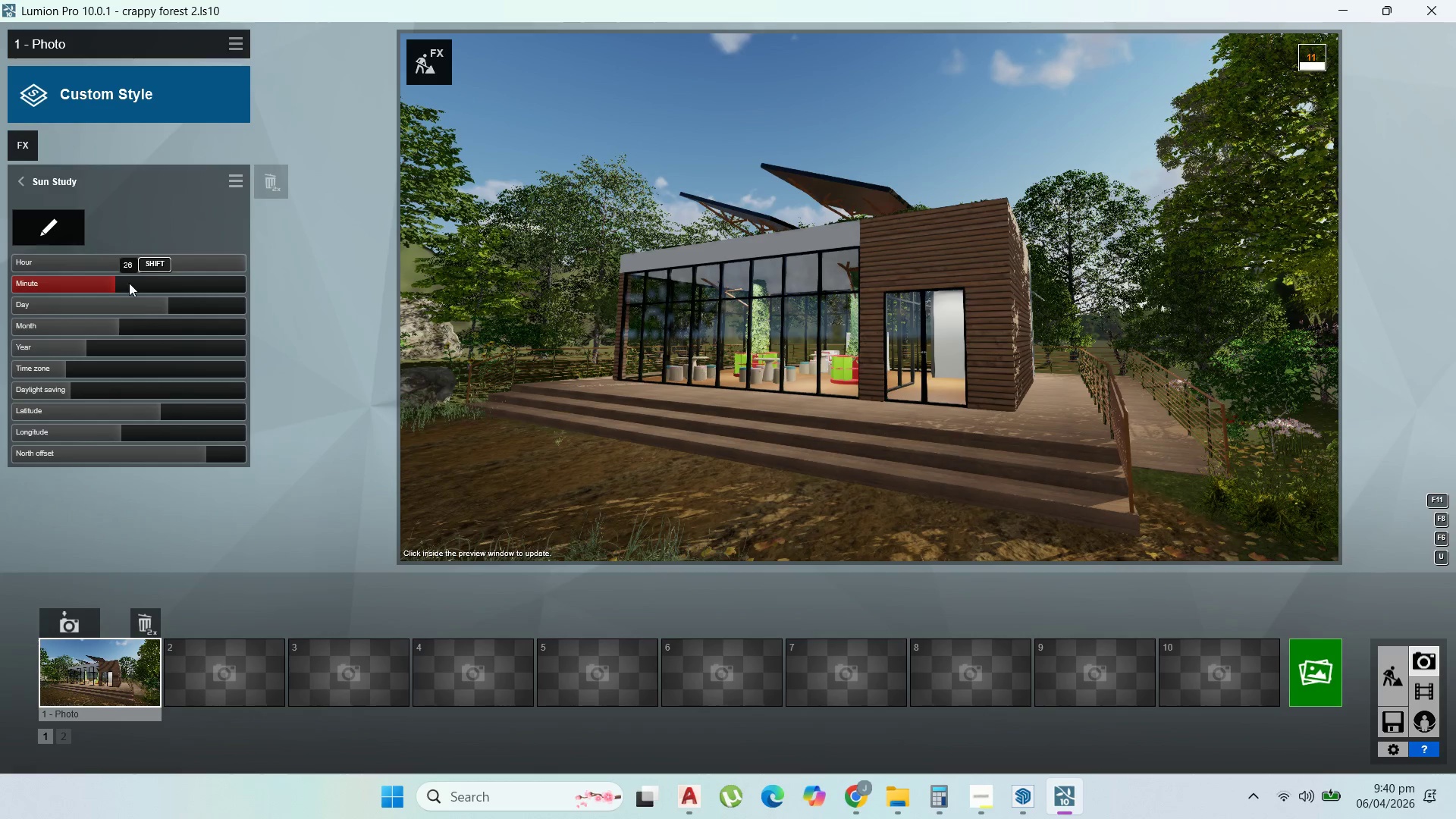 
left_click_drag(start_coordinate=[228, 259], to_coordinate=[207, 262])
 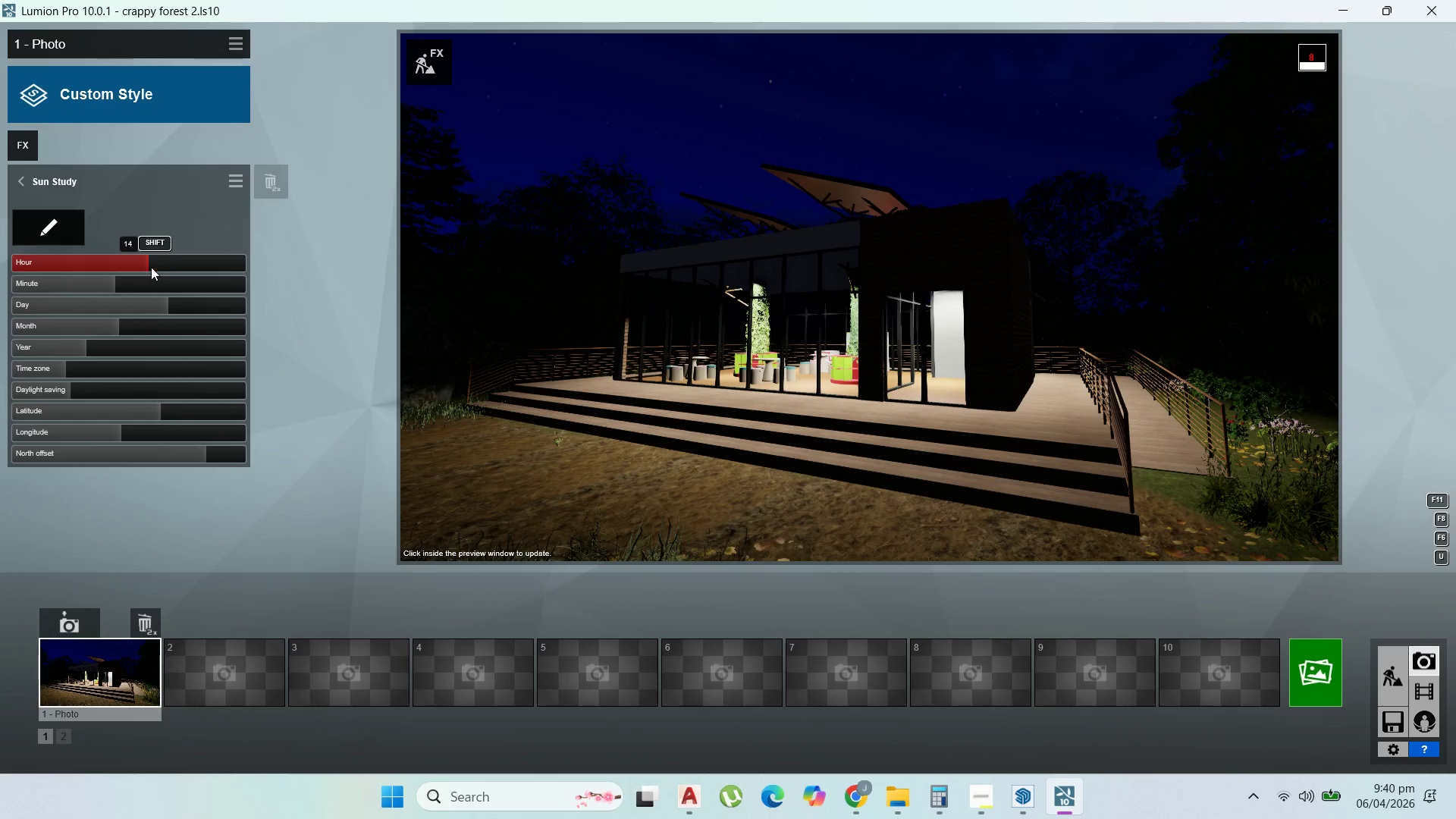 
wait(5.38)
 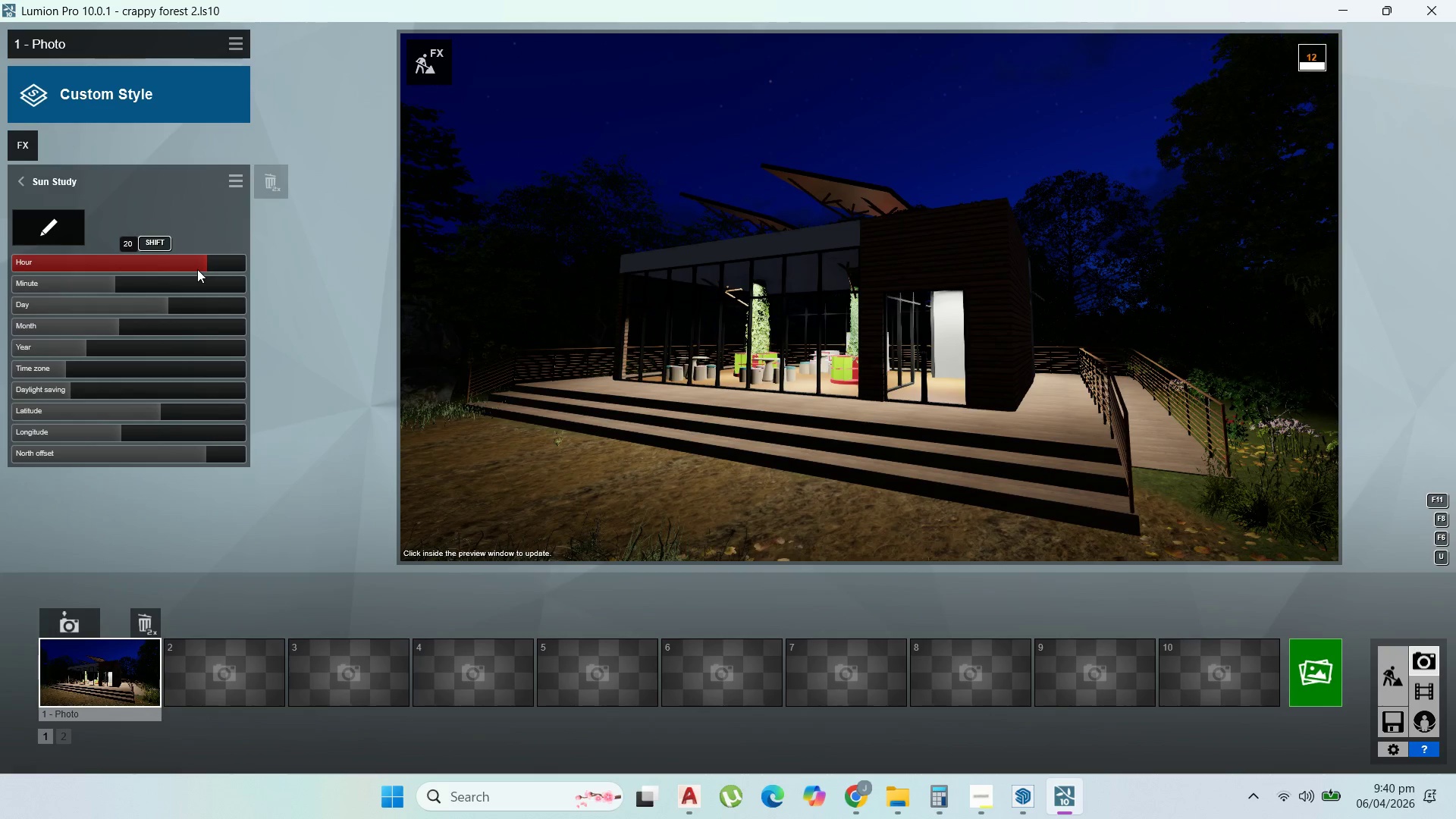 
left_click([146, 264])
 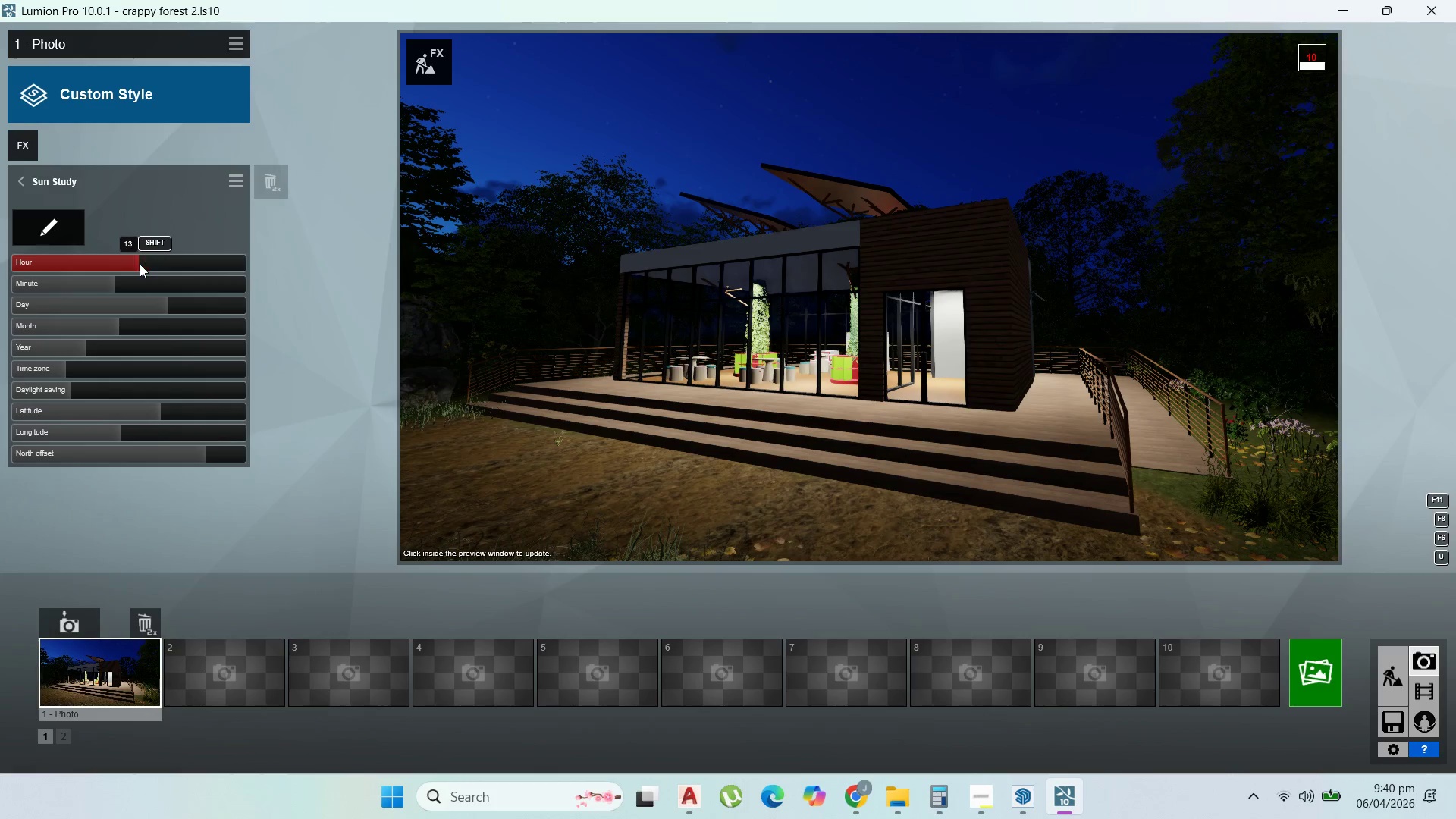 
left_click([140, 264])
 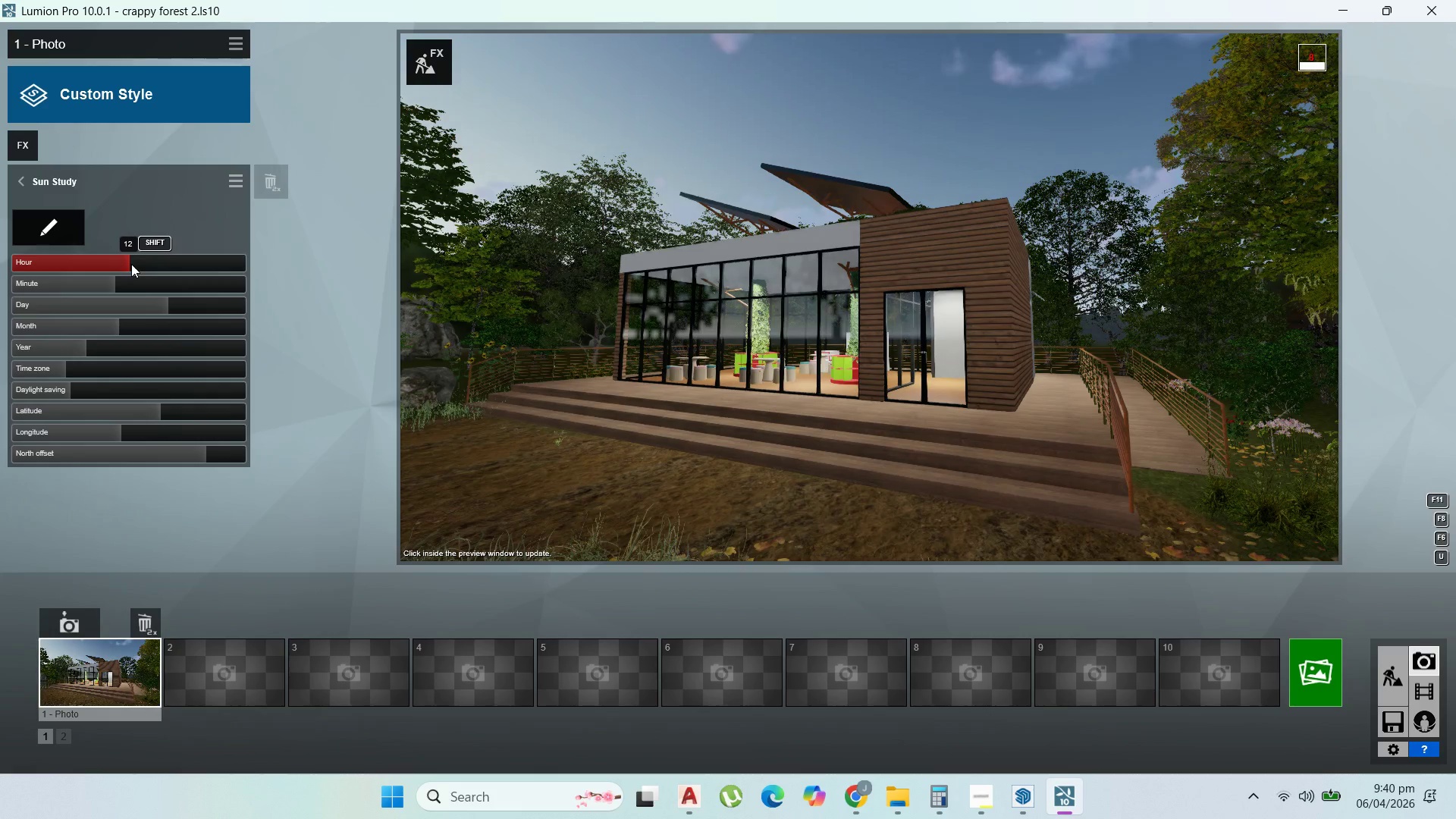 
left_click([136, 265])
 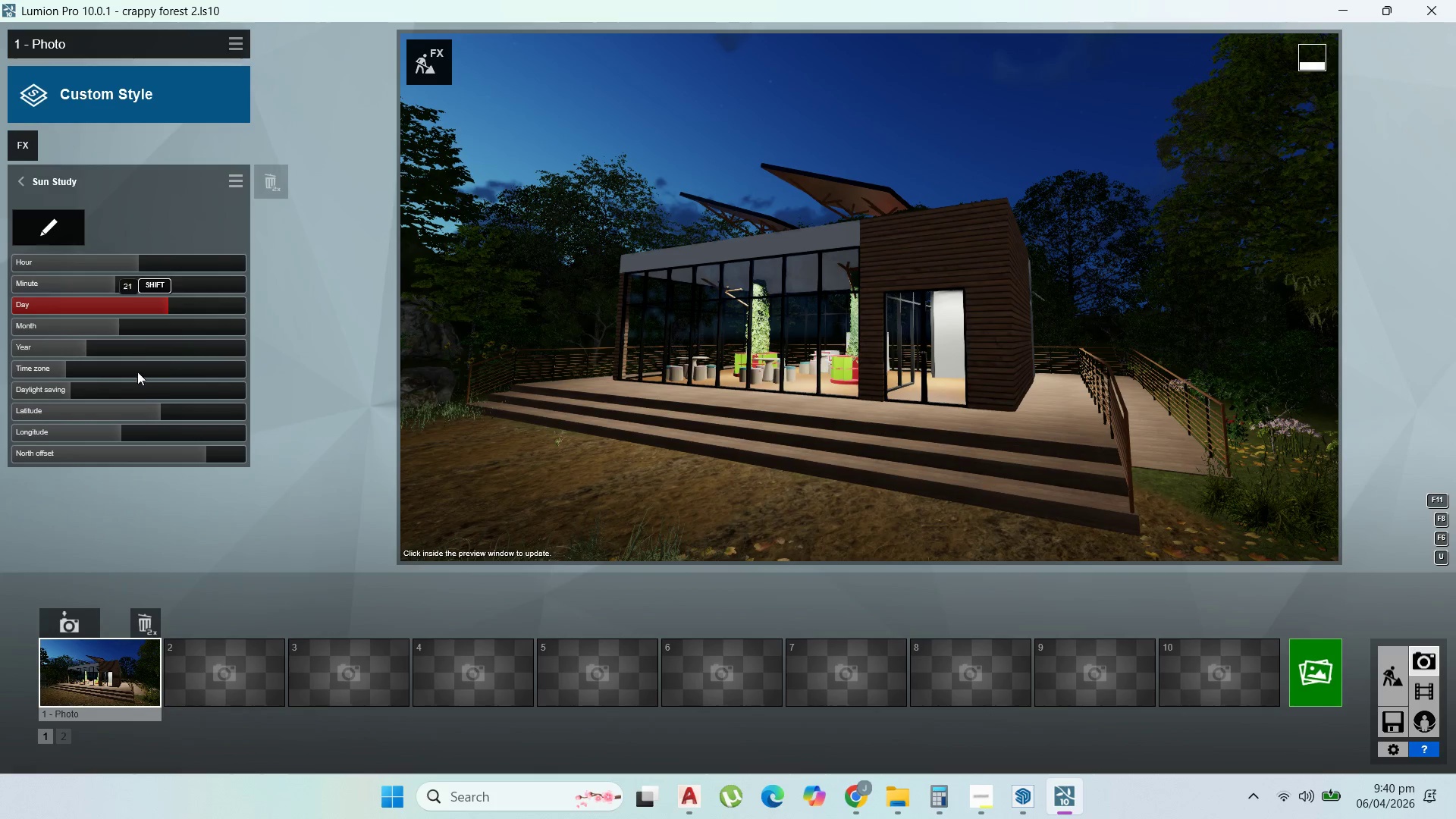 
left_click_drag(start_coordinate=[151, 404], to_coordinate=[188, 393])
 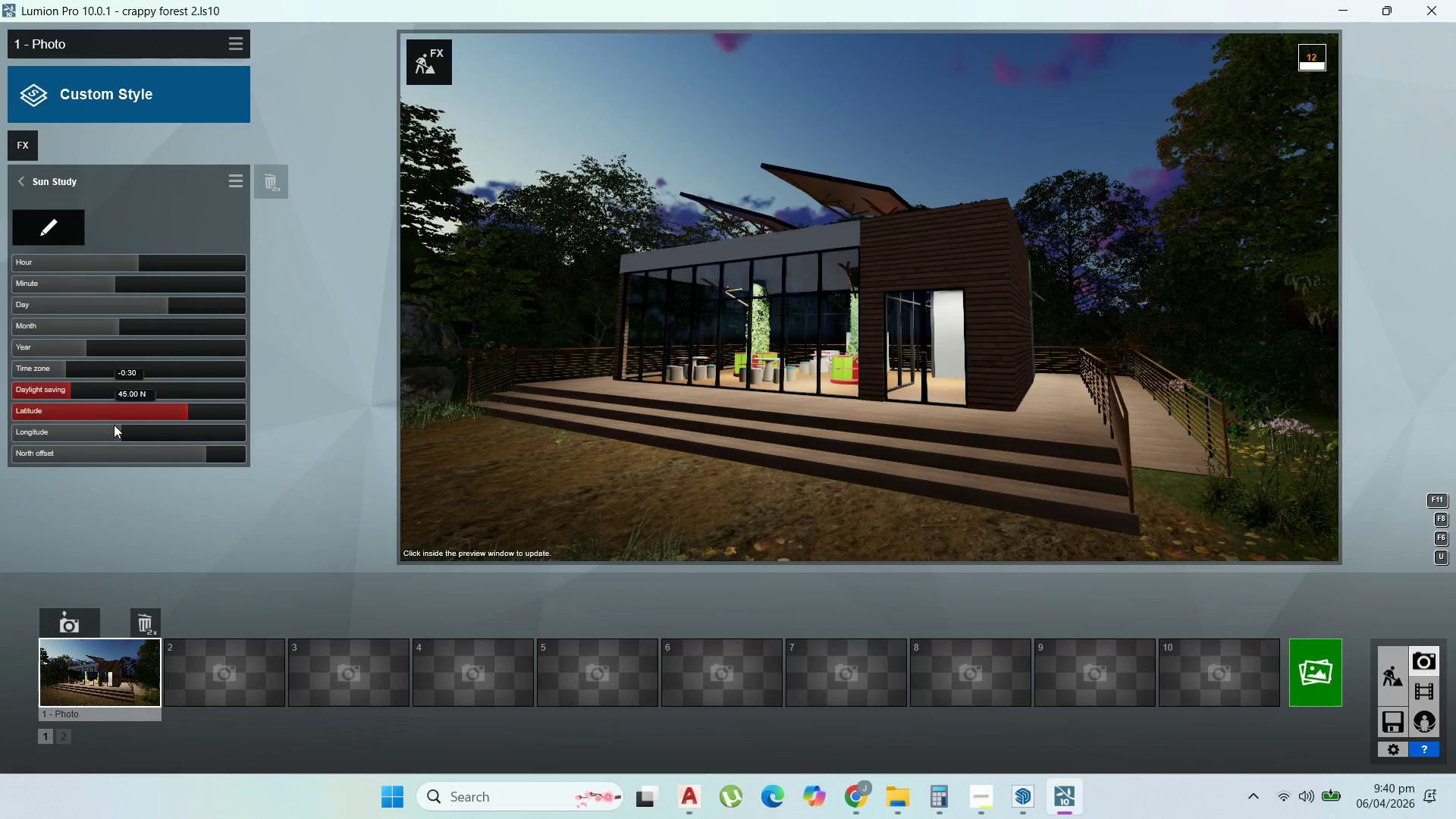 
left_click_drag(start_coordinate=[117, 427], to_coordinate=[111, 424])
 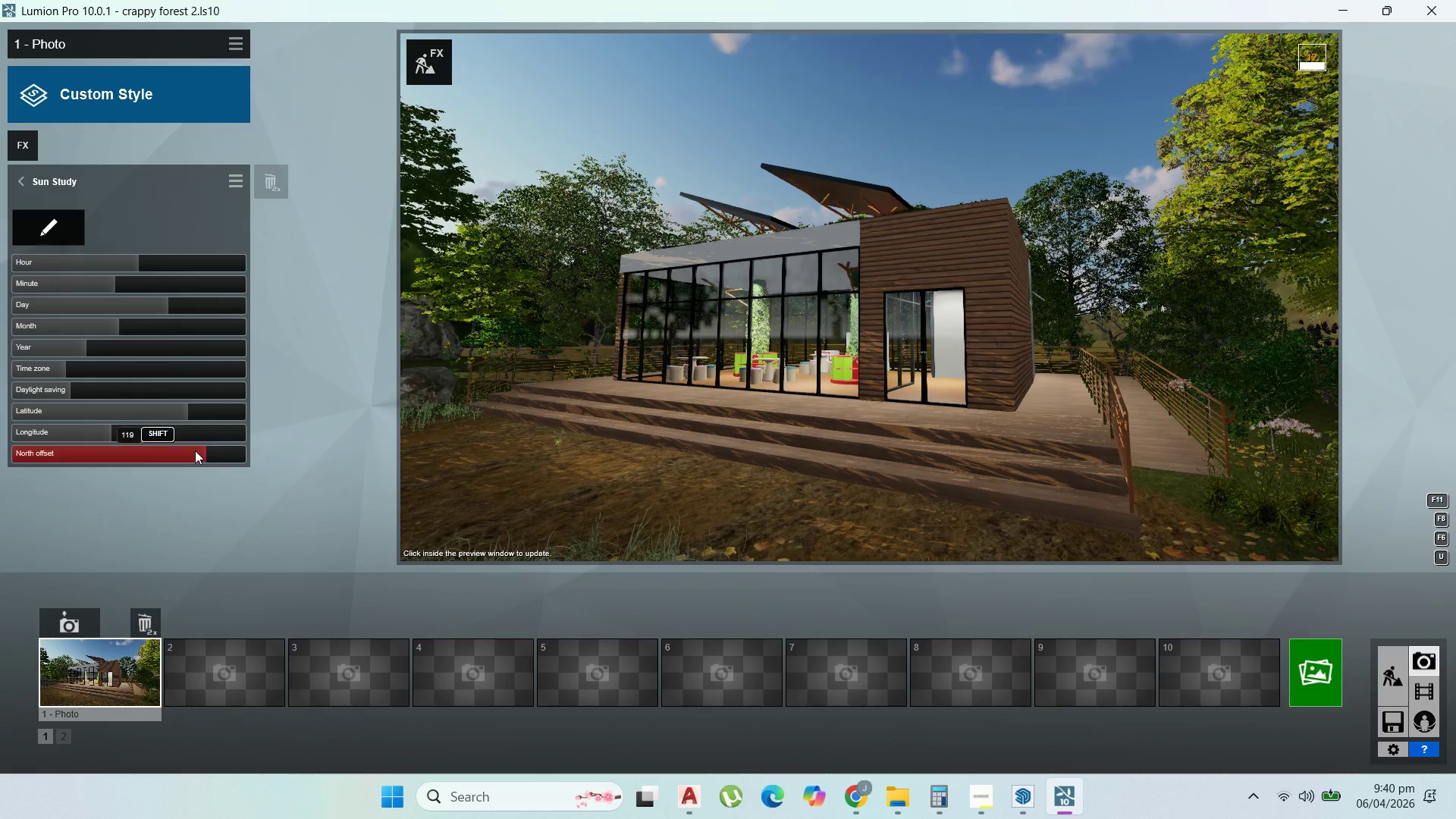 
left_click_drag(start_coordinate=[205, 449], to_coordinate=[199, 447])
 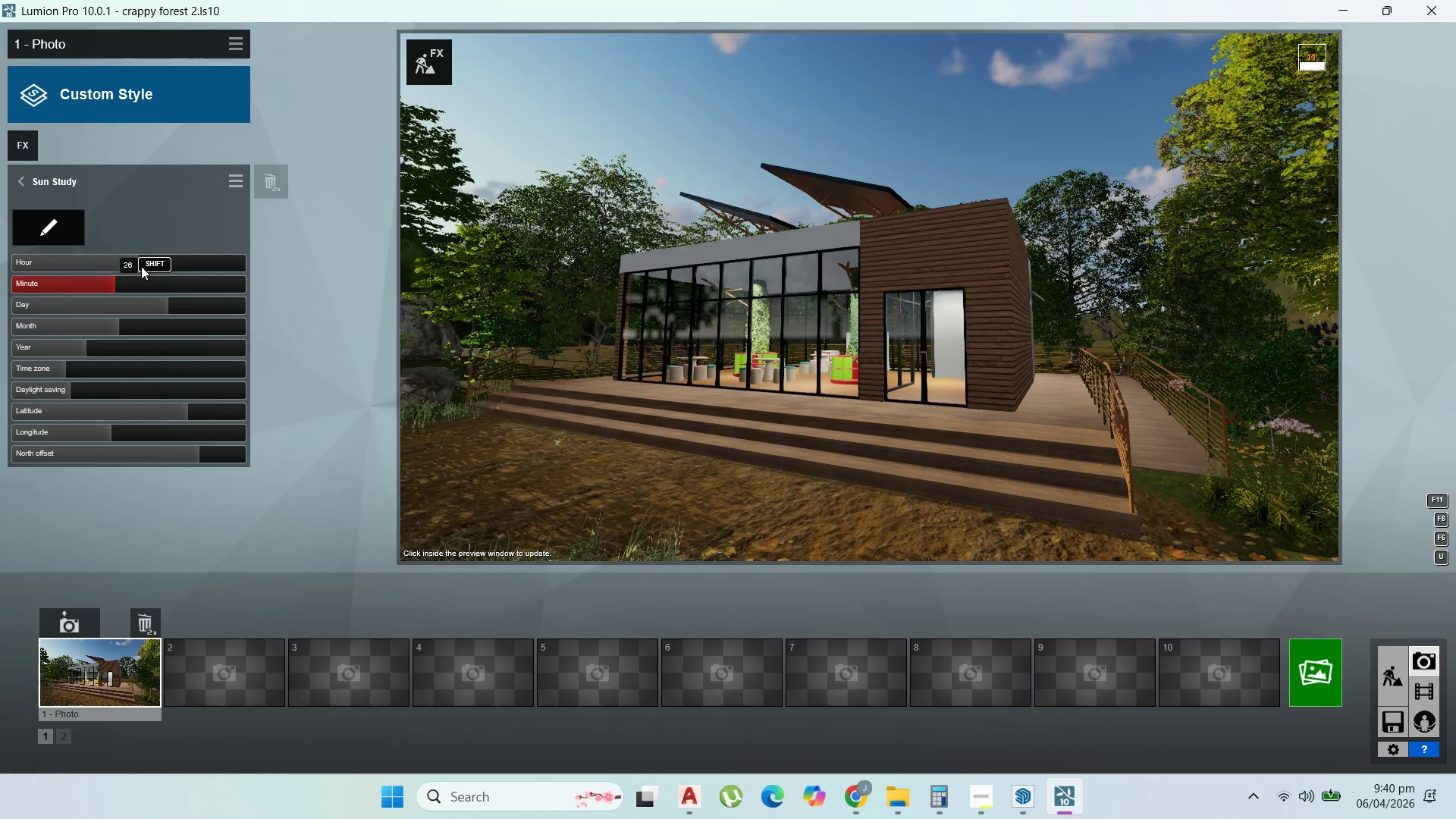 
left_click([143, 265])
 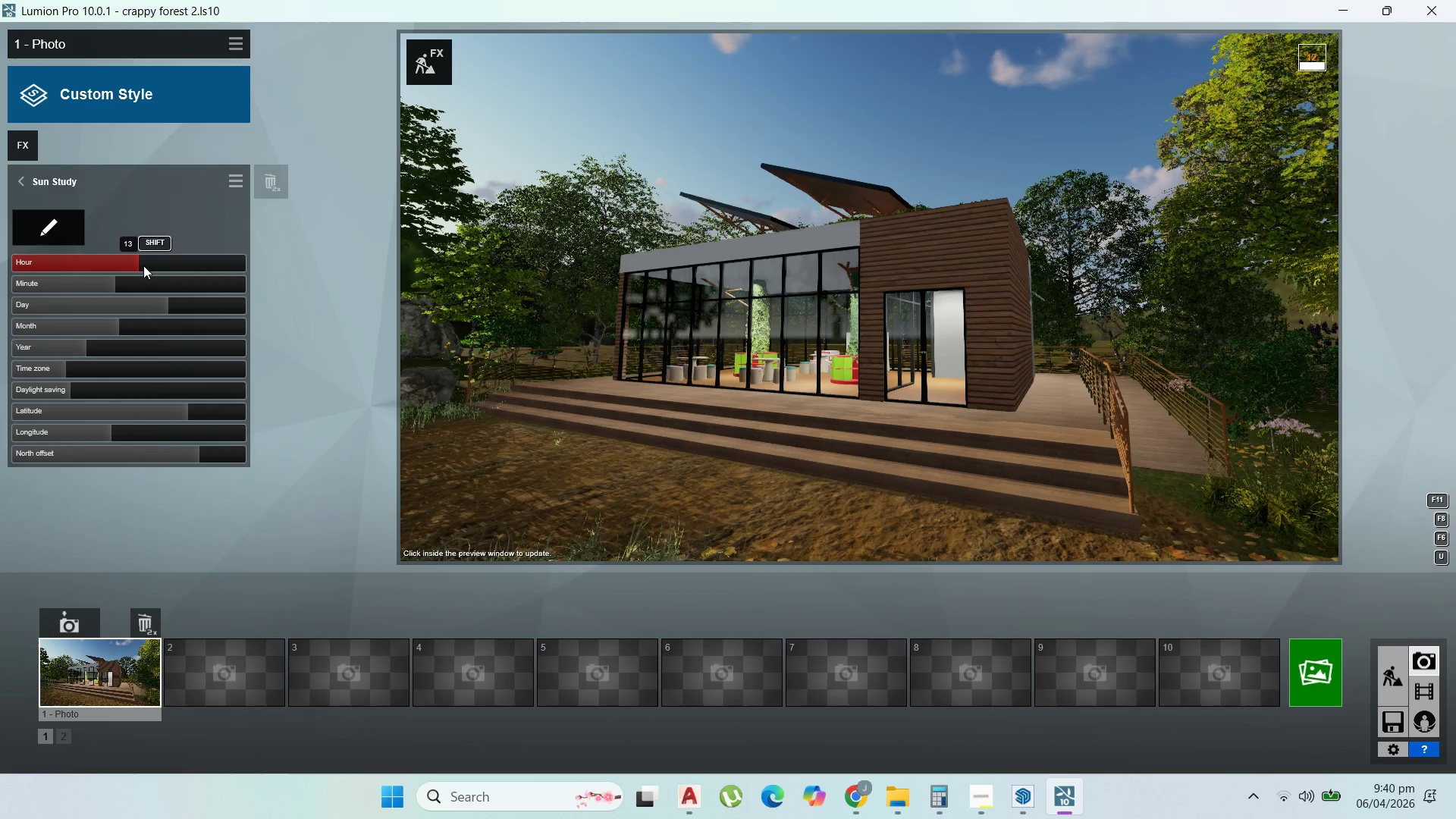 
left_click([143, 265])
 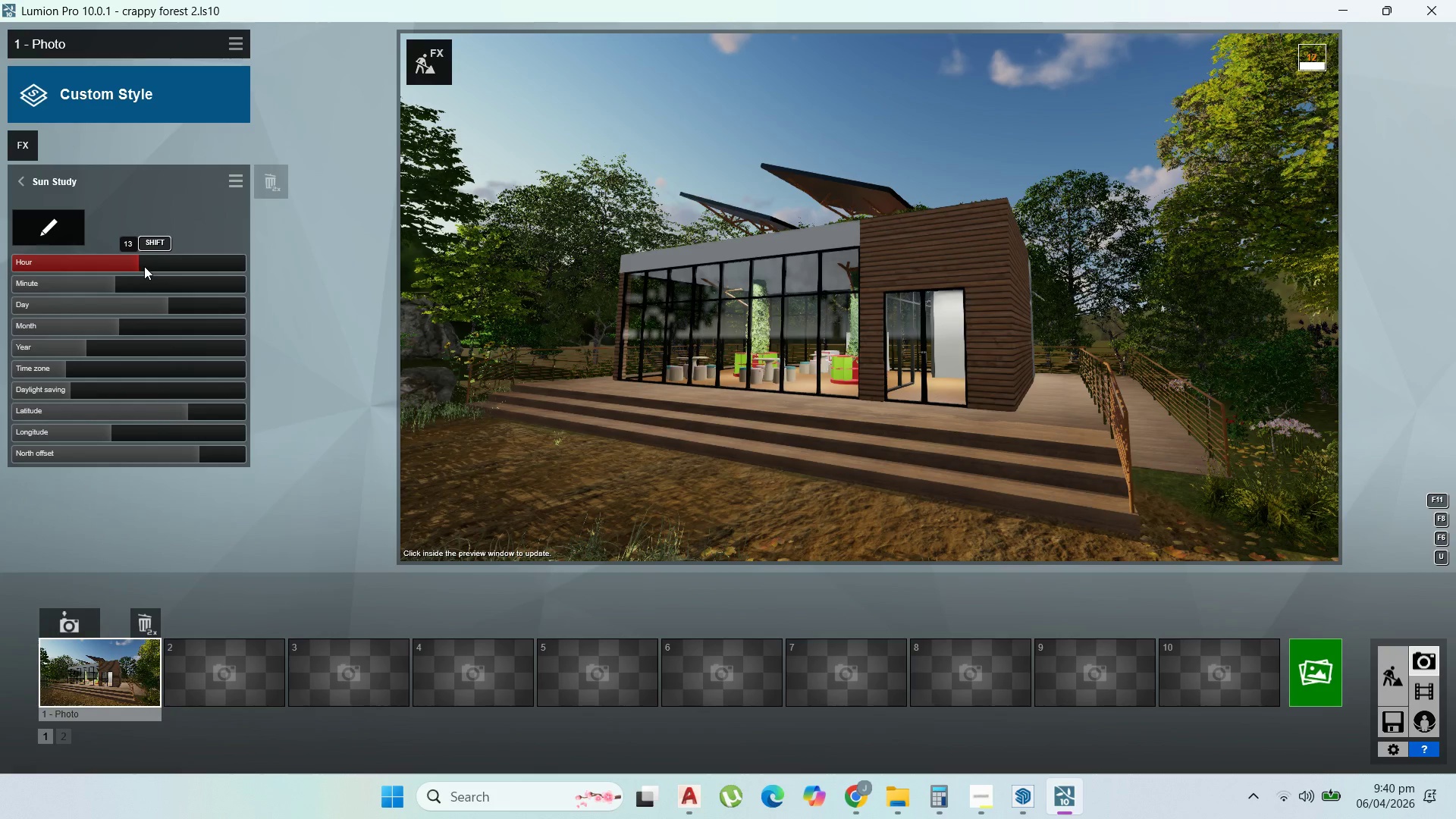 
left_click([145, 266])
 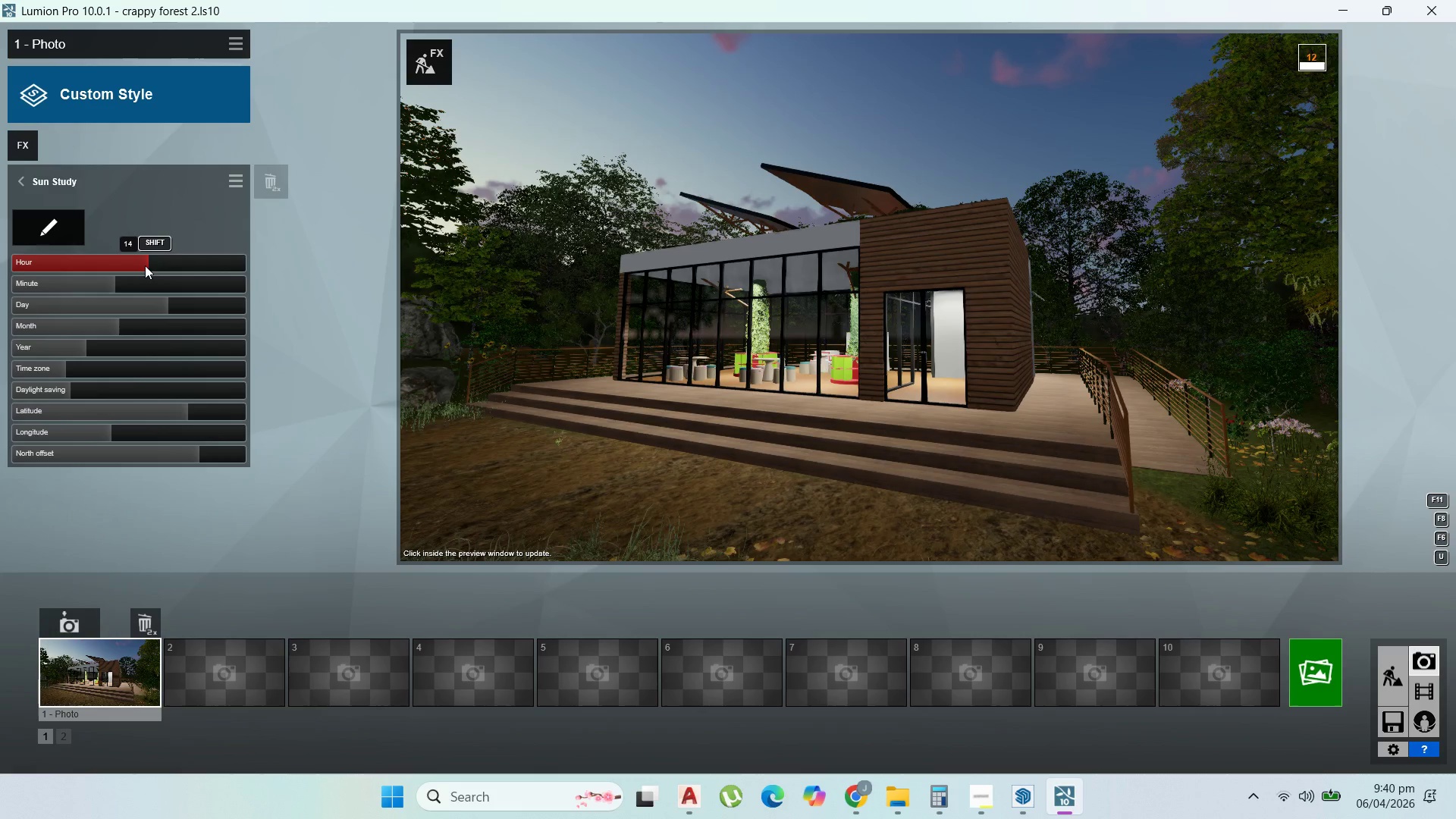 
left_click_drag(start_coordinate=[145, 265], to_coordinate=[164, 266])
 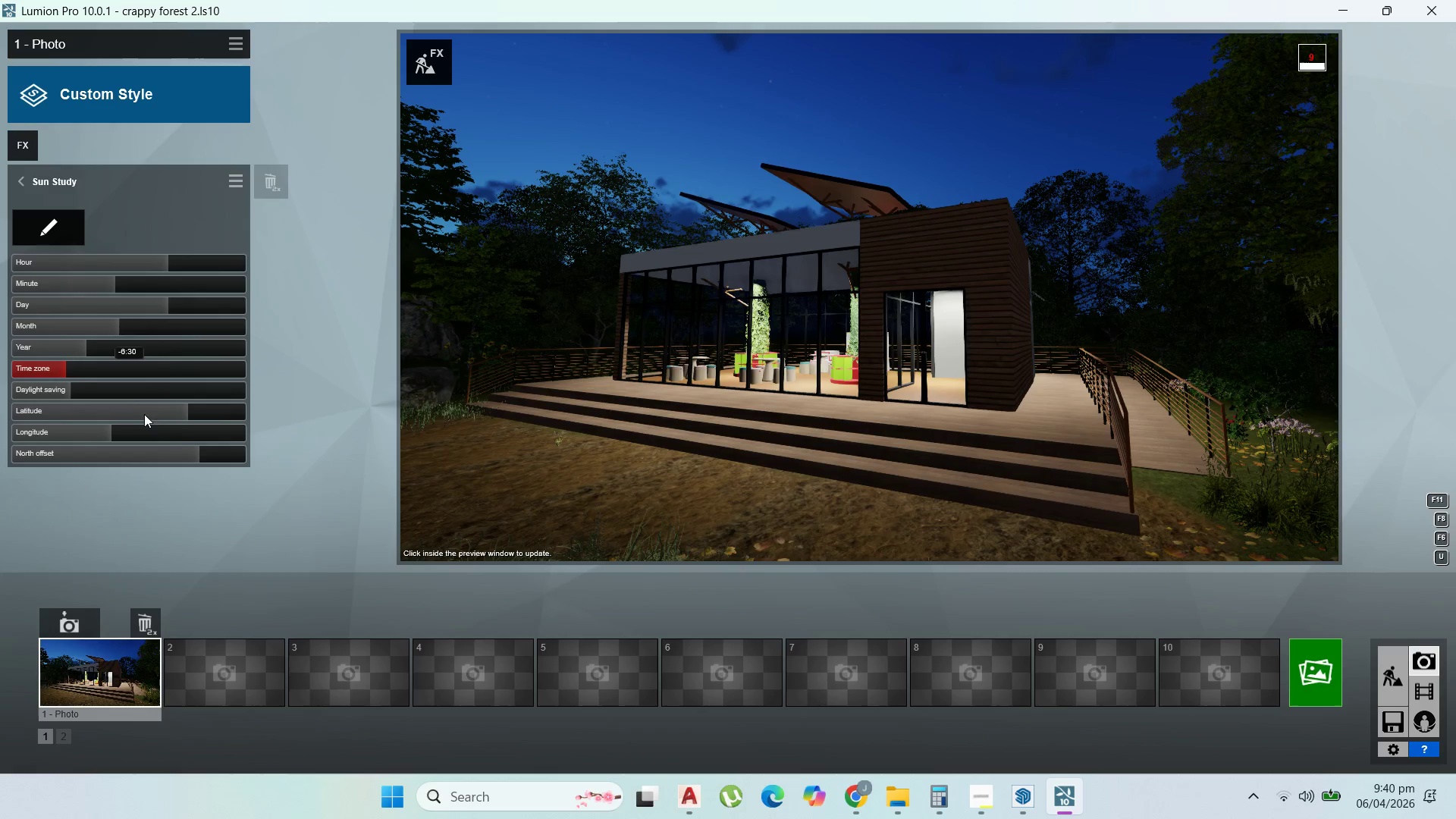 
left_click_drag(start_coordinate=[184, 419], to_coordinate=[199, 415])
 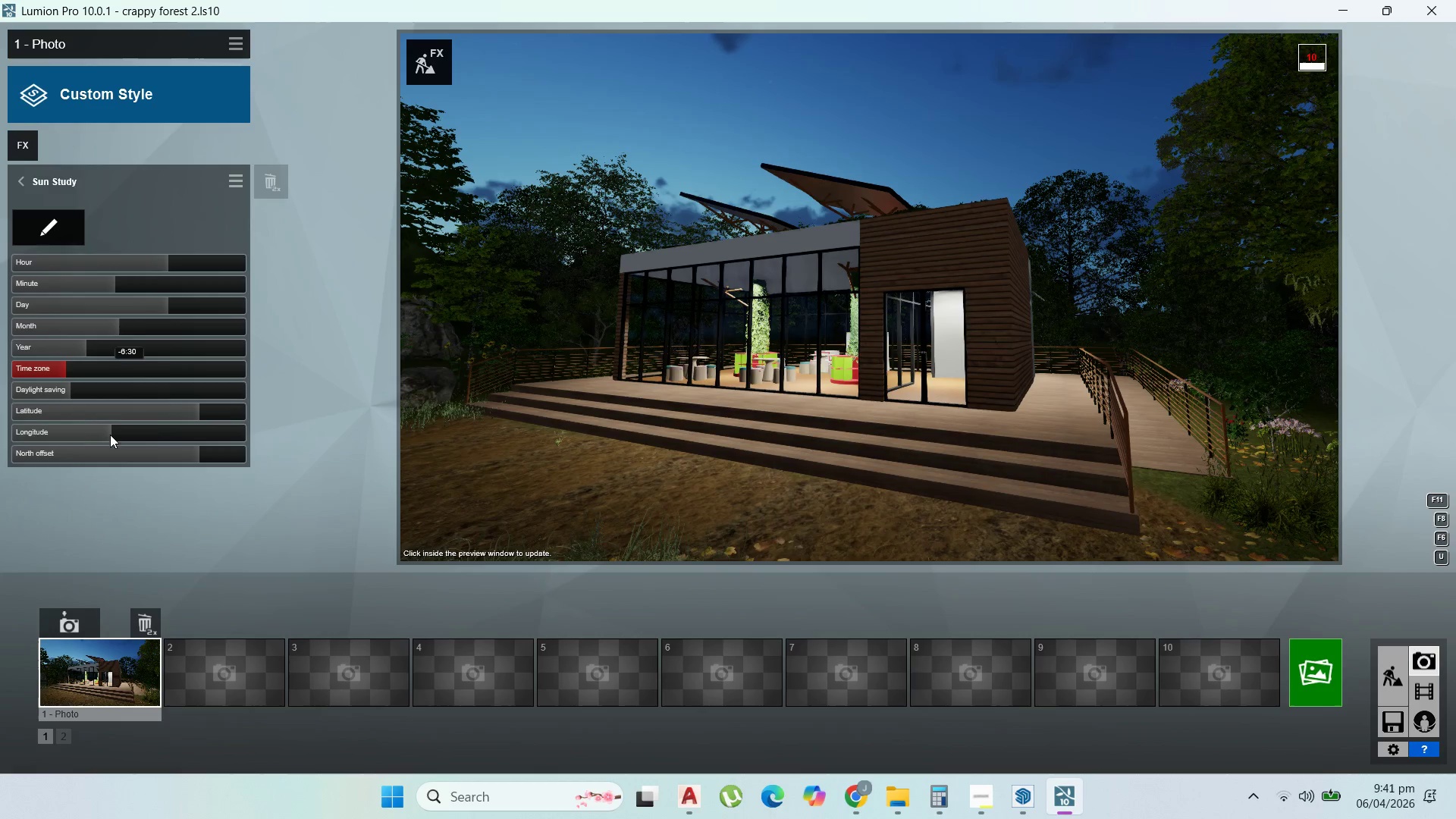 
left_click_drag(start_coordinate=[193, 449], to_coordinate=[246, 431])
 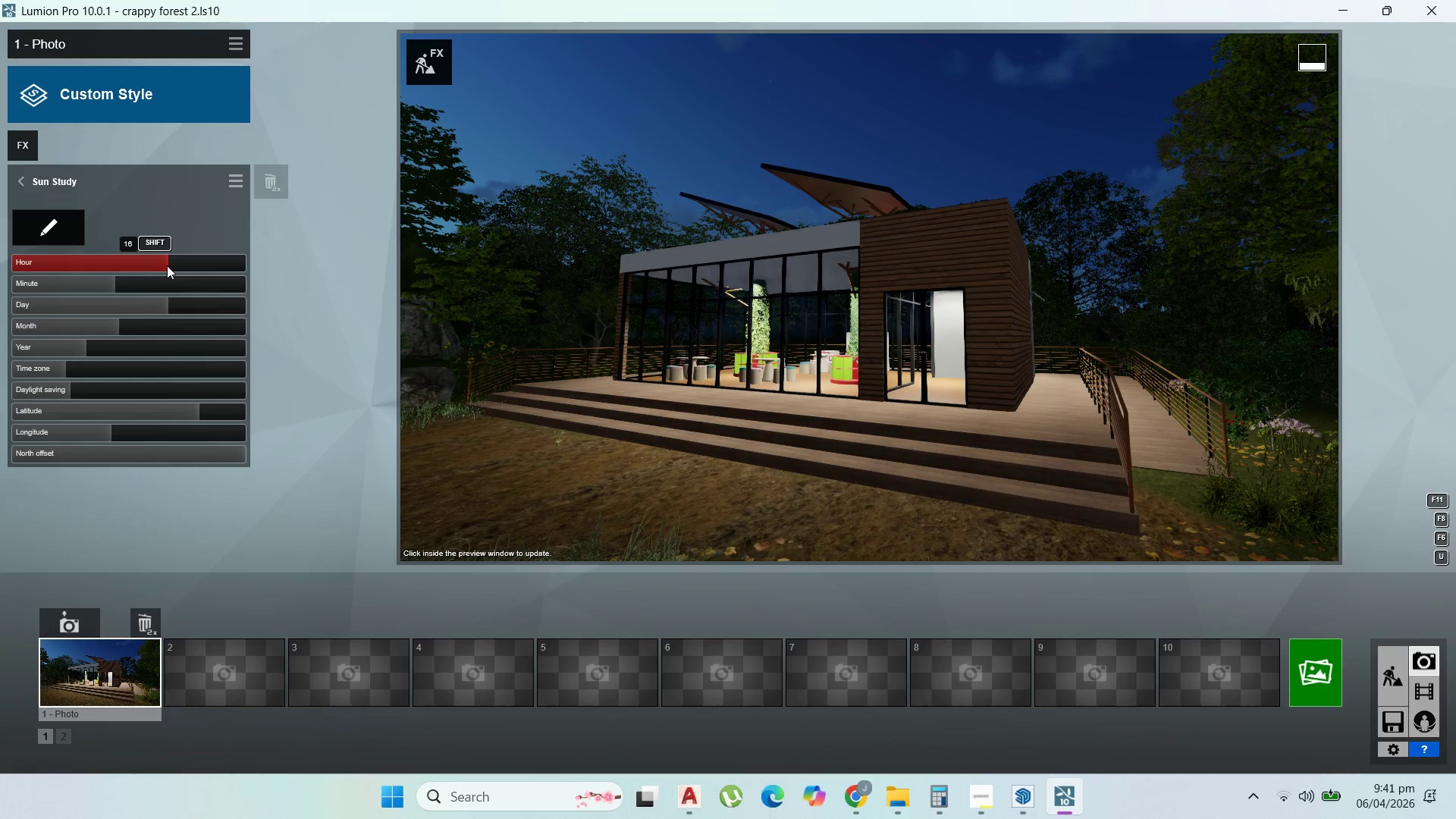 
left_click([165, 265])
 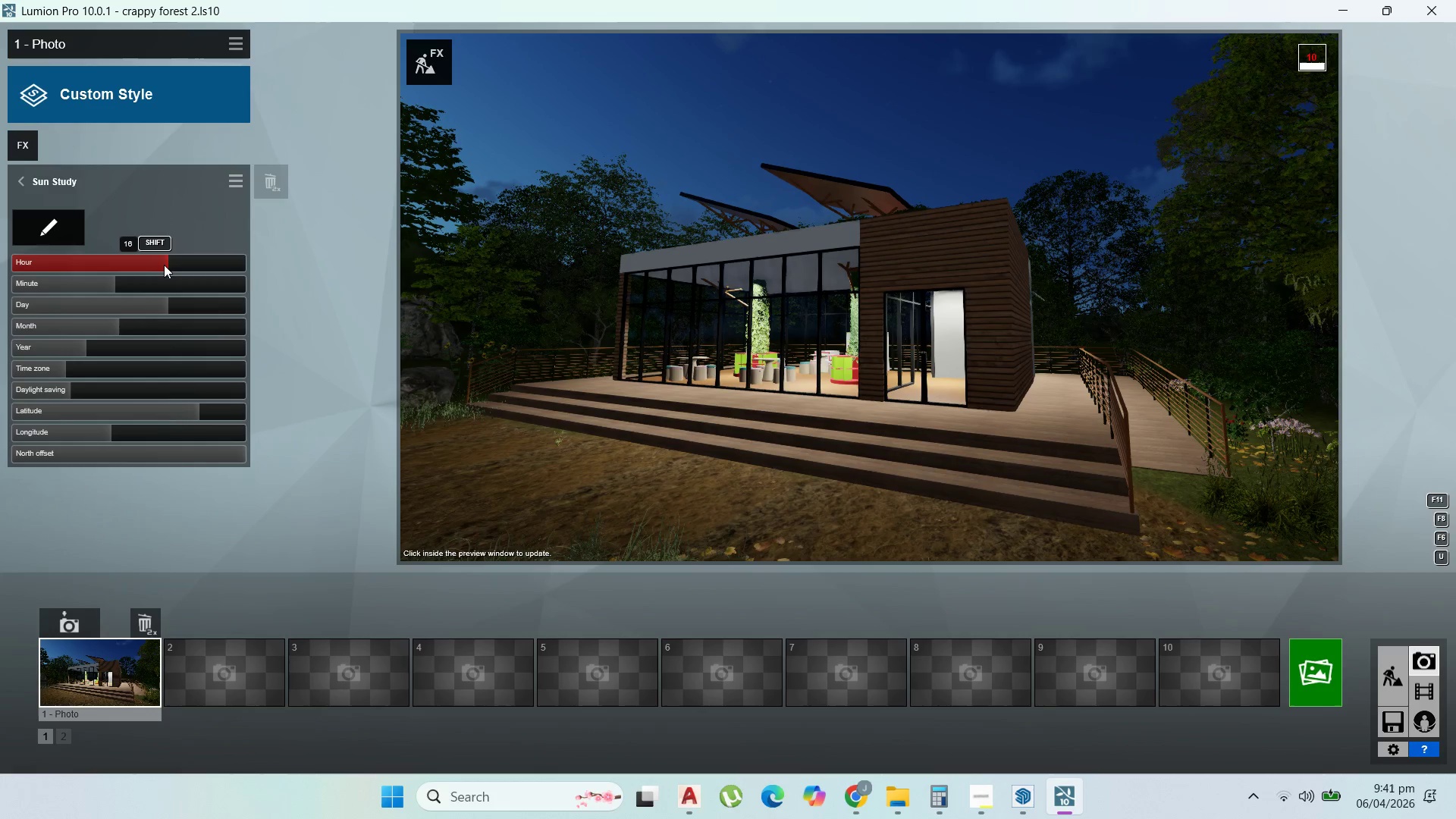 
left_click([109, 368])
 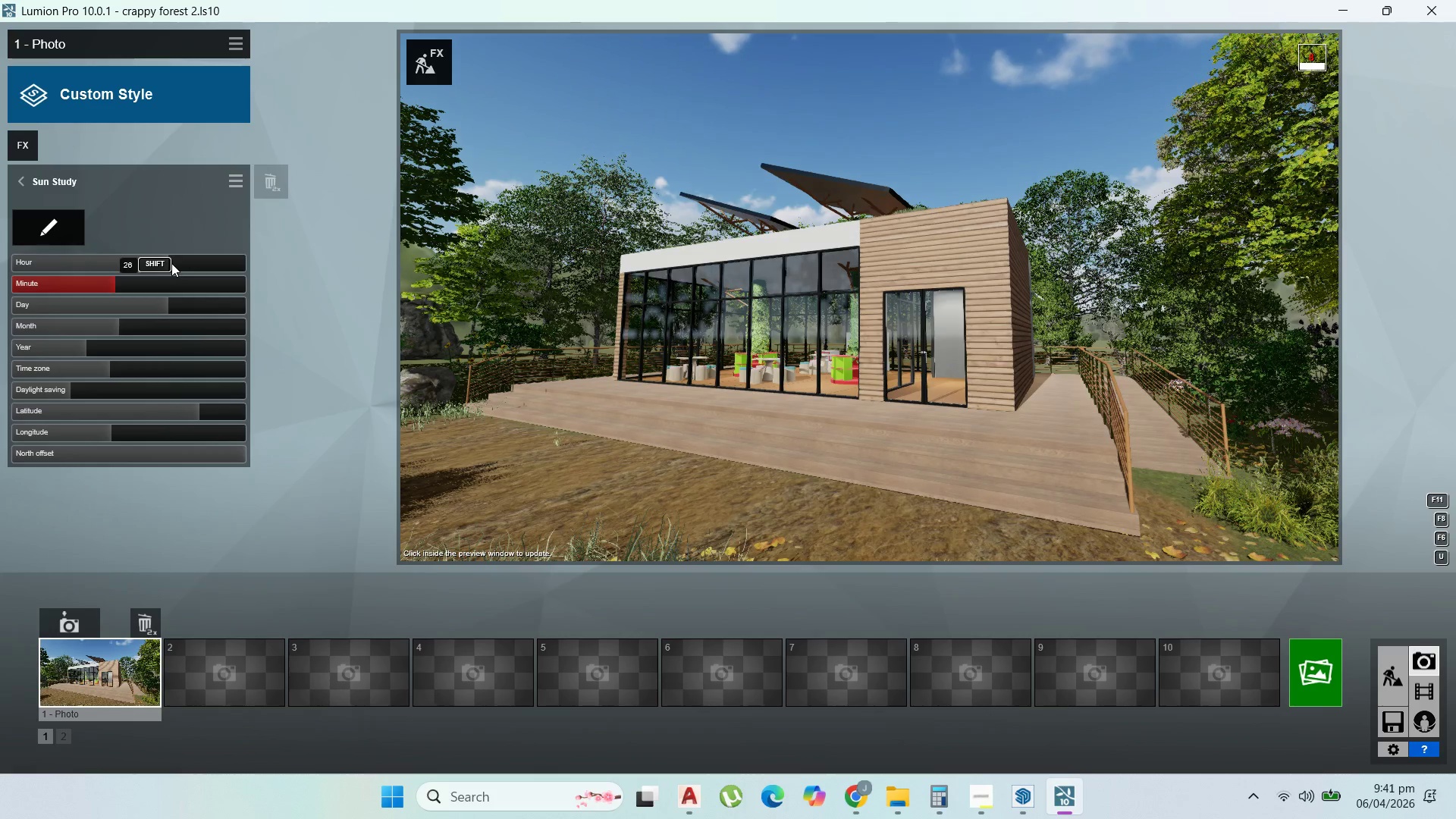 
left_click_drag(start_coordinate=[173, 265], to_coordinate=[203, 265])
 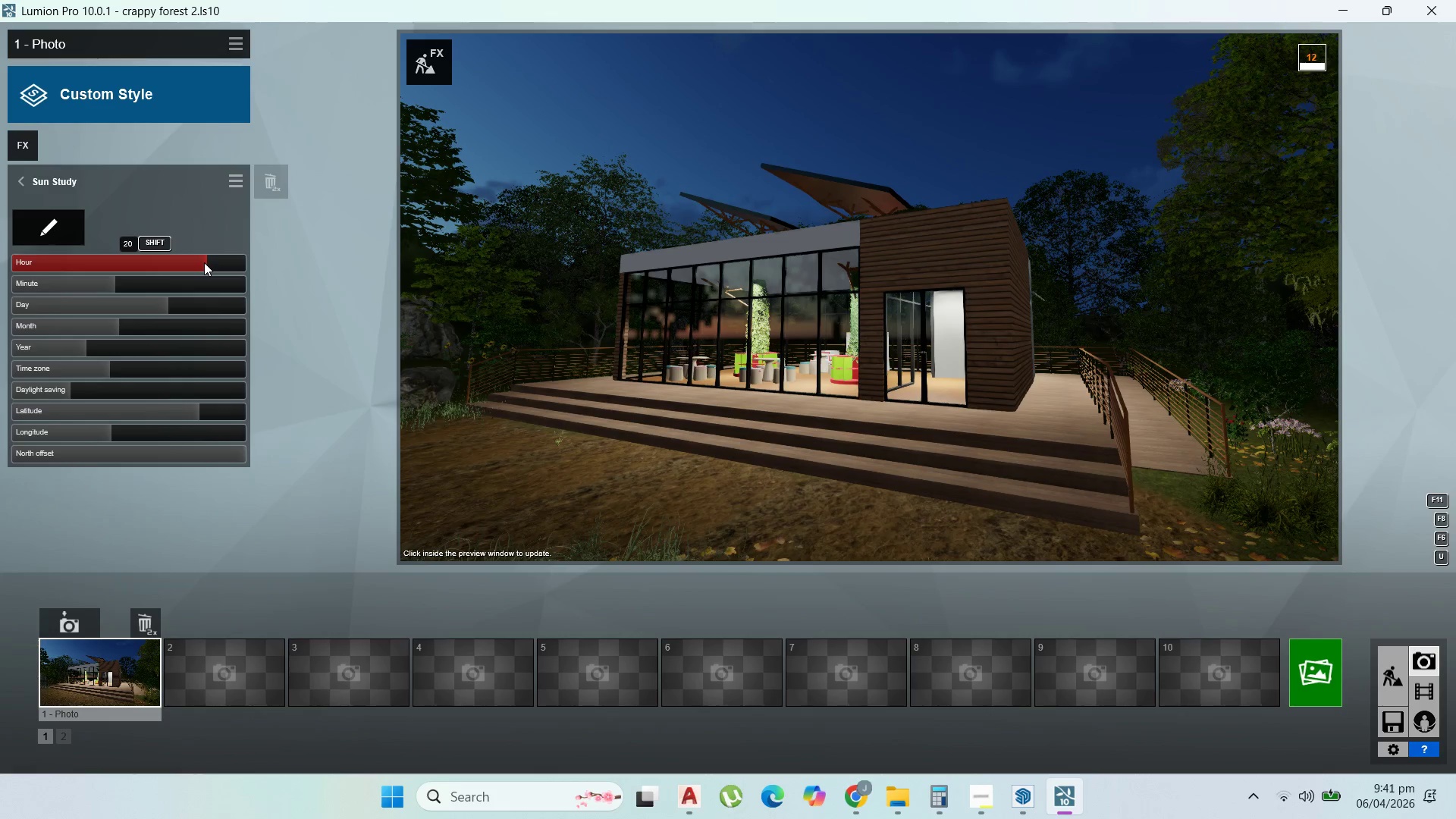 
left_click([201, 262])
 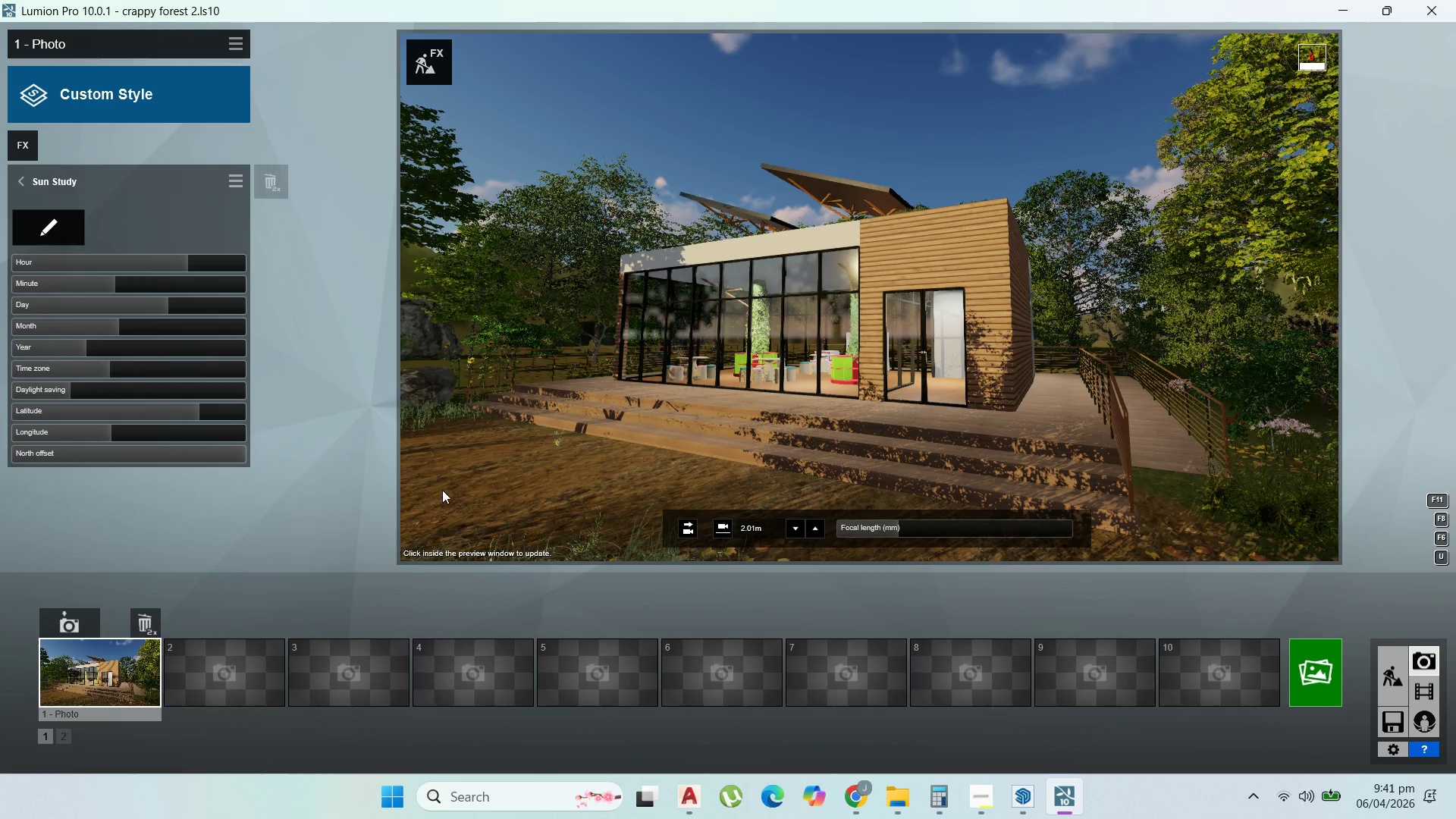 
wait(18.56)
 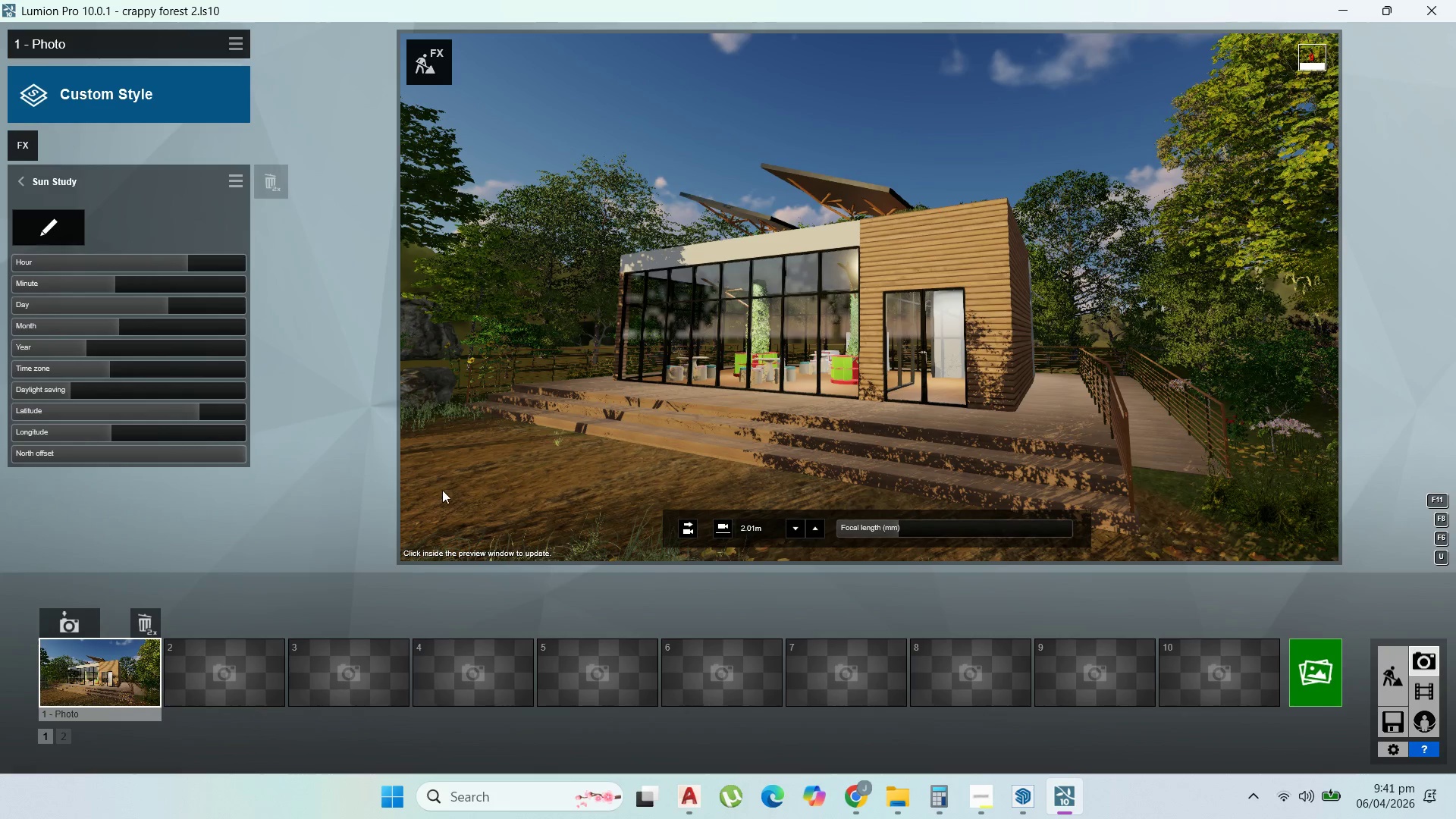 
left_click_drag(start_coordinate=[196, 415], to_coordinate=[199, 415])
 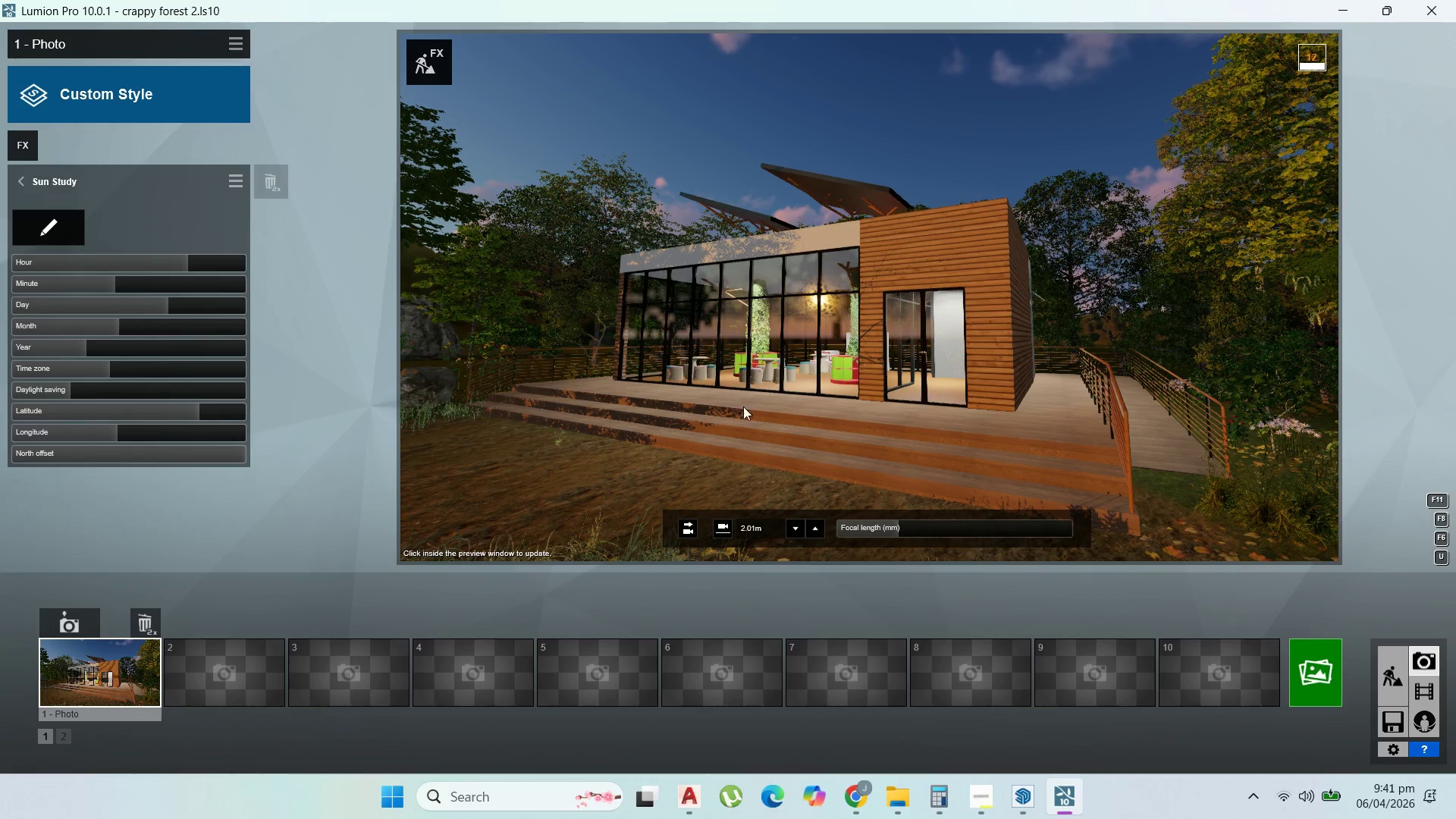 
wait(14.66)
 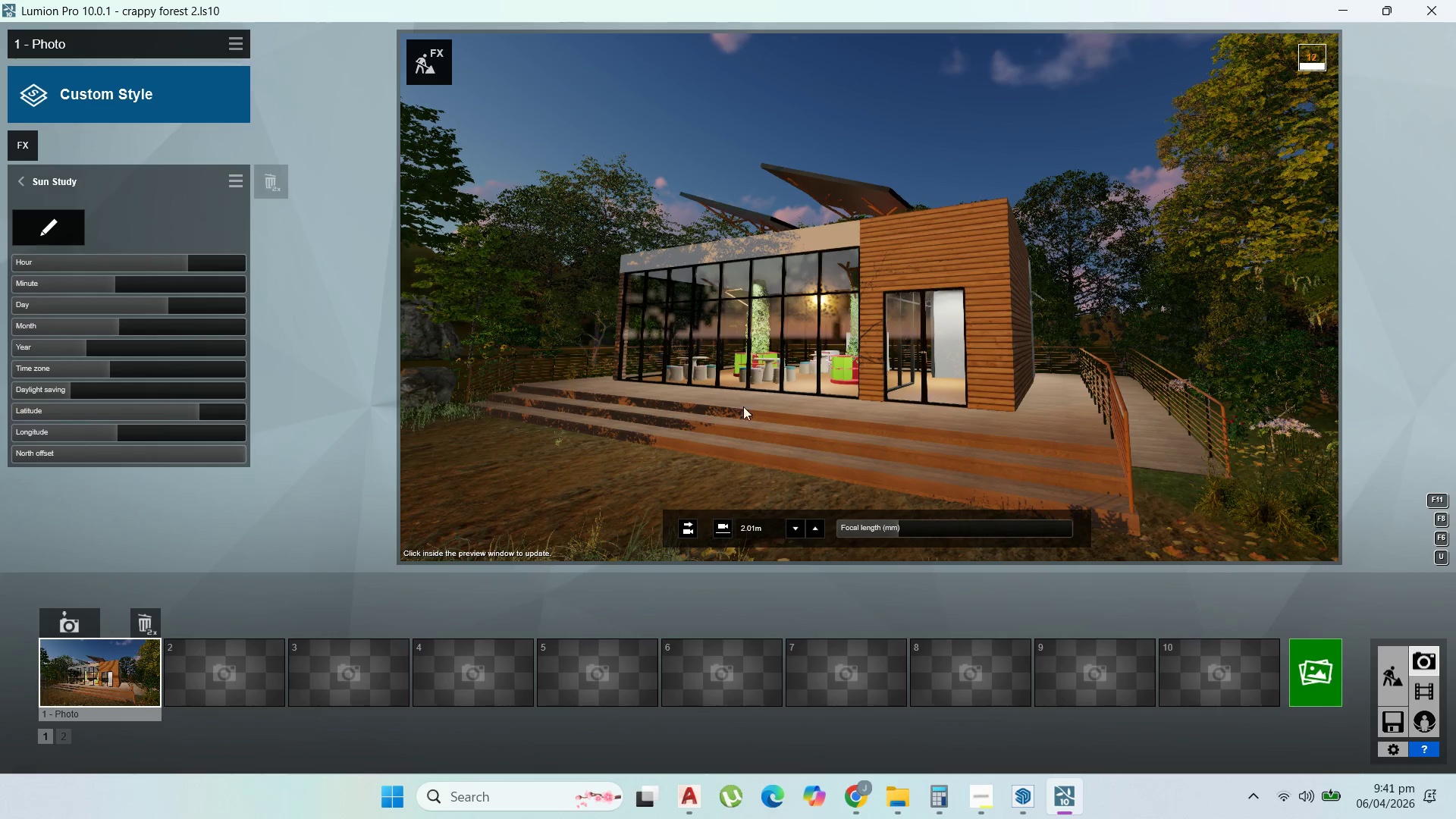 
left_click([30, 184])
 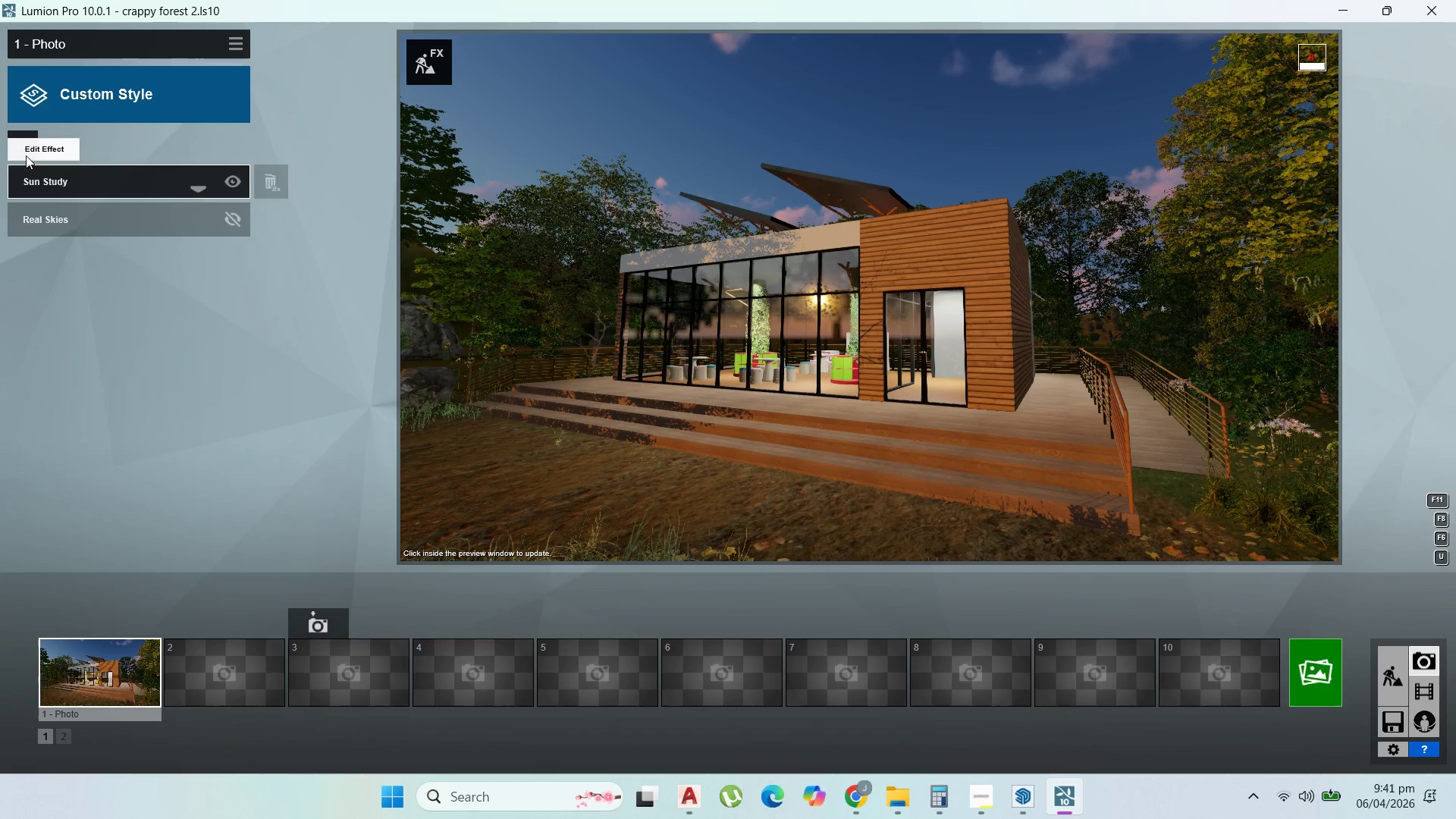 
left_click([23, 151])
 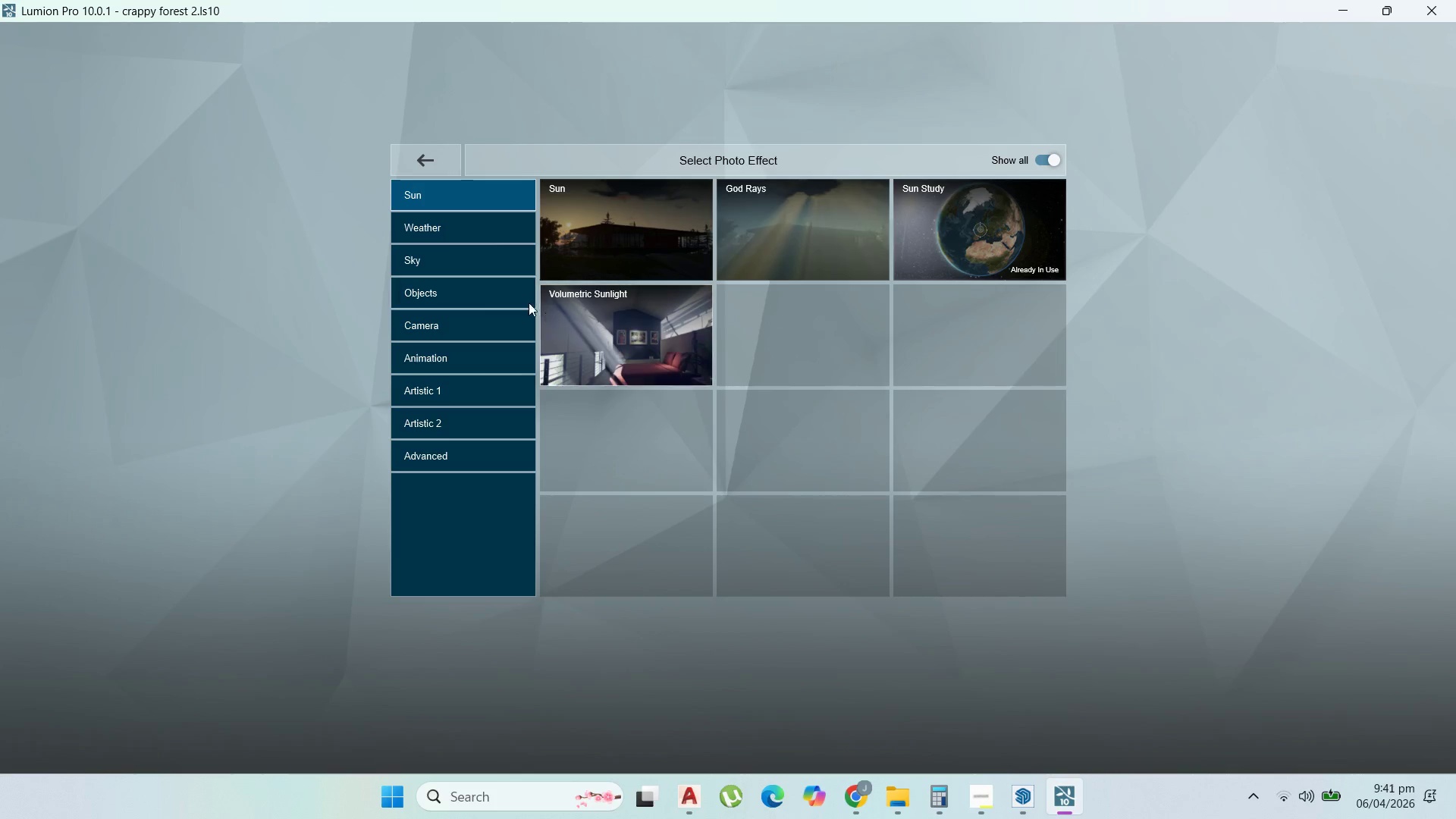 
left_click([483, 233])
 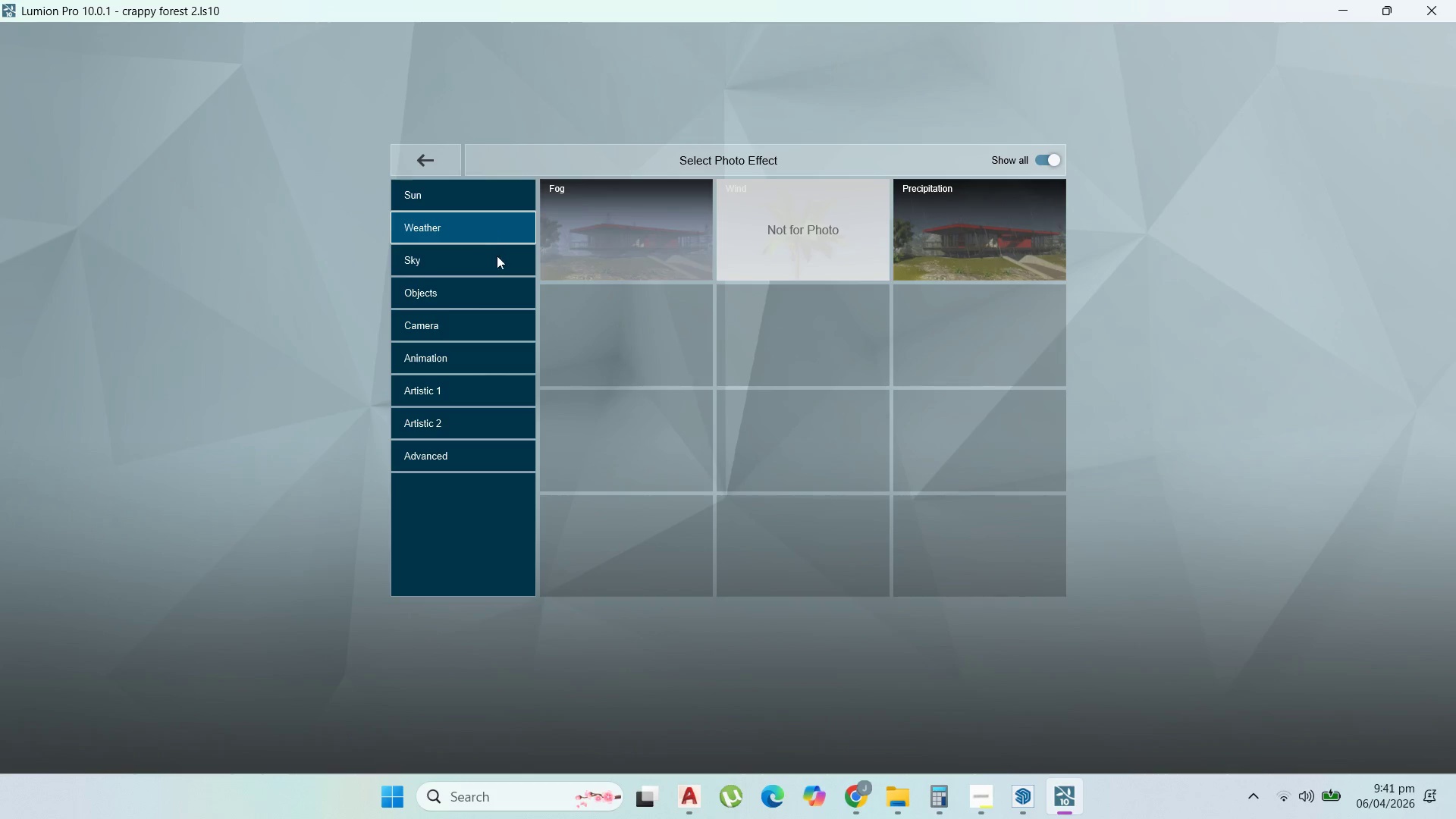 
left_click([497, 261])
 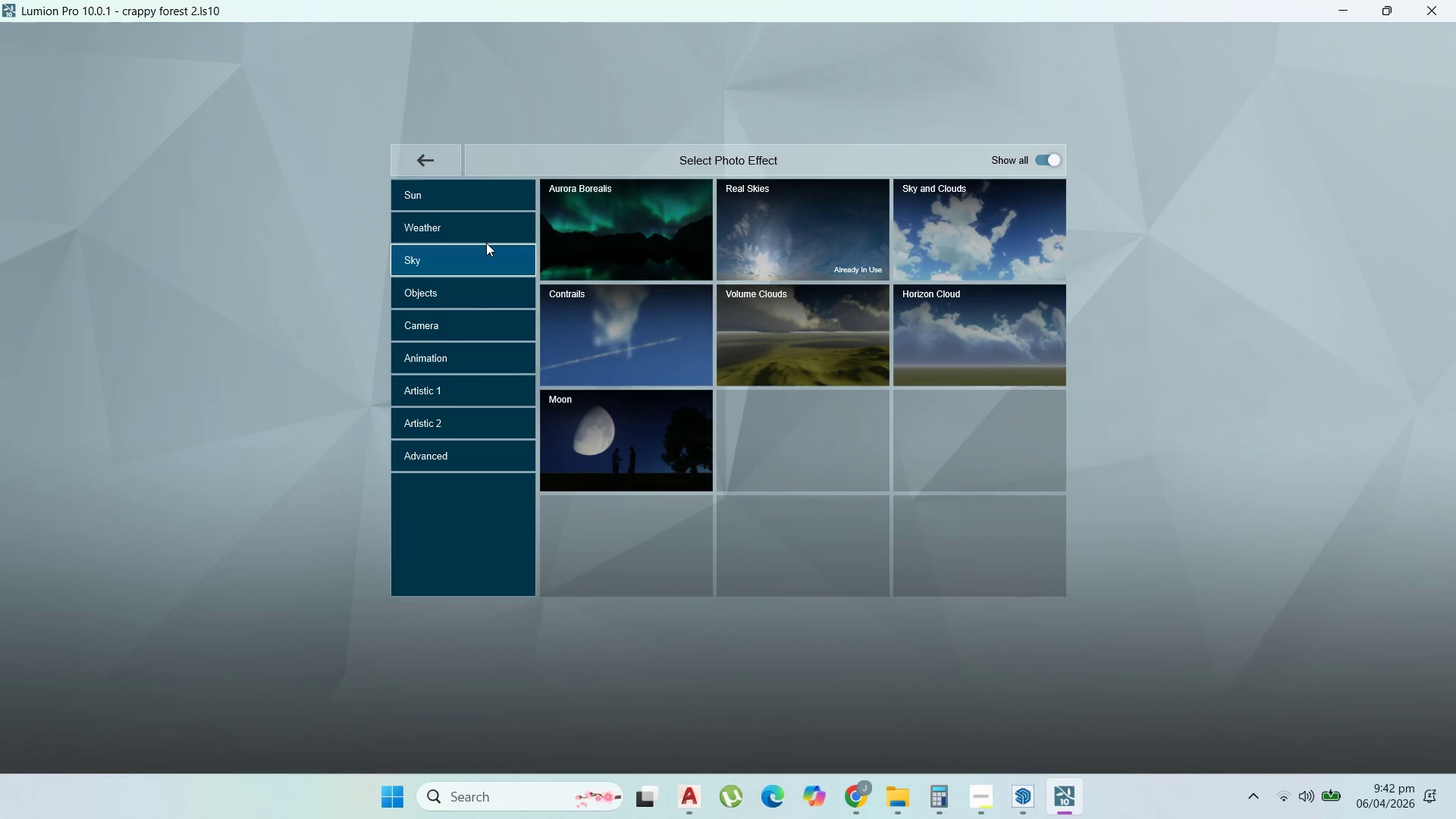 
left_click([483, 228])
 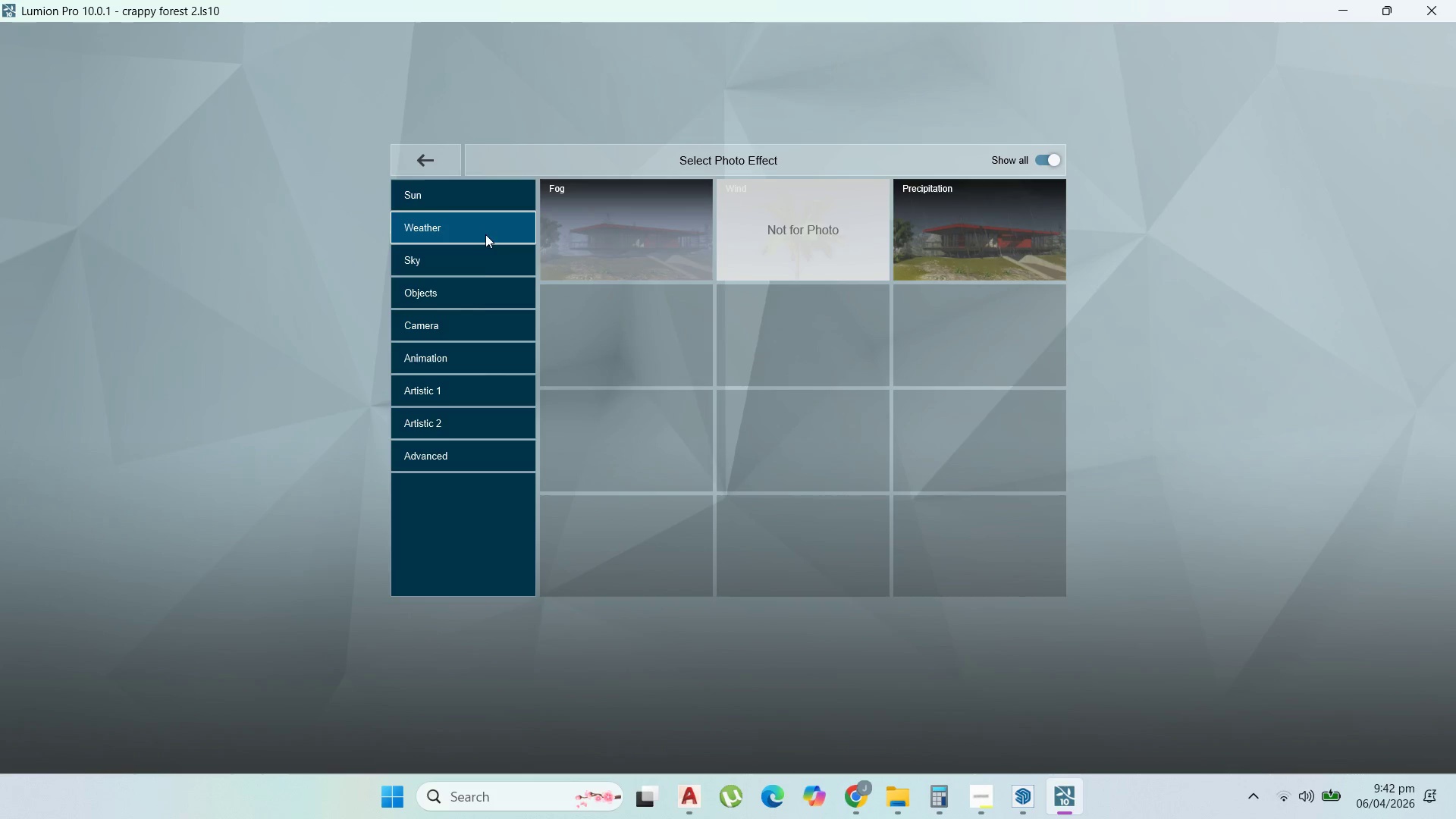 
left_click([489, 257])
 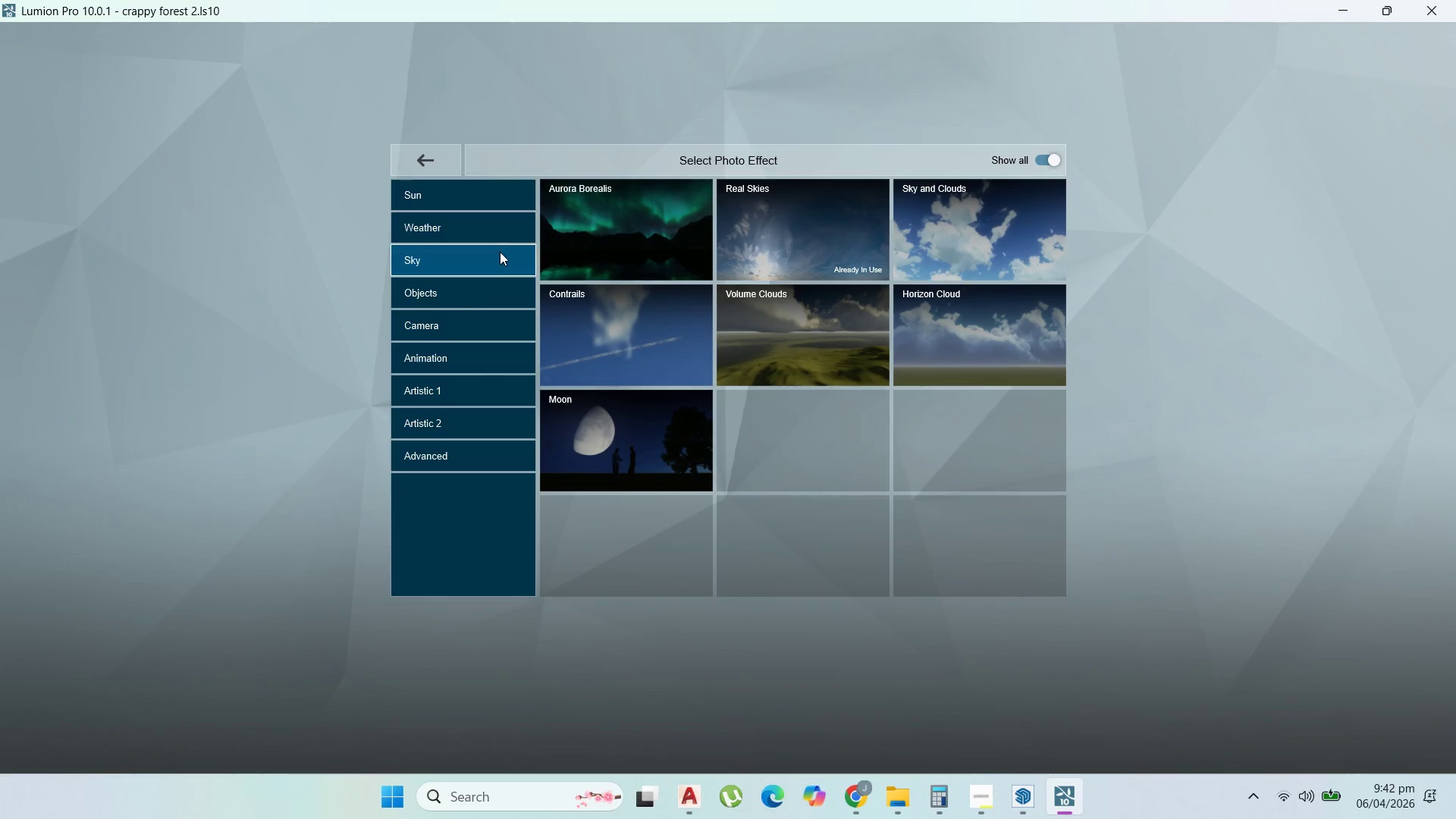 
left_click([981, 245])
 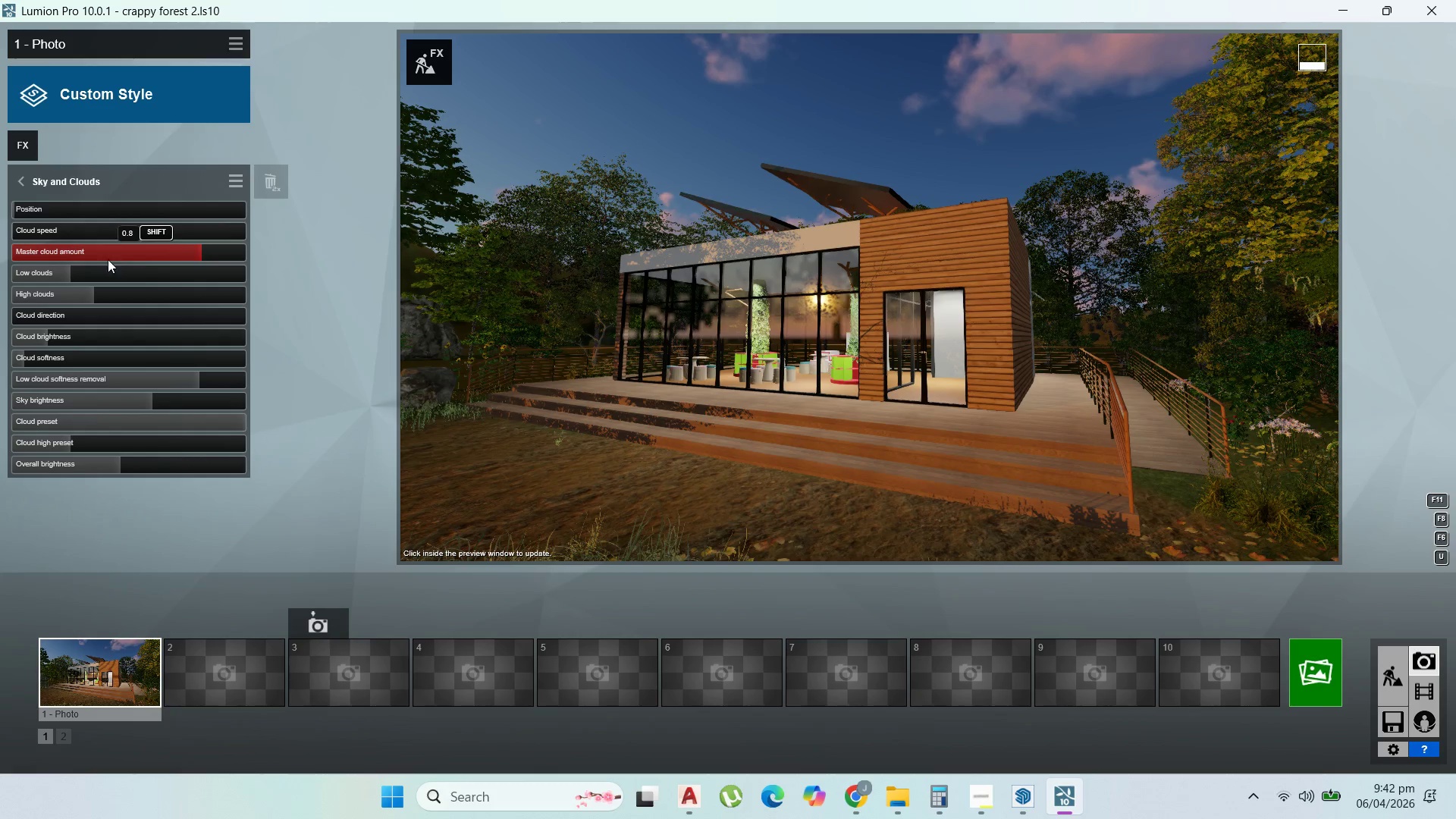 
left_click_drag(start_coordinate=[187, 248], to_coordinate=[192, 243])
 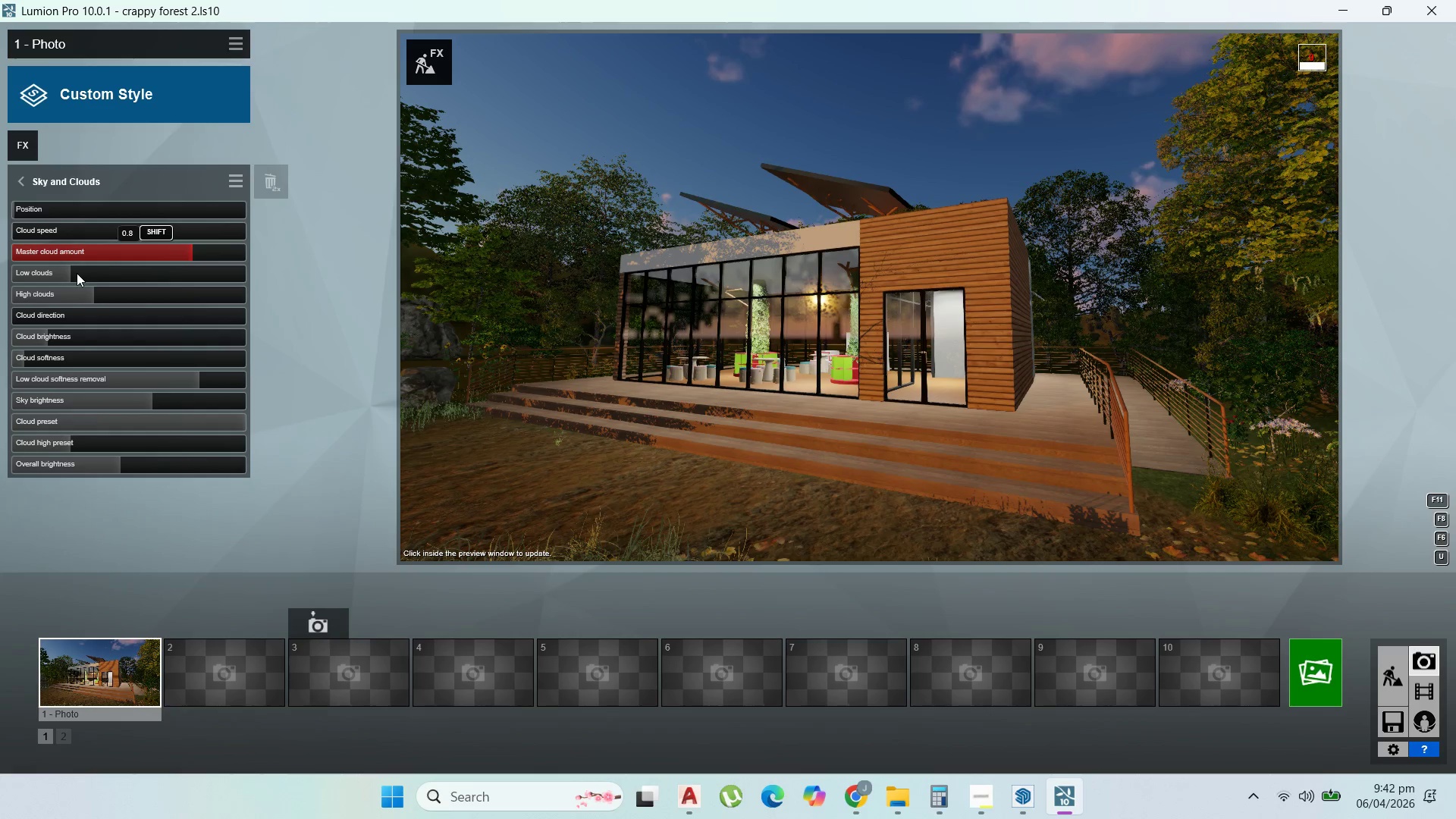 
left_click_drag(start_coordinate=[77, 273], to_coordinate=[96, 273])
 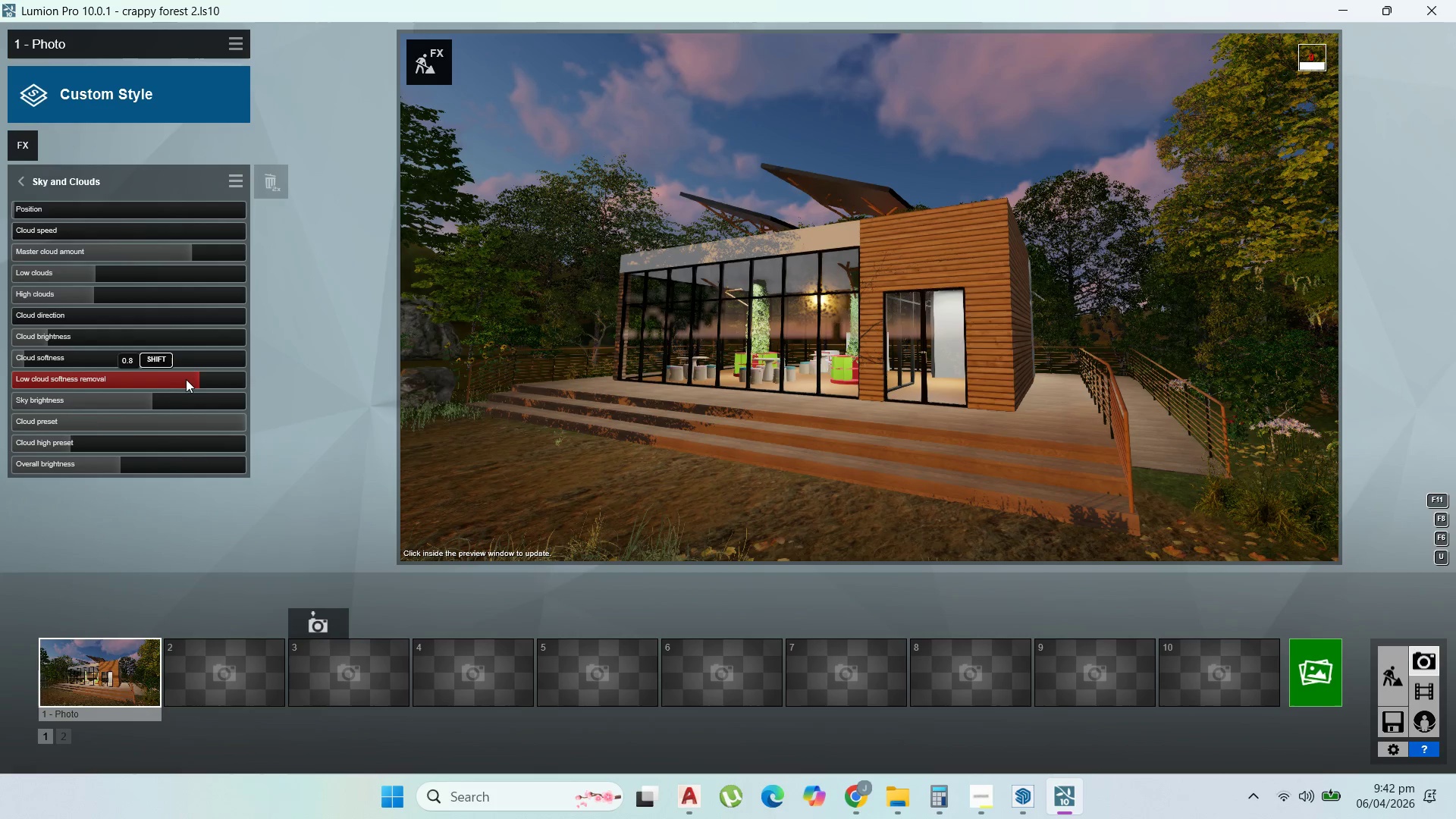 
left_click_drag(start_coordinate=[192, 379], to_coordinate=[176, 375])
 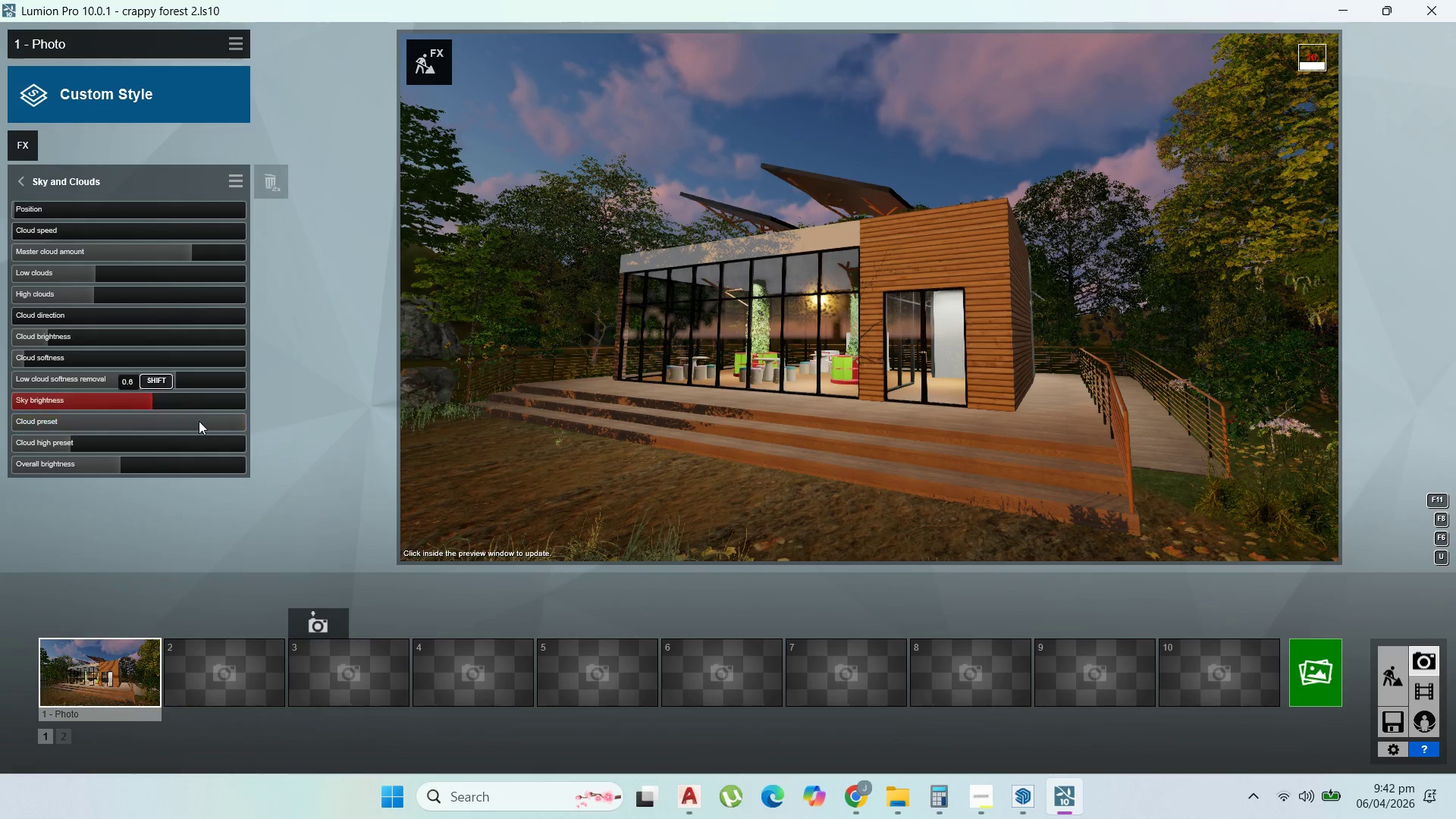 
left_click_drag(start_coordinate=[212, 421], to_coordinate=[180, 422])
 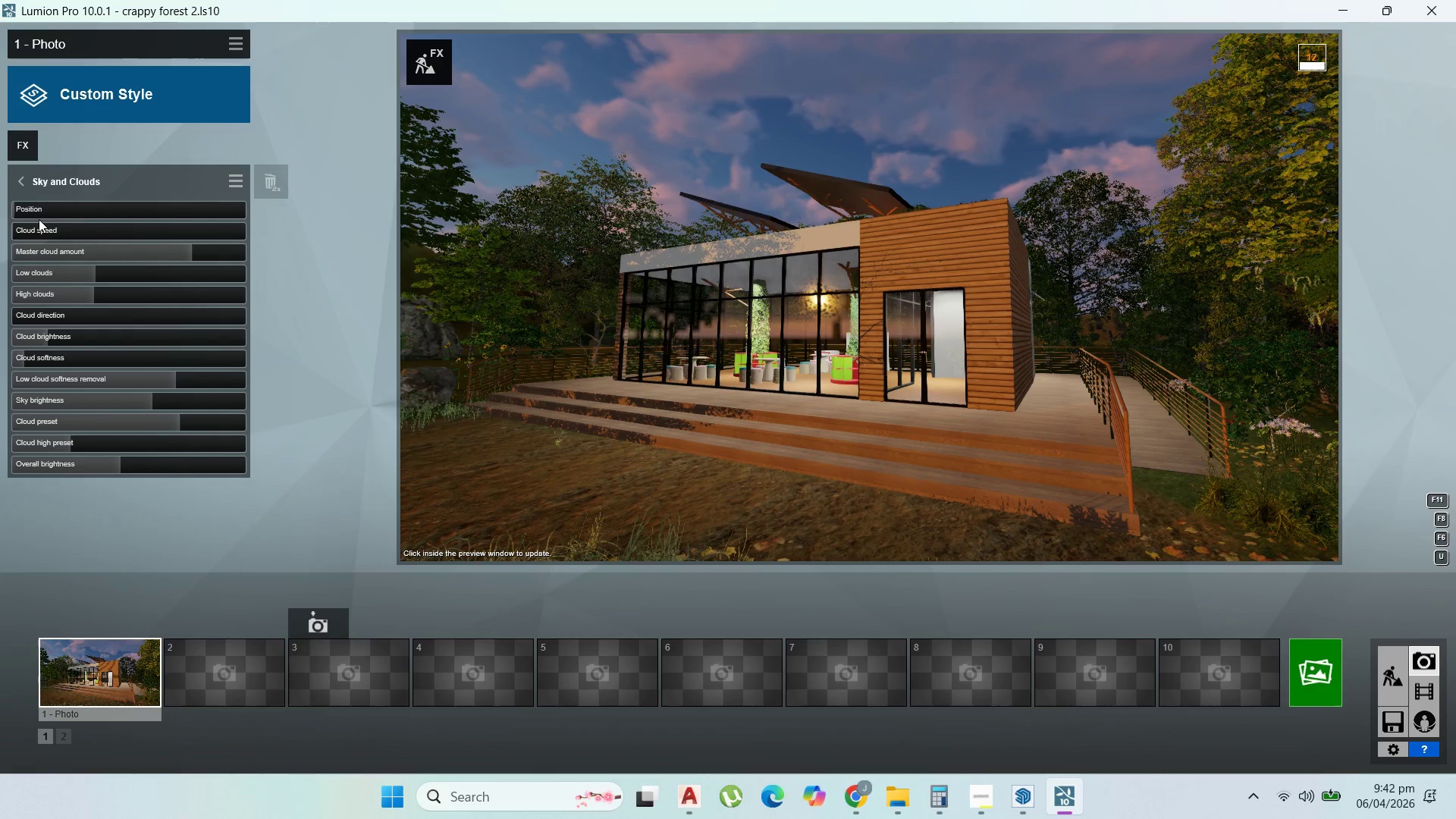 
left_click_drag(start_coordinate=[40, 217], to_coordinate=[106, 224])
 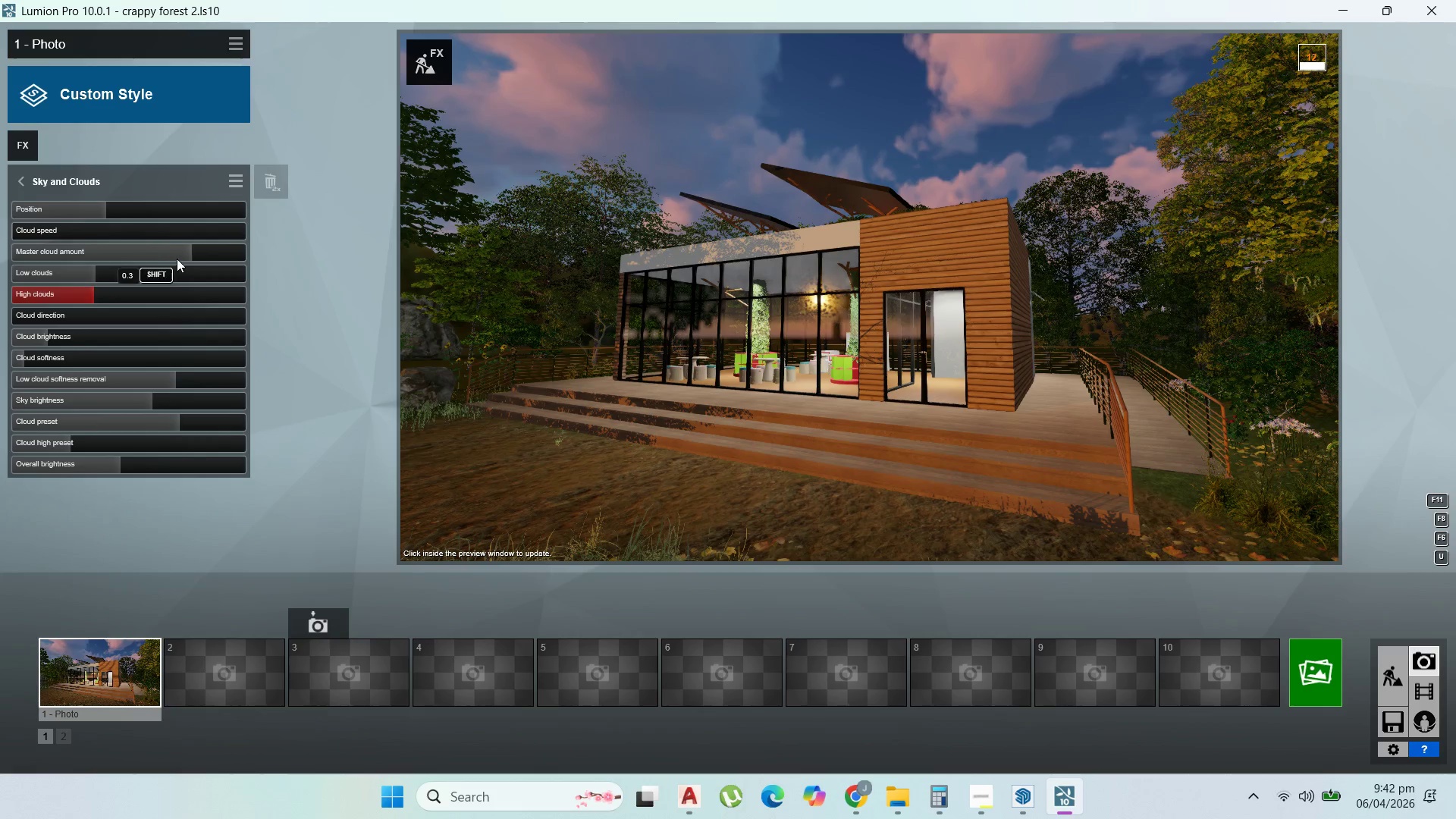 
left_click_drag(start_coordinate=[180, 256], to_coordinate=[174, 256])
 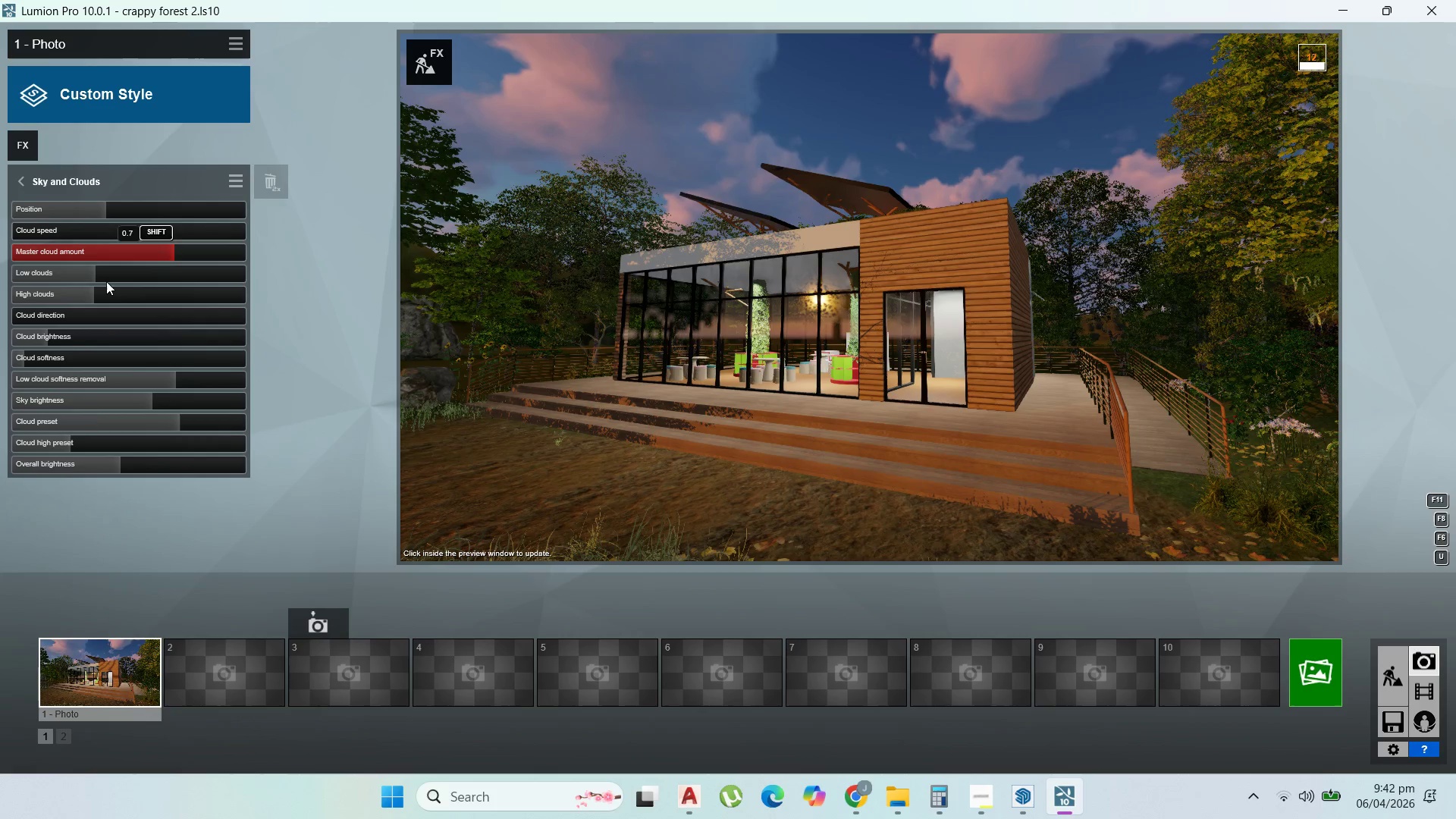 
left_click_drag(start_coordinate=[106, 281], to_coordinate=[113, 278])
 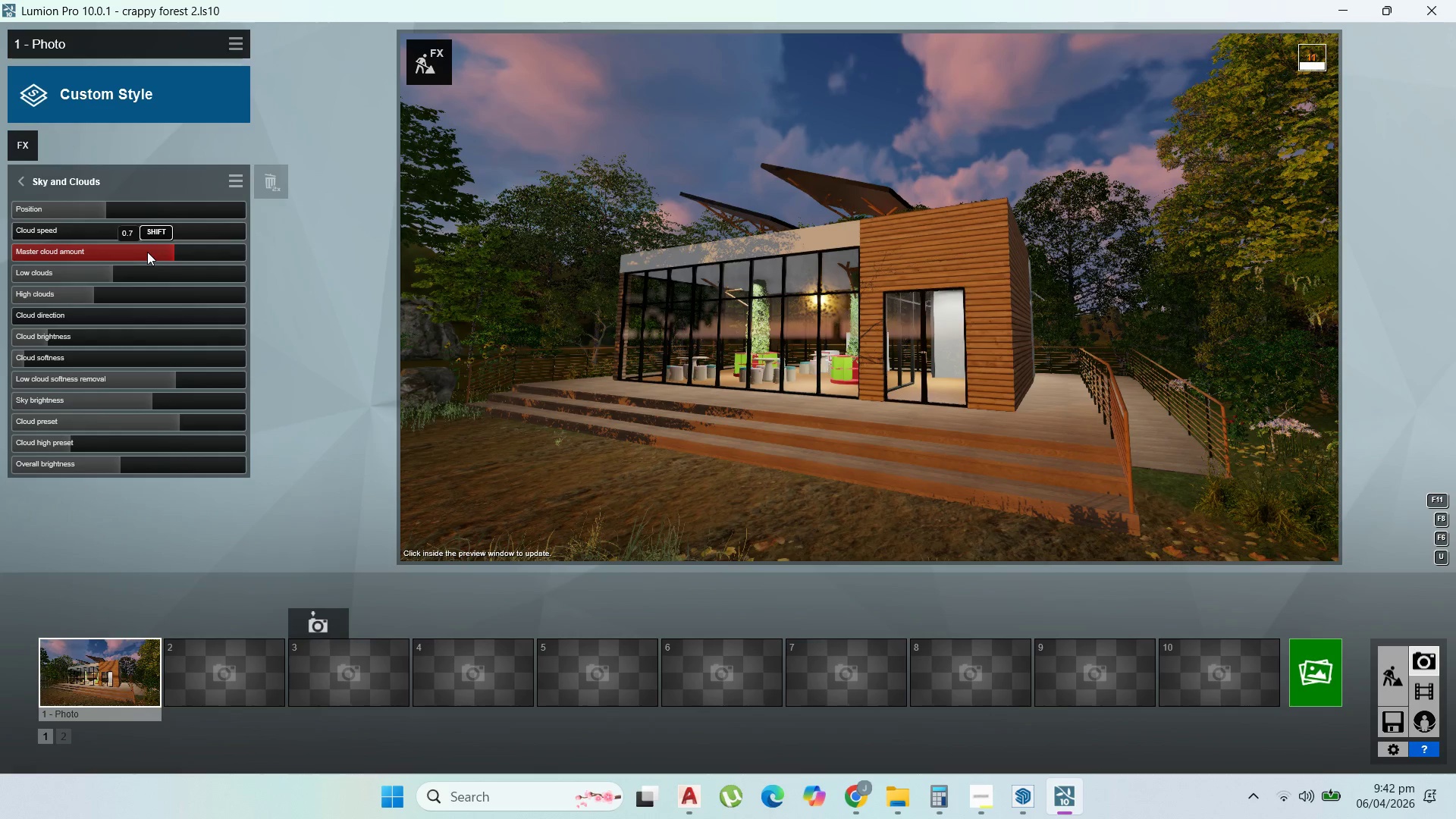 
left_click_drag(start_coordinate=[157, 253], to_coordinate=[152, 253])
 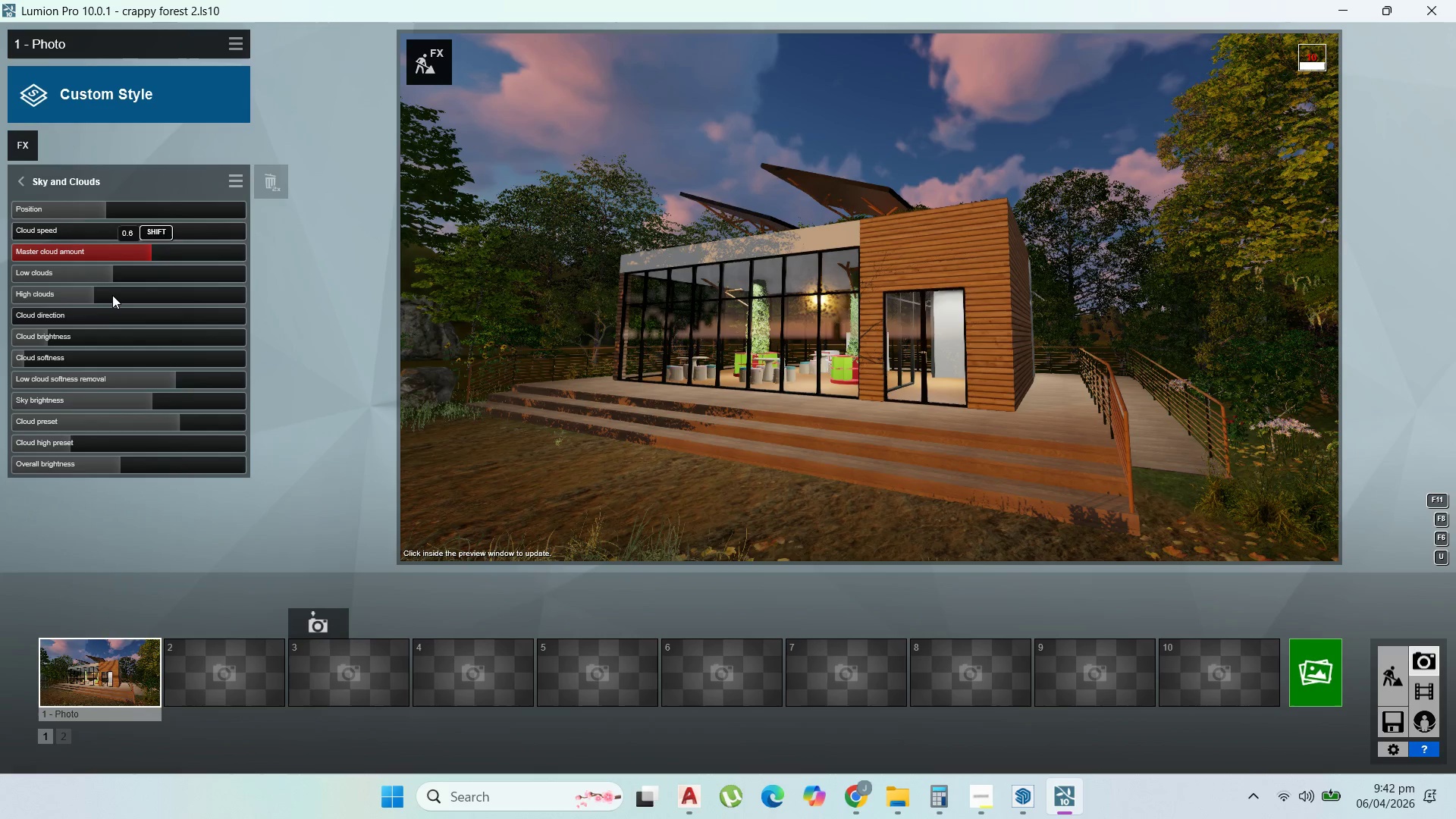 
left_click_drag(start_coordinate=[110, 294], to_coordinate=[117, 297])
 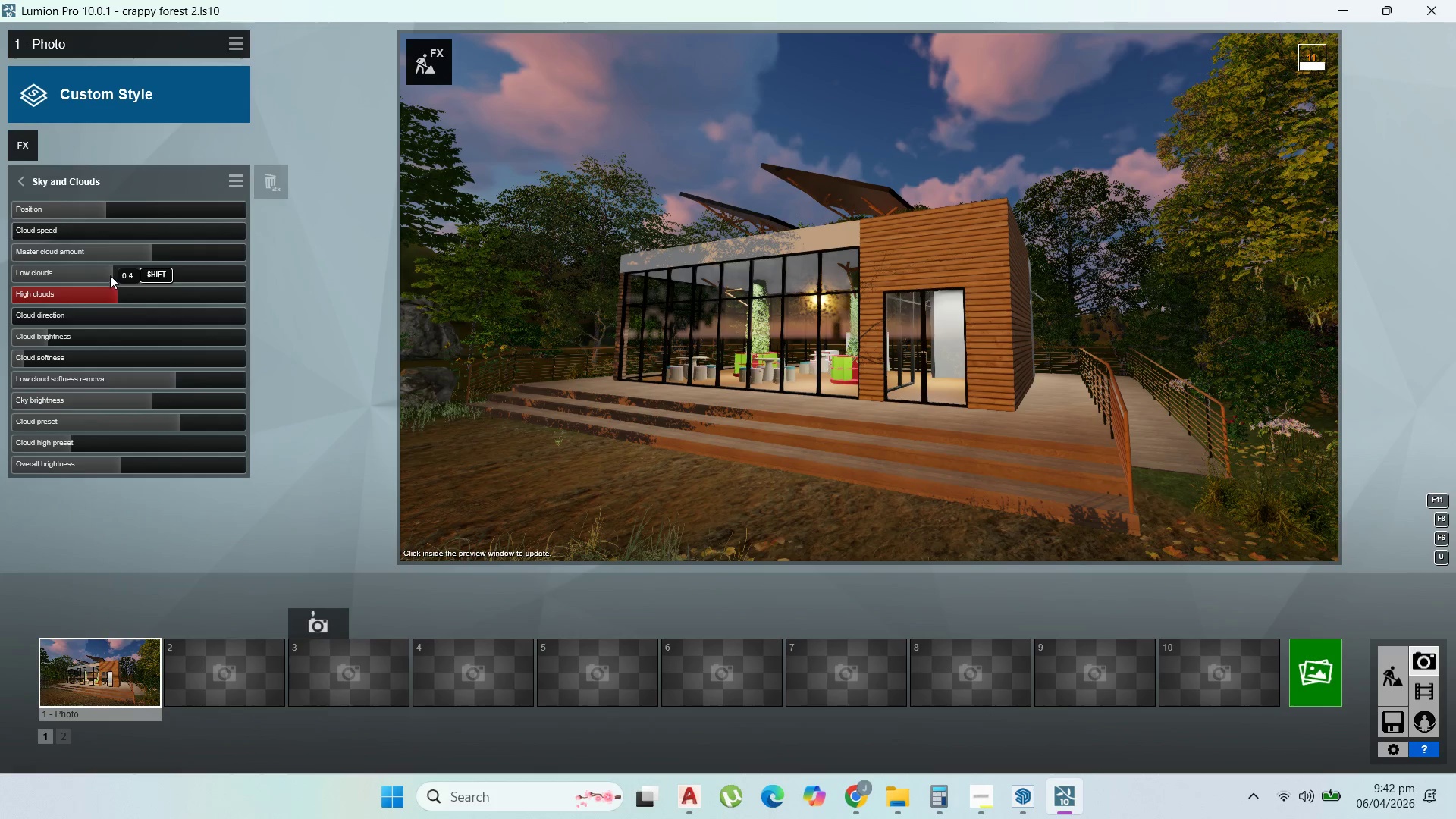 
left_click_drag(start_coordinate=[110, 275], to_coordinate=[162, 279])
 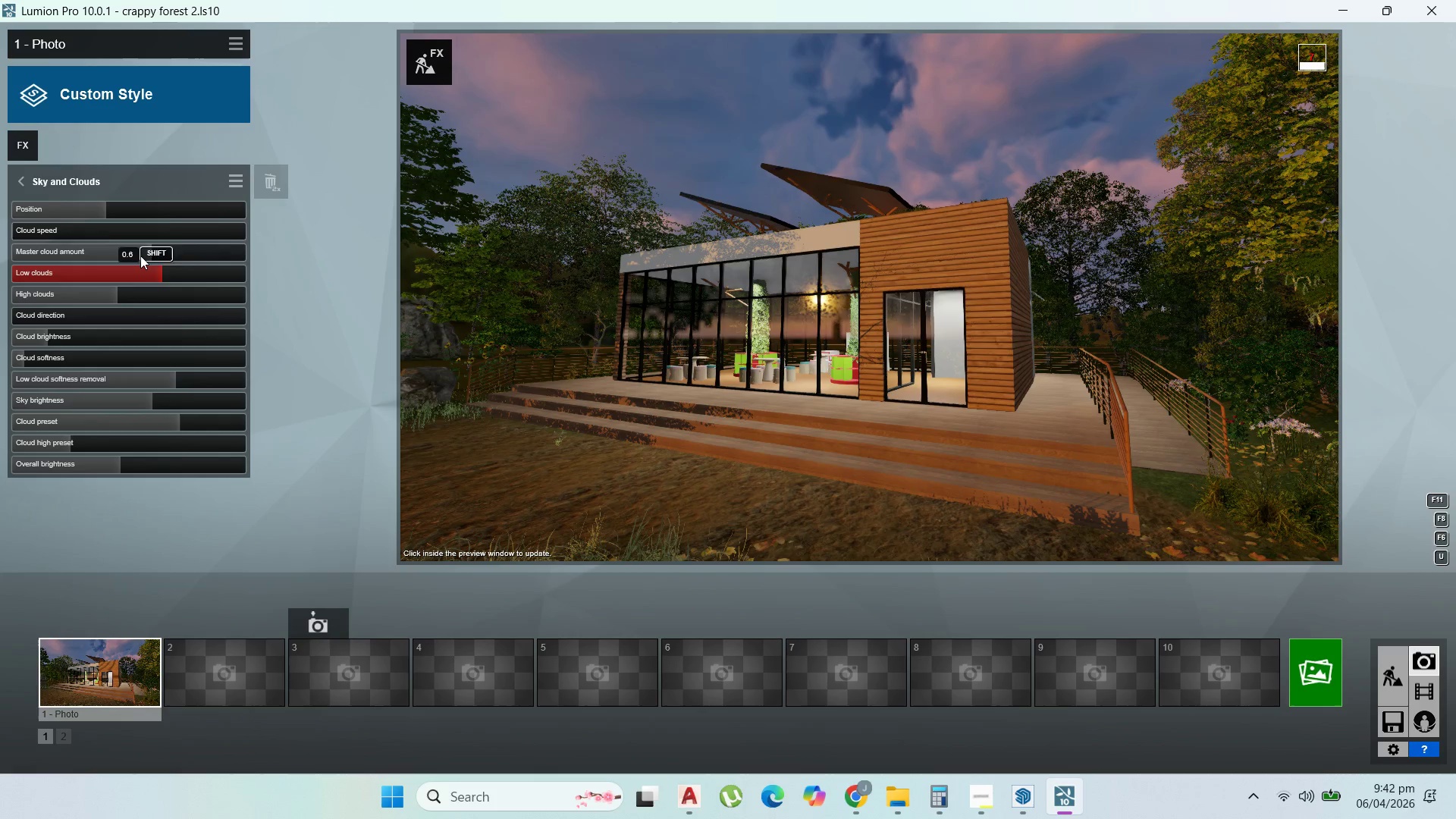 
left_click_drag(start_coordinate=[135, 253], to_coordinate=[110, 251])
 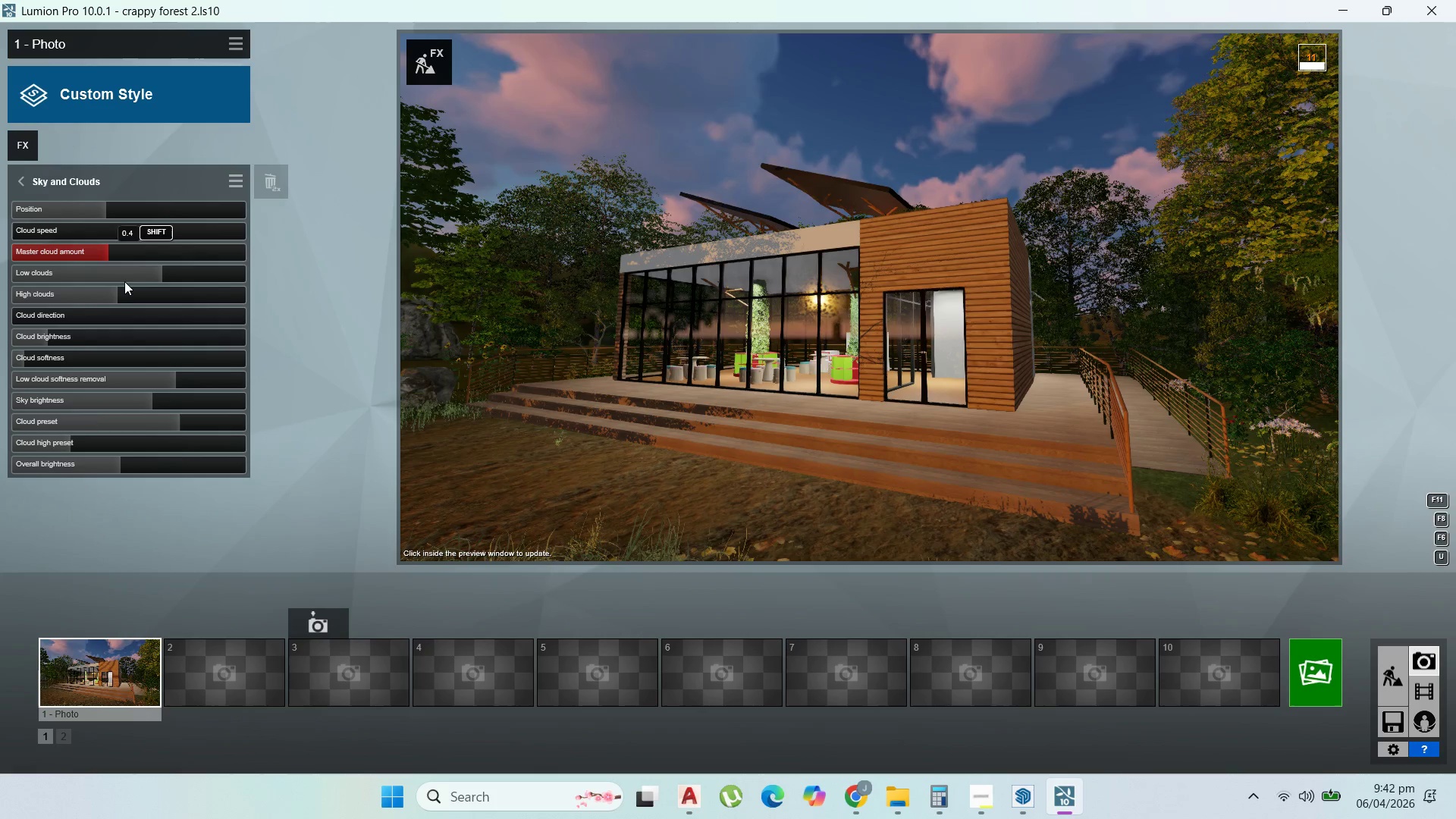 
left_click_drag(start_coordinate=[124, 281], to_coordinate=[144, 271])
 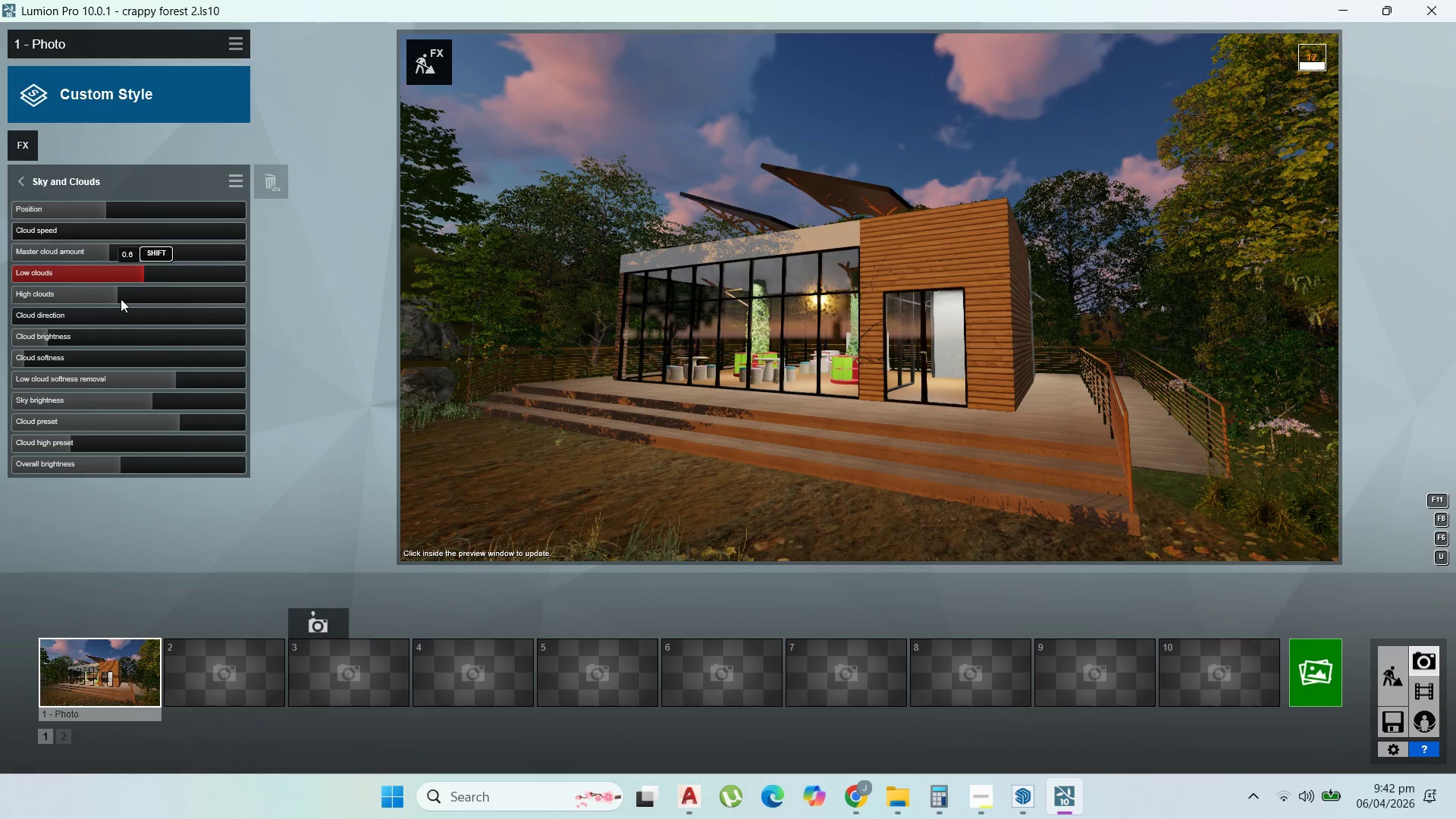 
left_click_drag(start_coordinate=[121, 298], to_coordinate=[225, 288])
 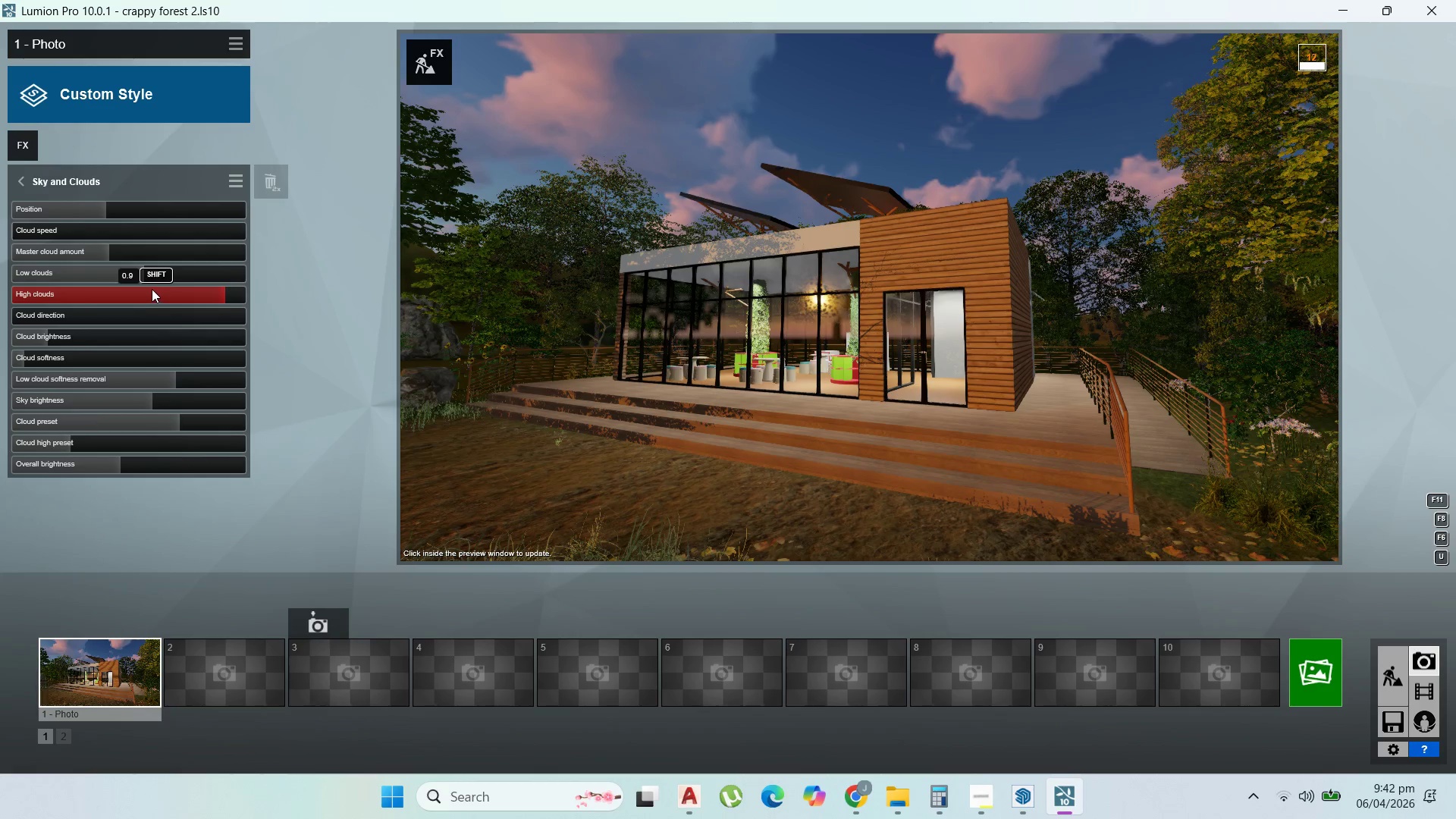 
left_click_drag(start_coordinate=[158, 295], to_coordinate=[111, 297])
 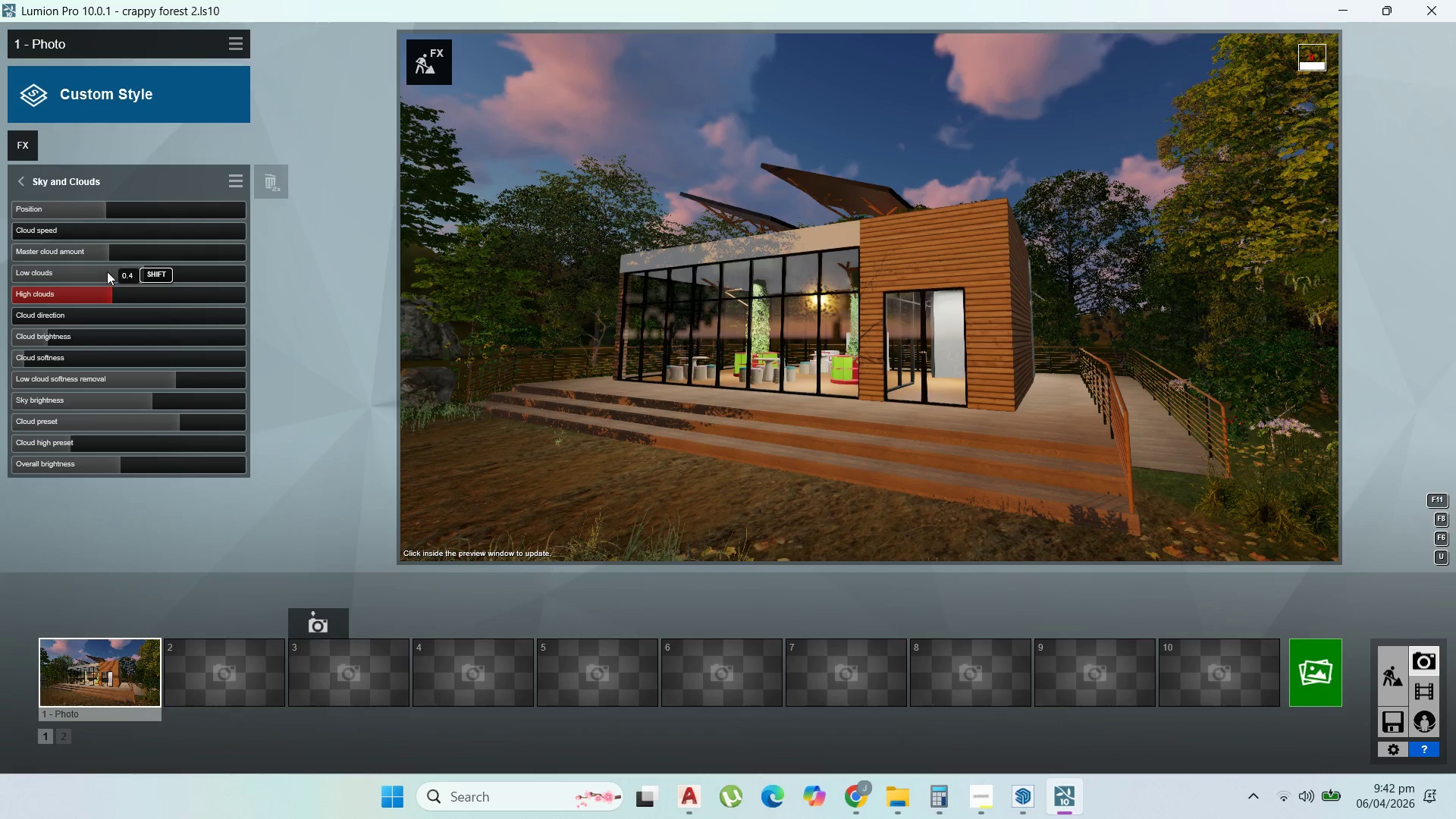 
left_click_drag(start_coordinate=[107, 271], to_coordinate=[82, 272])
 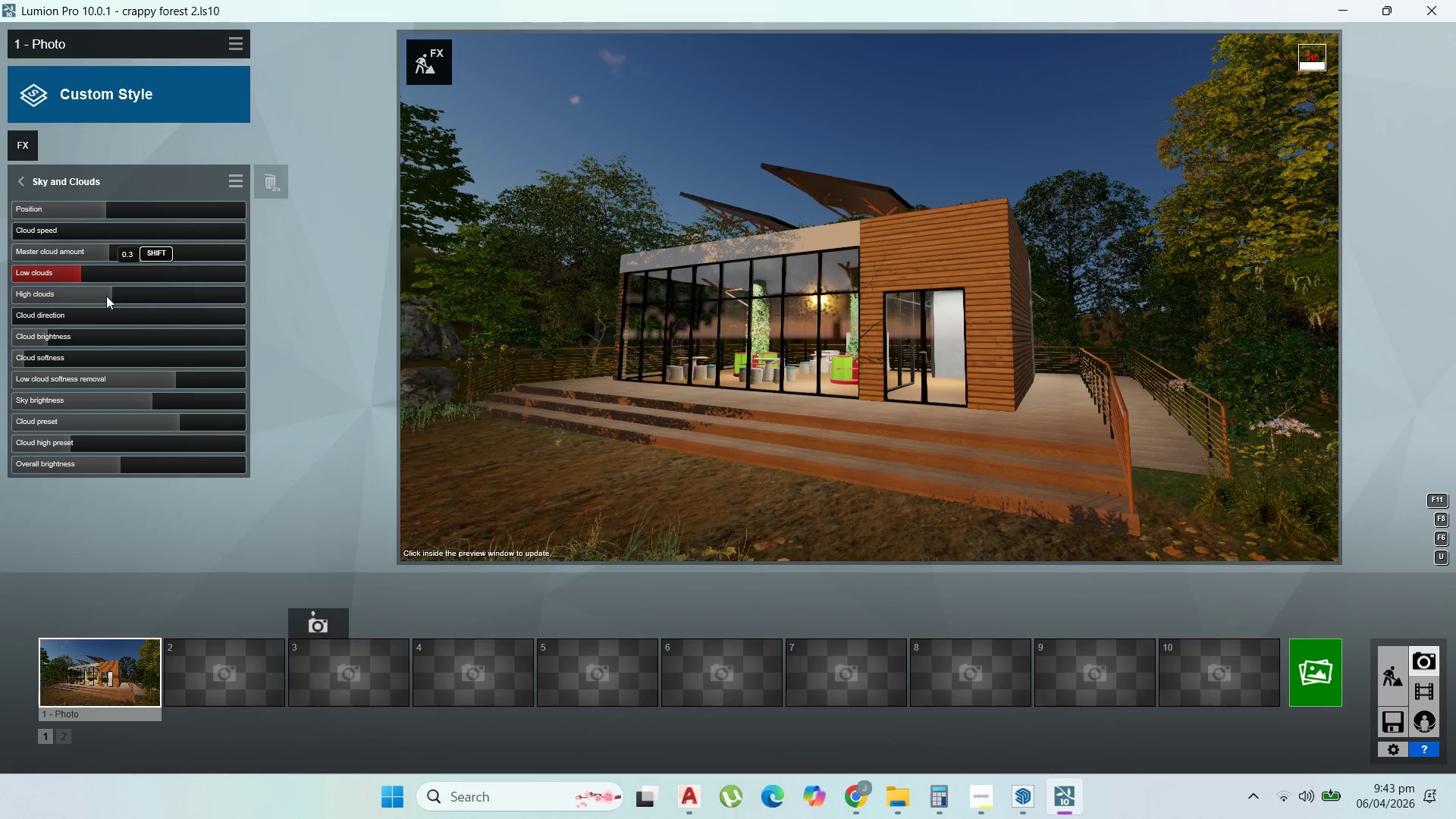 
left_click_drag(start_coordinate=[108, 296], to_coordinate=[220, 300])
 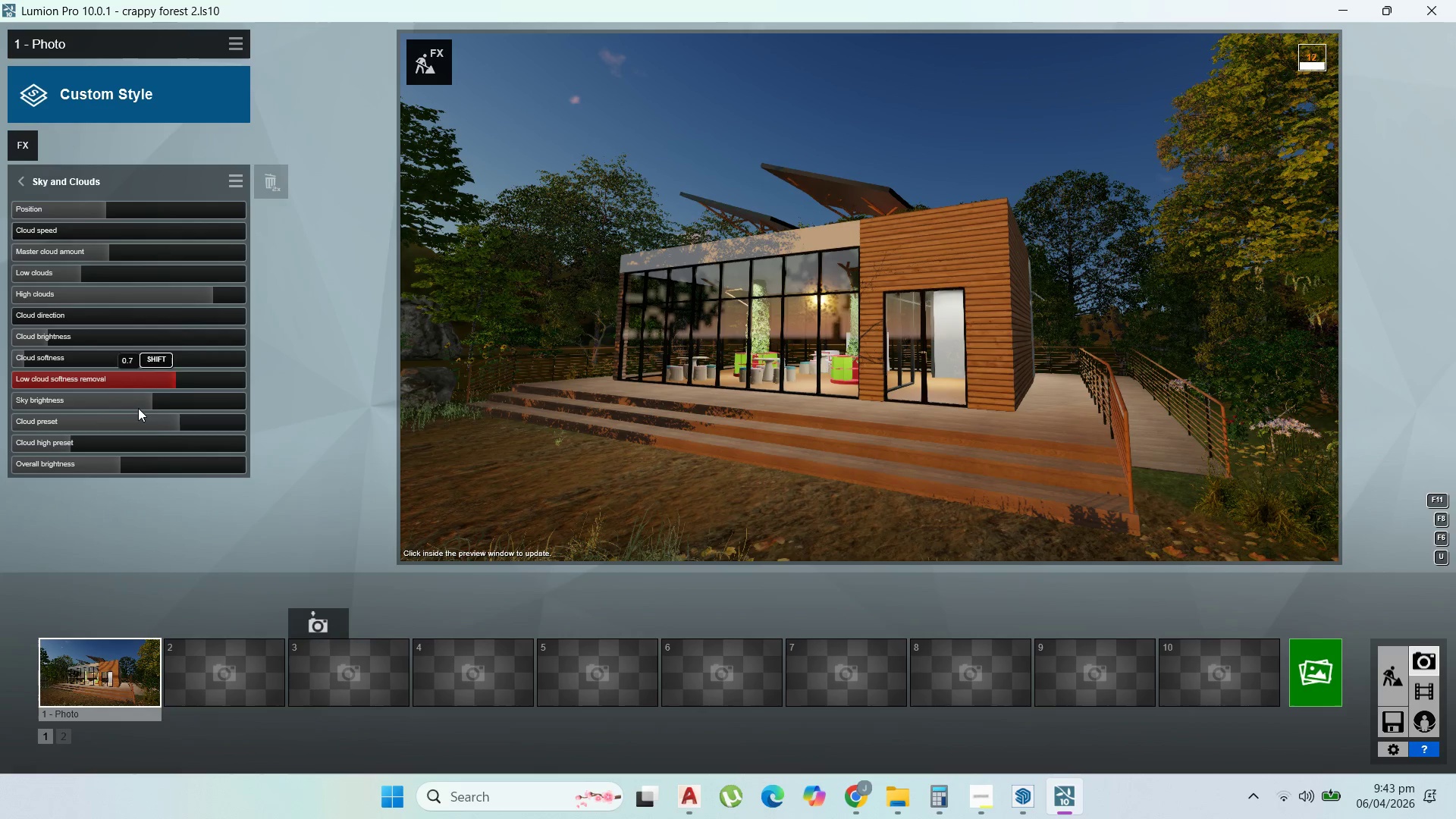 
left_click_drag(start_coordinate=[187, 417], to_coordinate=[199, 417])
 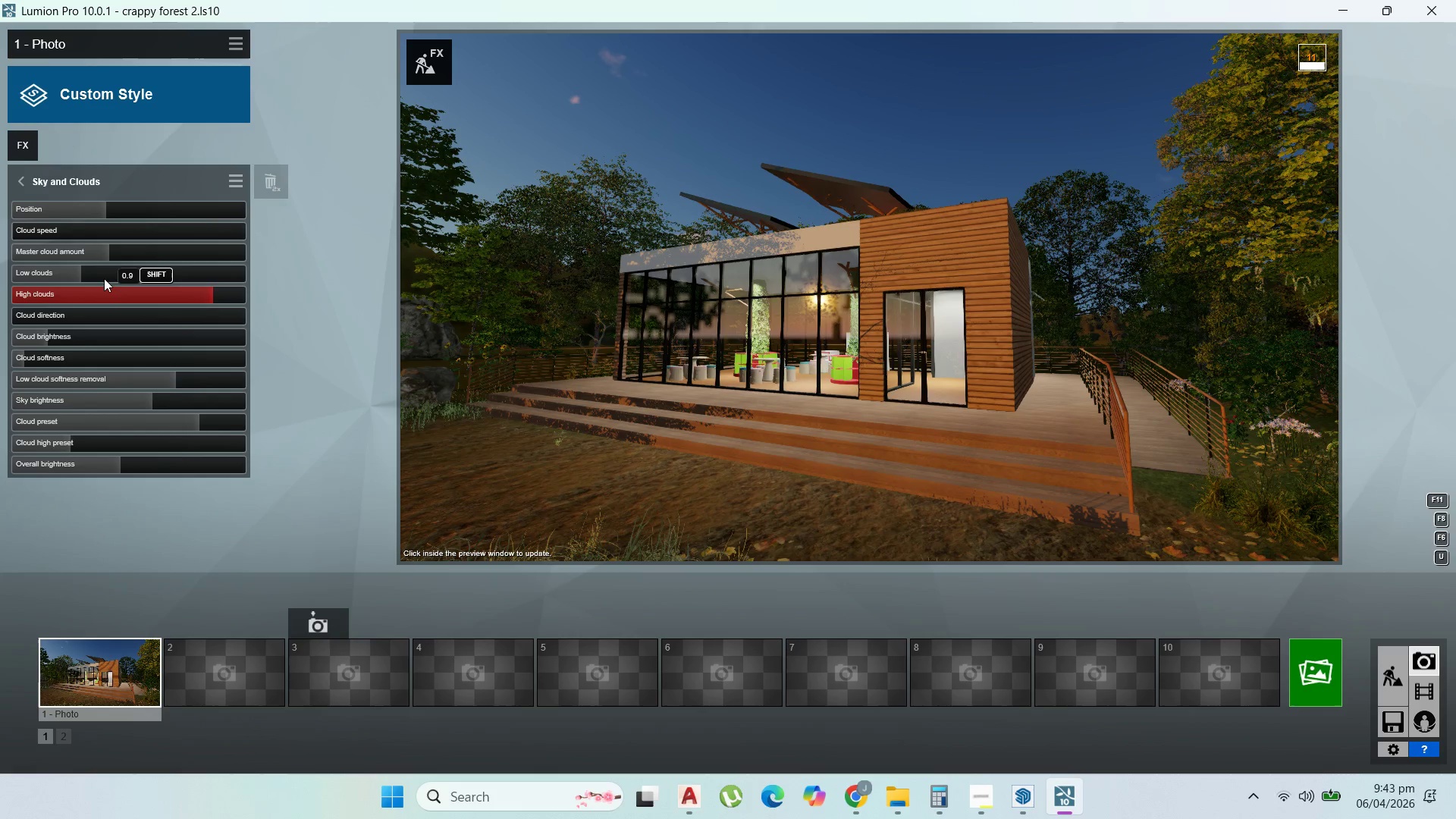 
left_click_drag(start_coordinate=[104, 253], to_coordinate=[158, 256])
 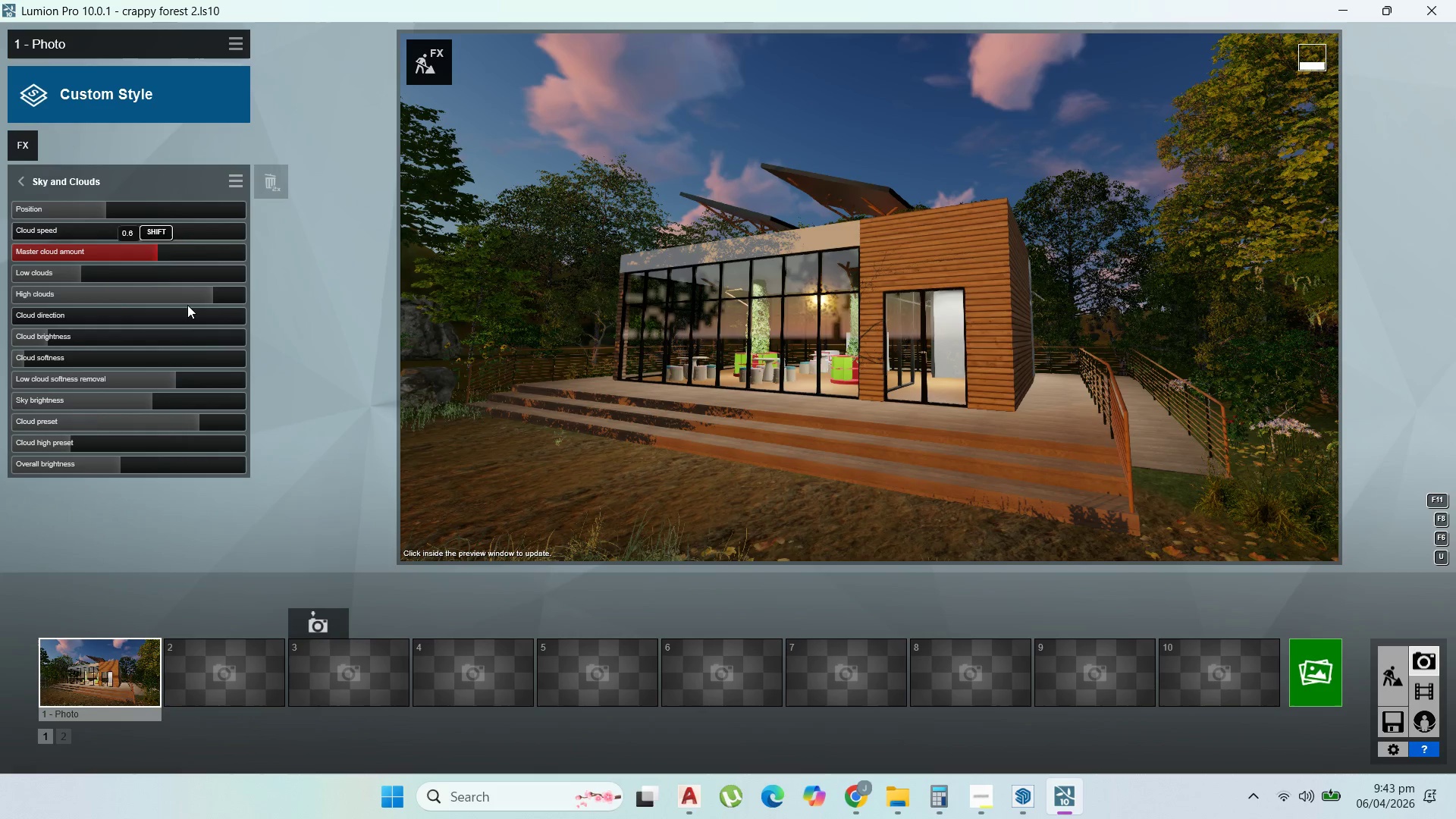 
left_click_drag(start_coordinate=[187, 304], to_coordinate=[146, 300])
 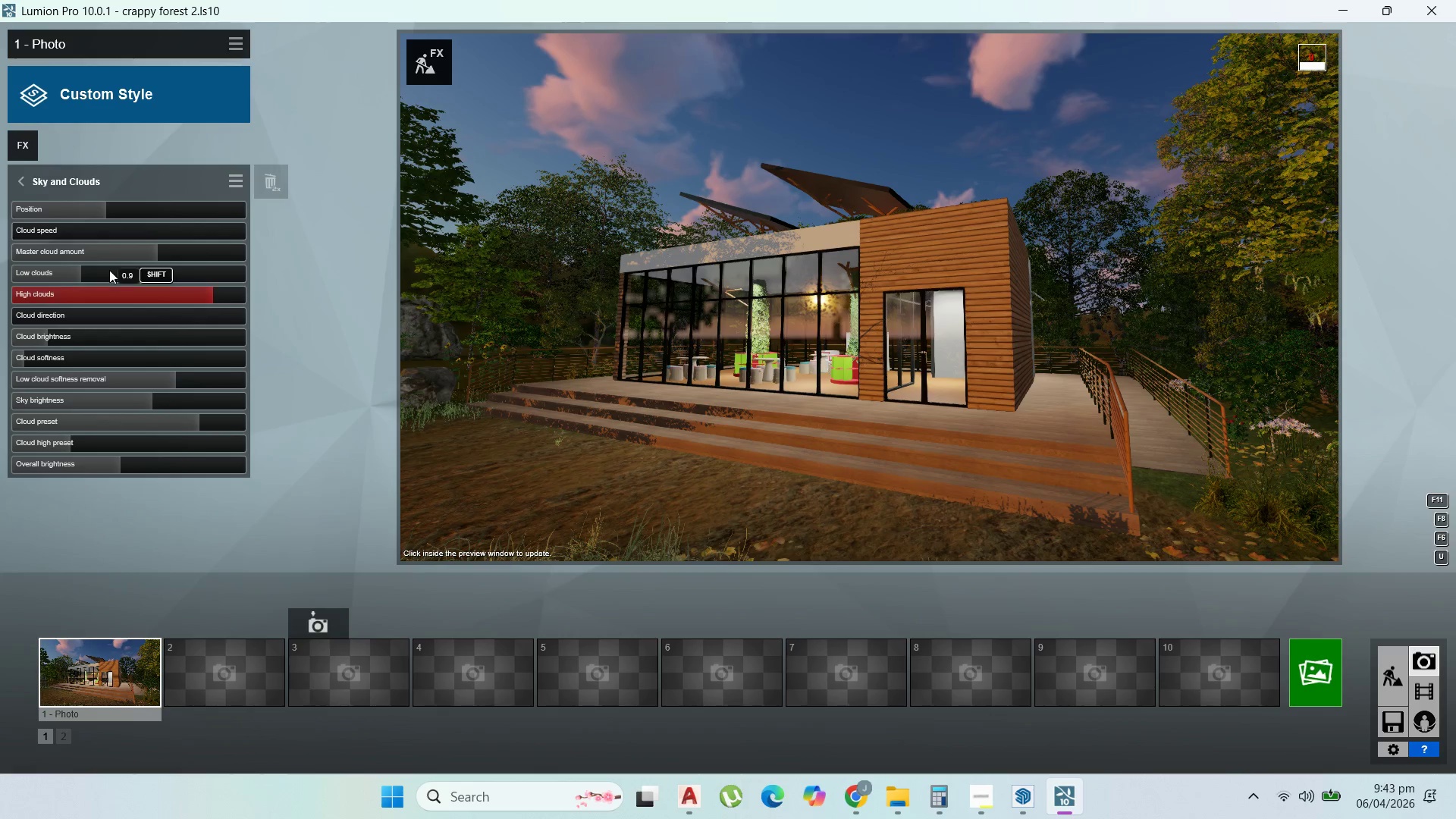 
left_click_drag(start_coordinate=[109, 270], to_coordinate=[136, 275])
 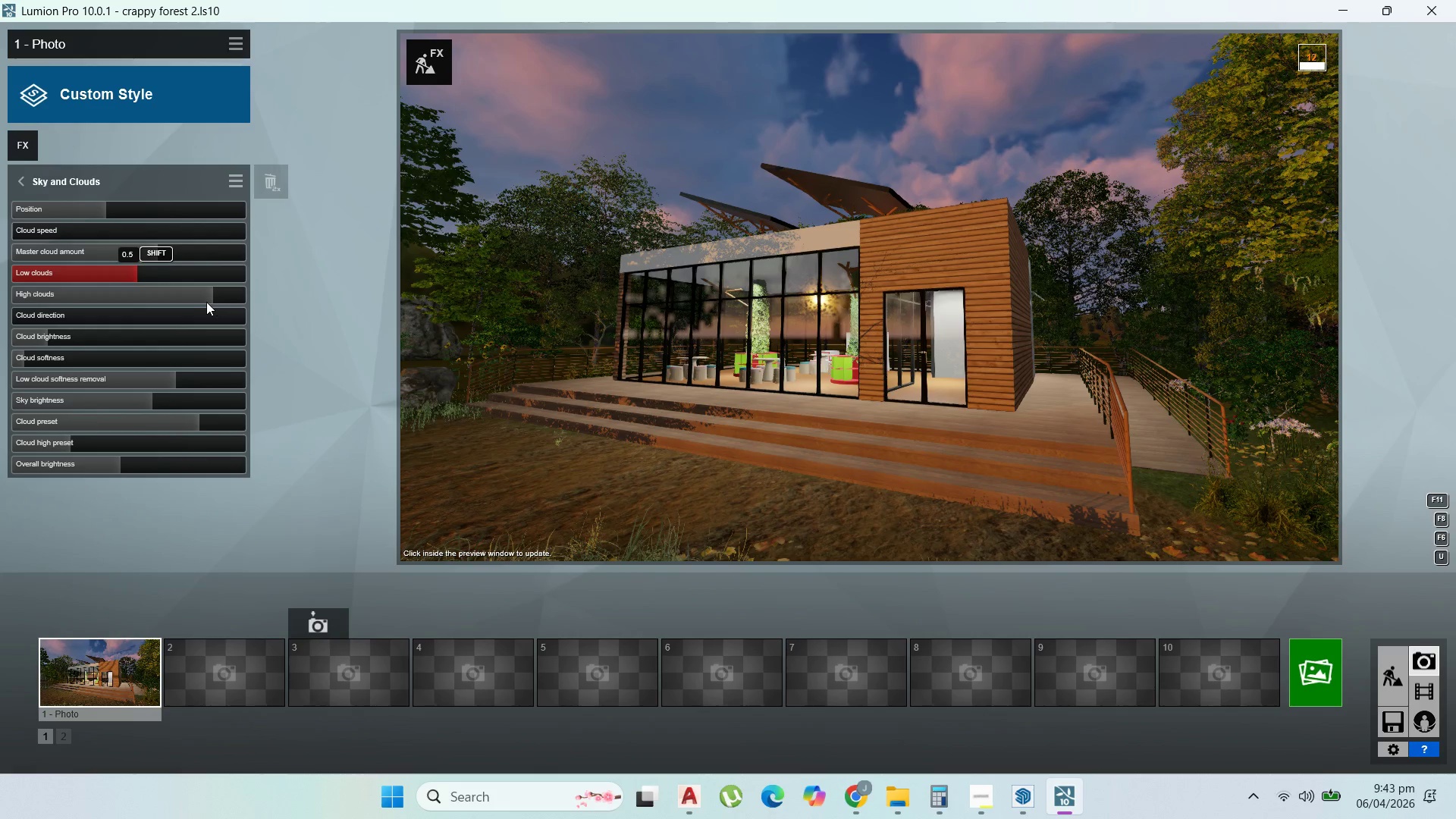 
left_click_drag(start_coordinate=[202, 301], to_coordinate=[113, 300])
 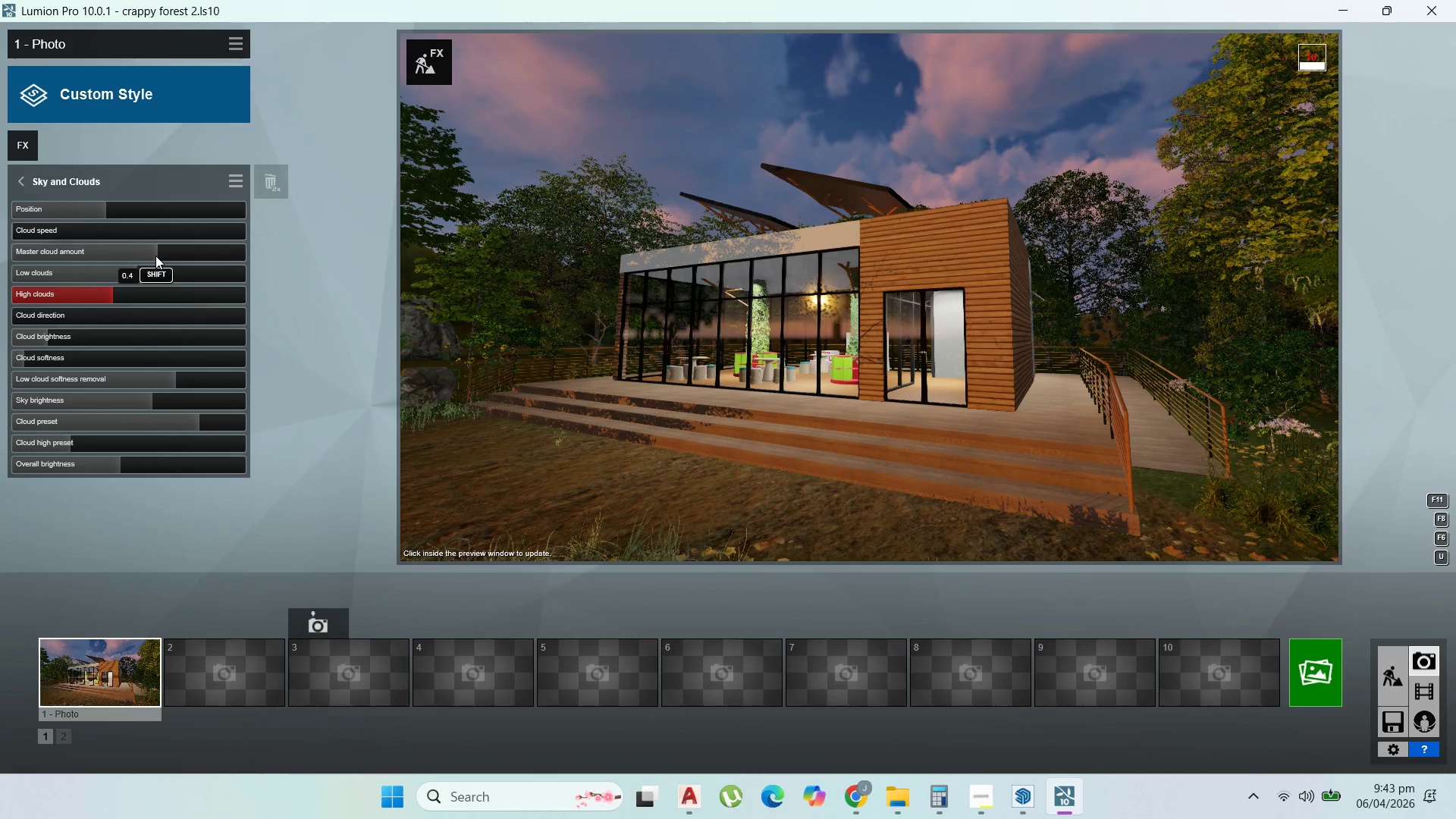 
left_click_drag(start_coordinate=[158, 249], to_coordinate=[131, 245])
 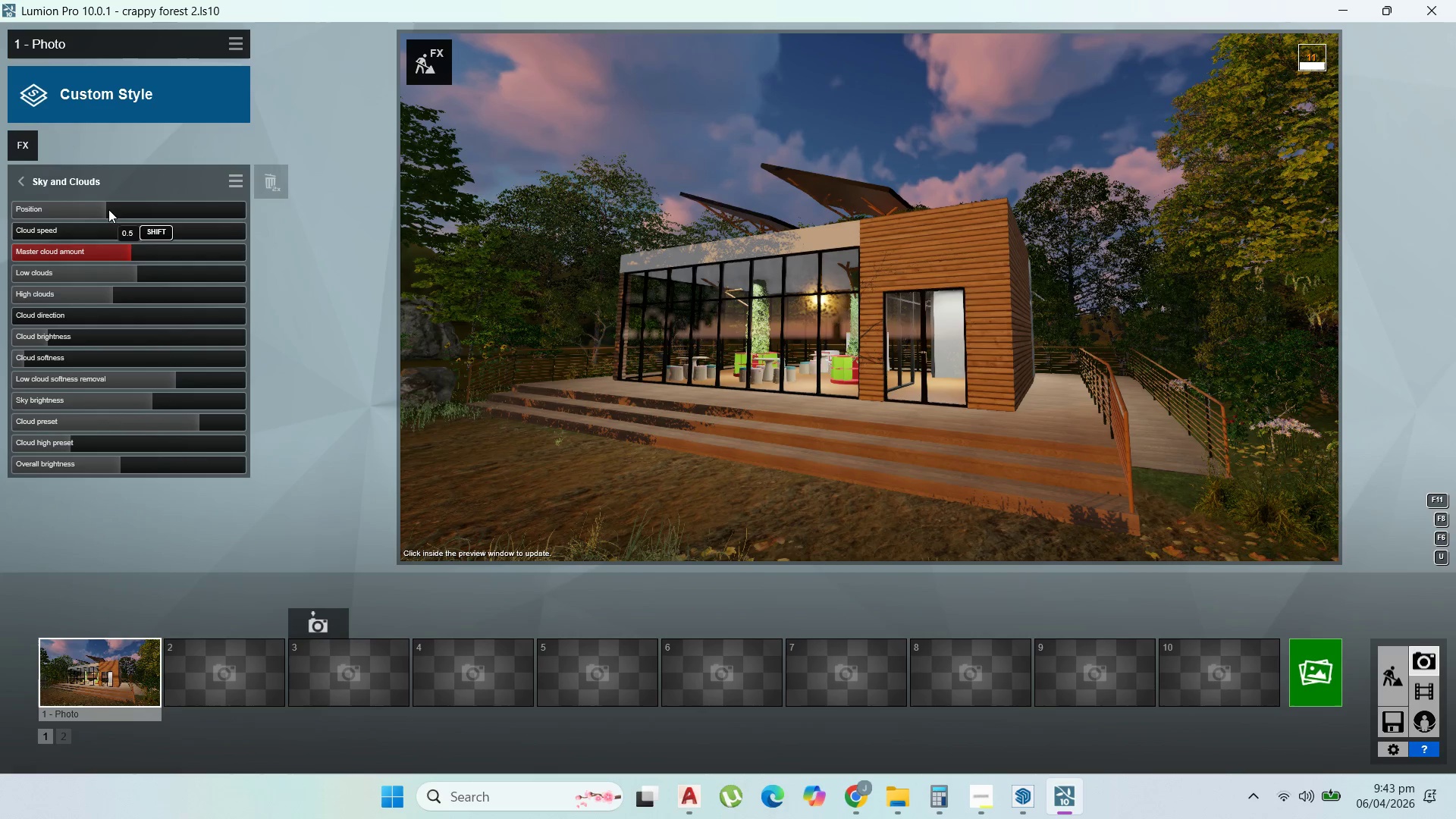 
left_click_drag(start_coordinate=[111, 209], to_coordinate=[146, 209])
 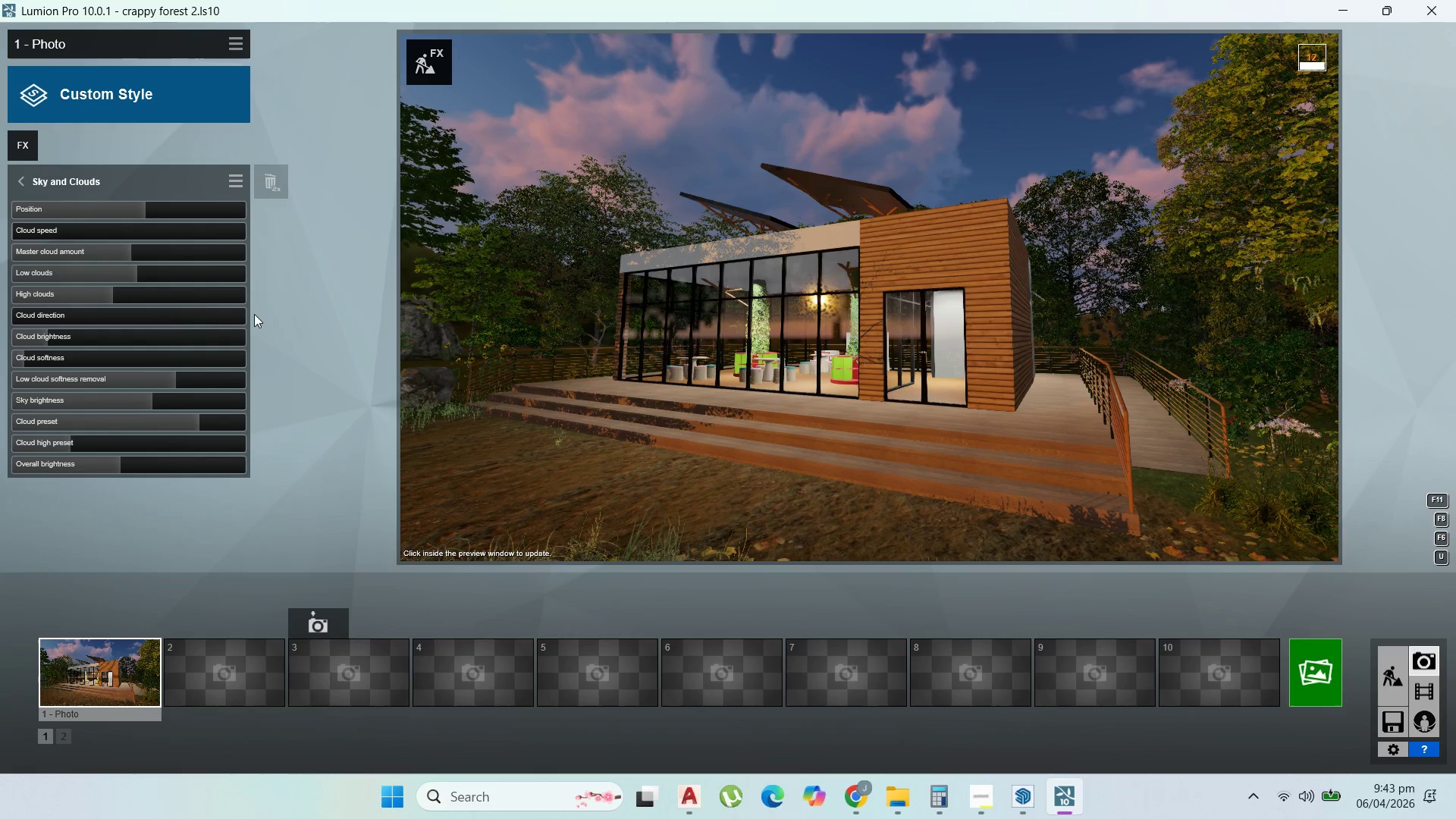 
mouse_move([126, 438])
 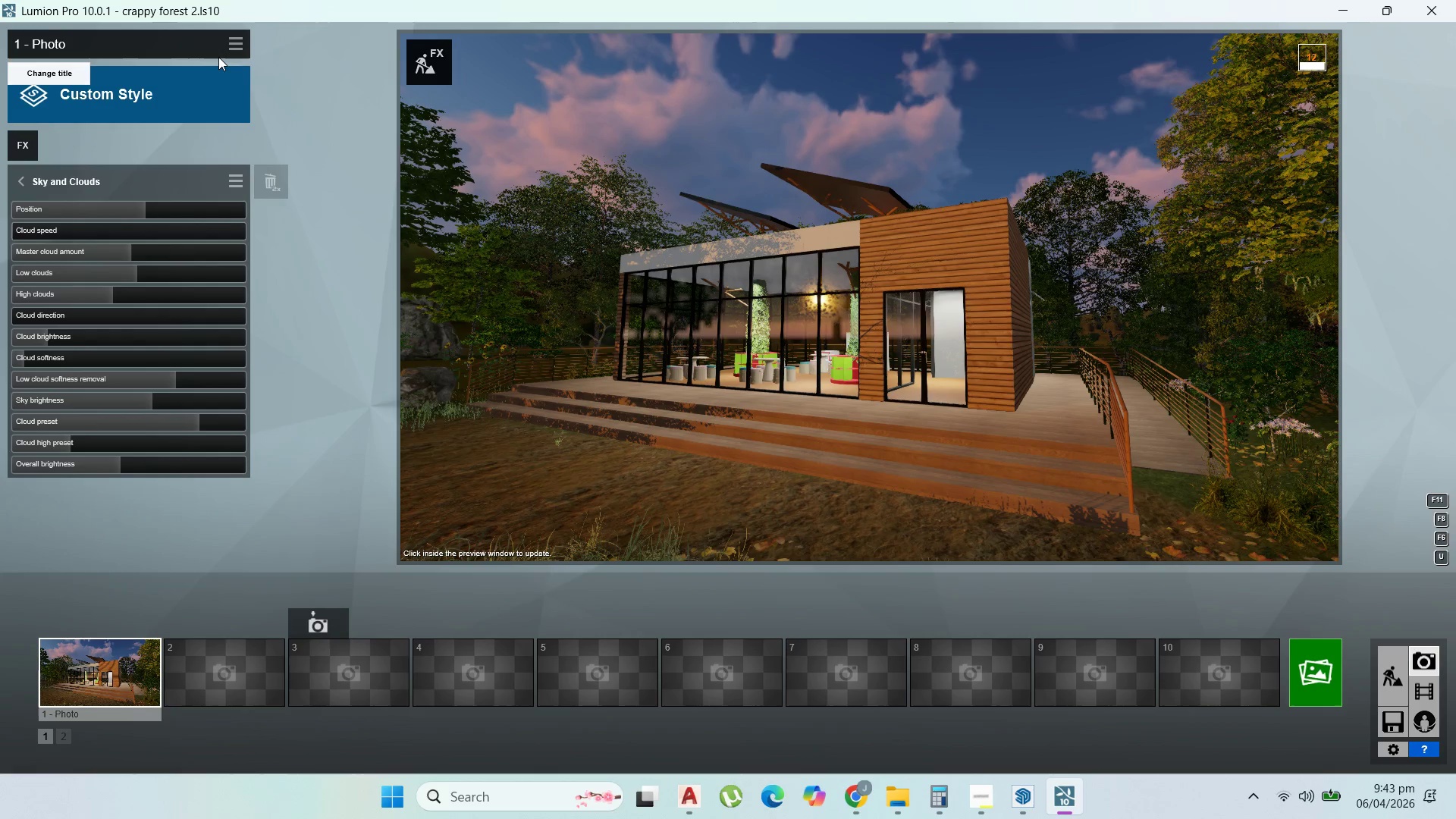 
wait(8.35)
 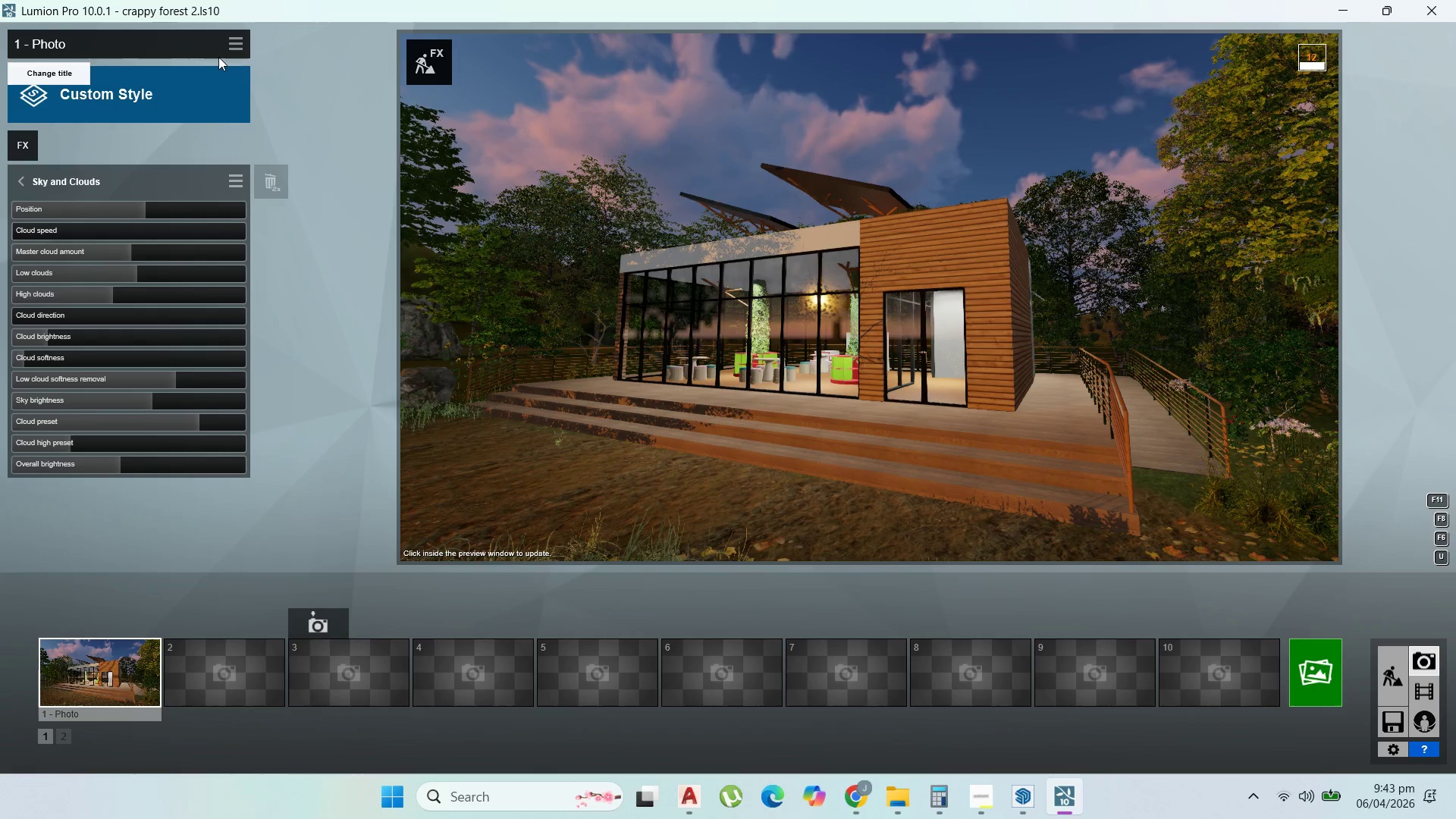 
left_click([20, 177])
 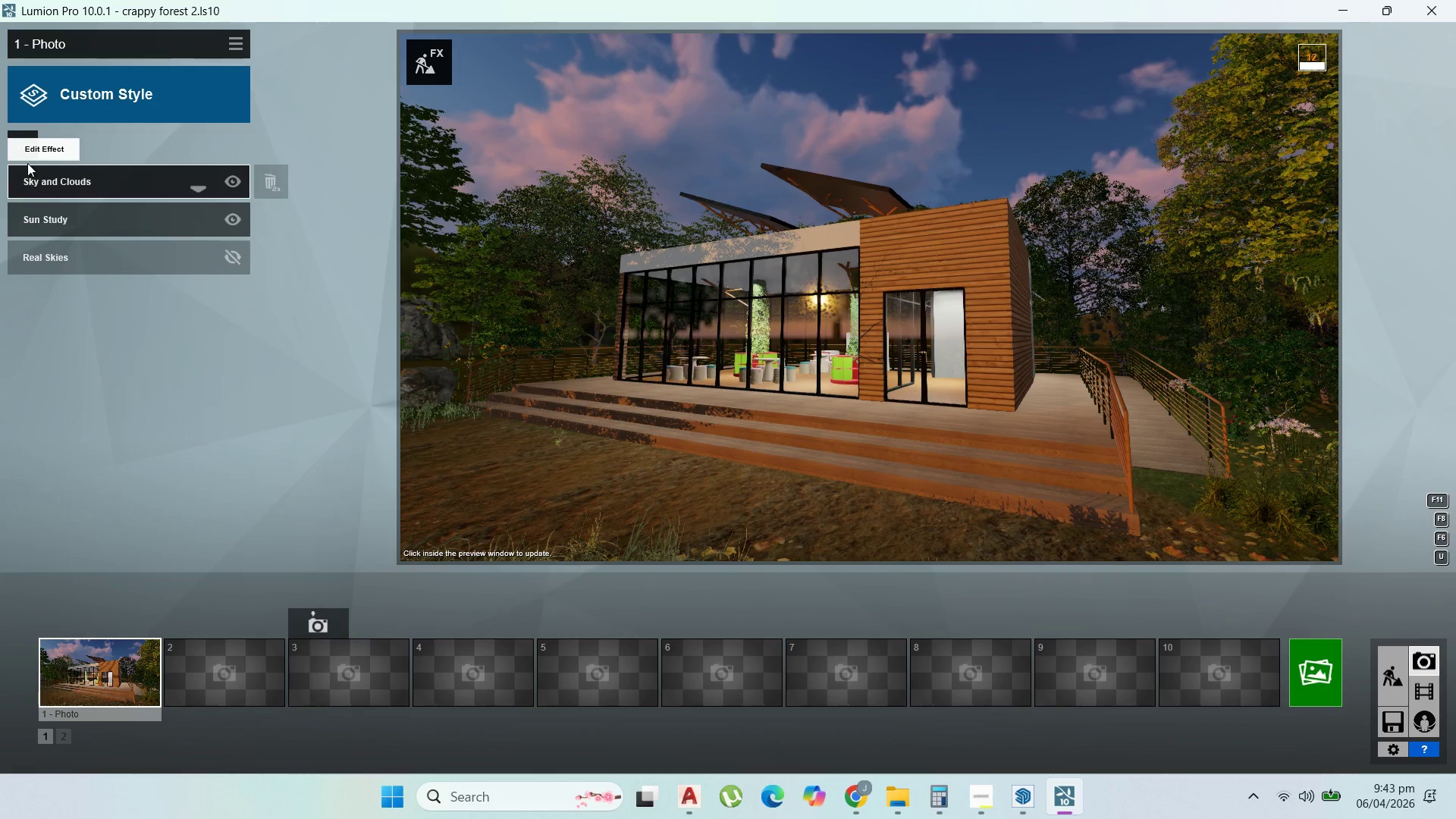 
mouse_move([33, 143])
 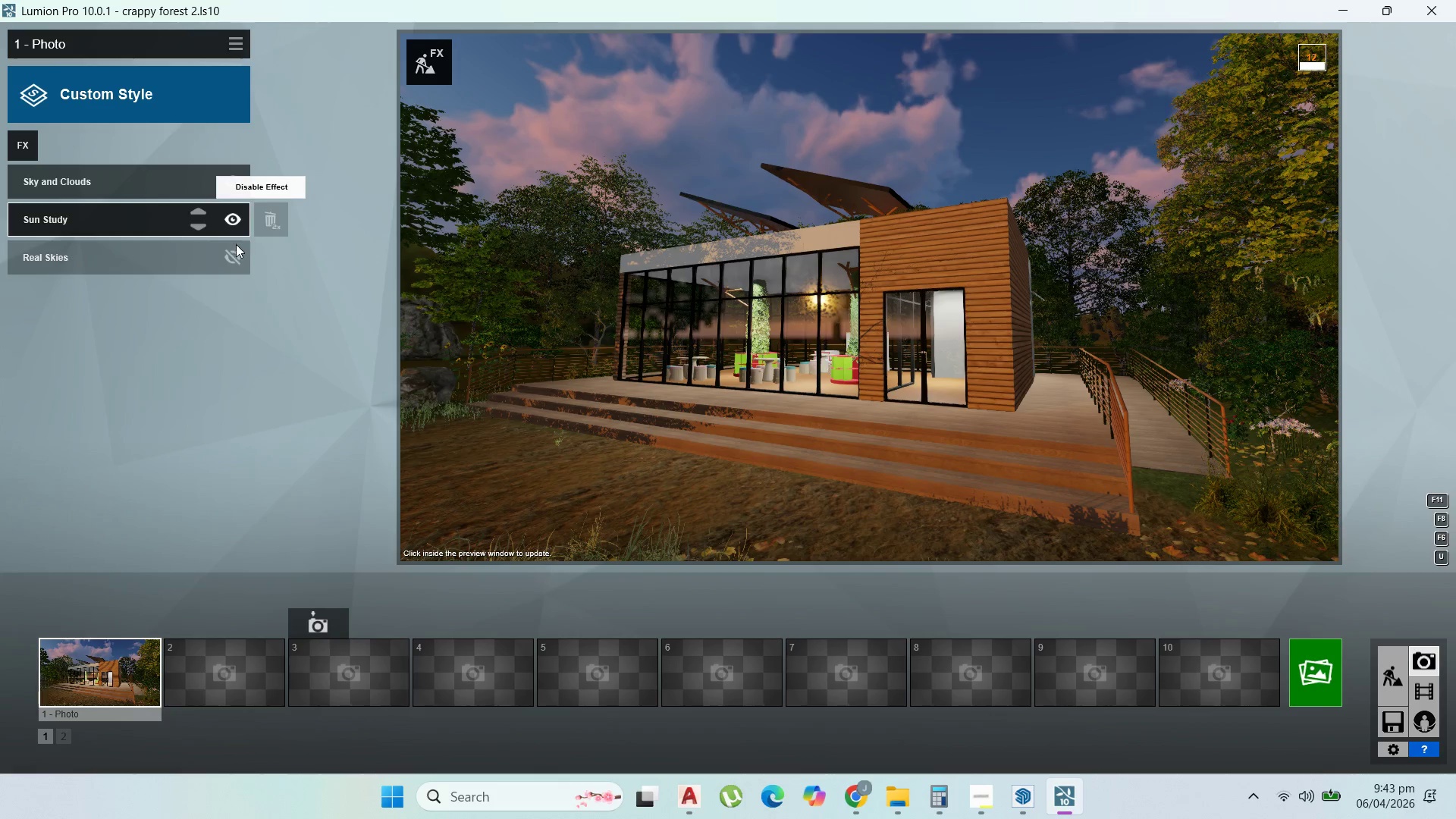 
left_click([234, 226])
 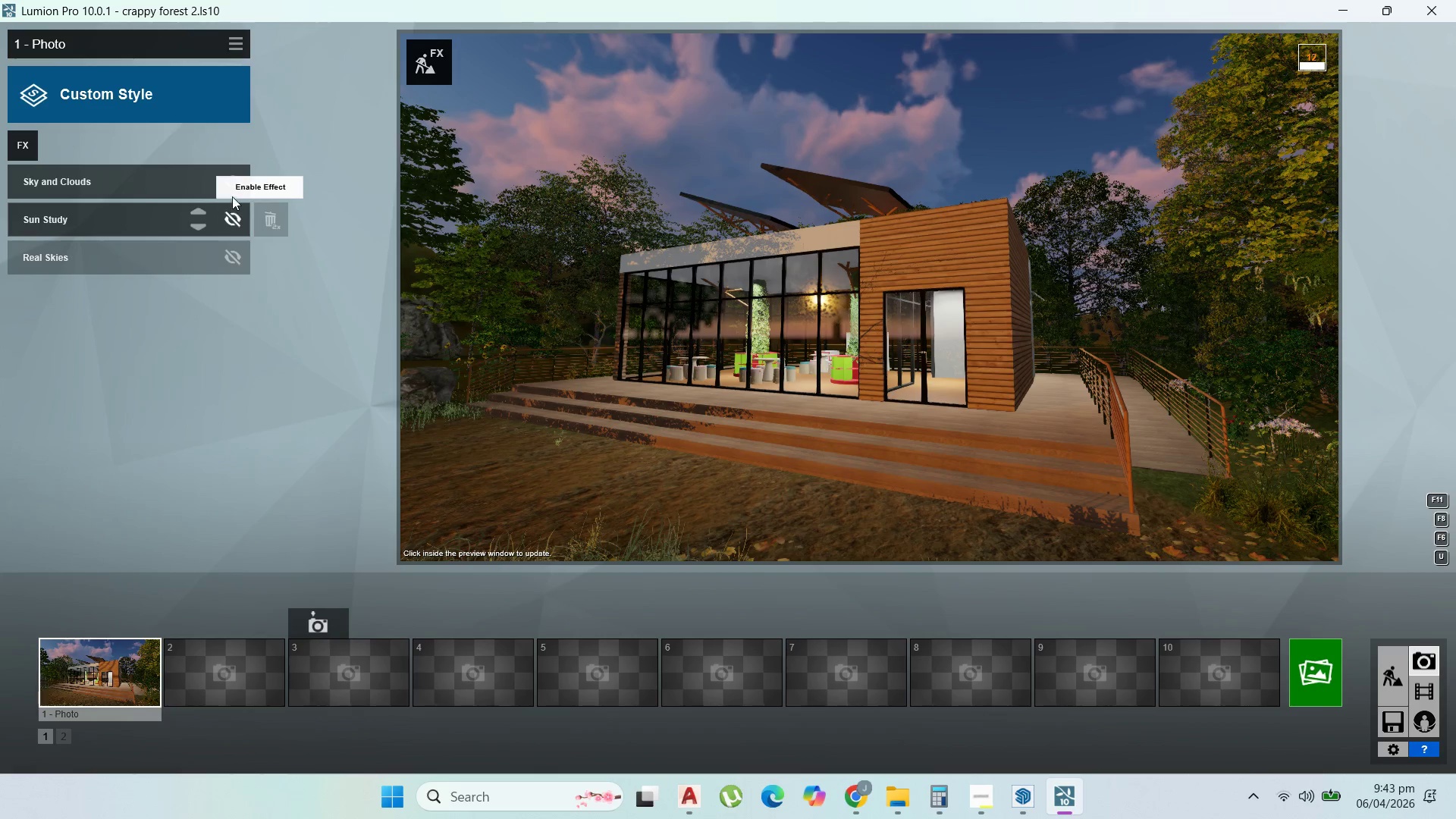 
left_click([232, 183])
 